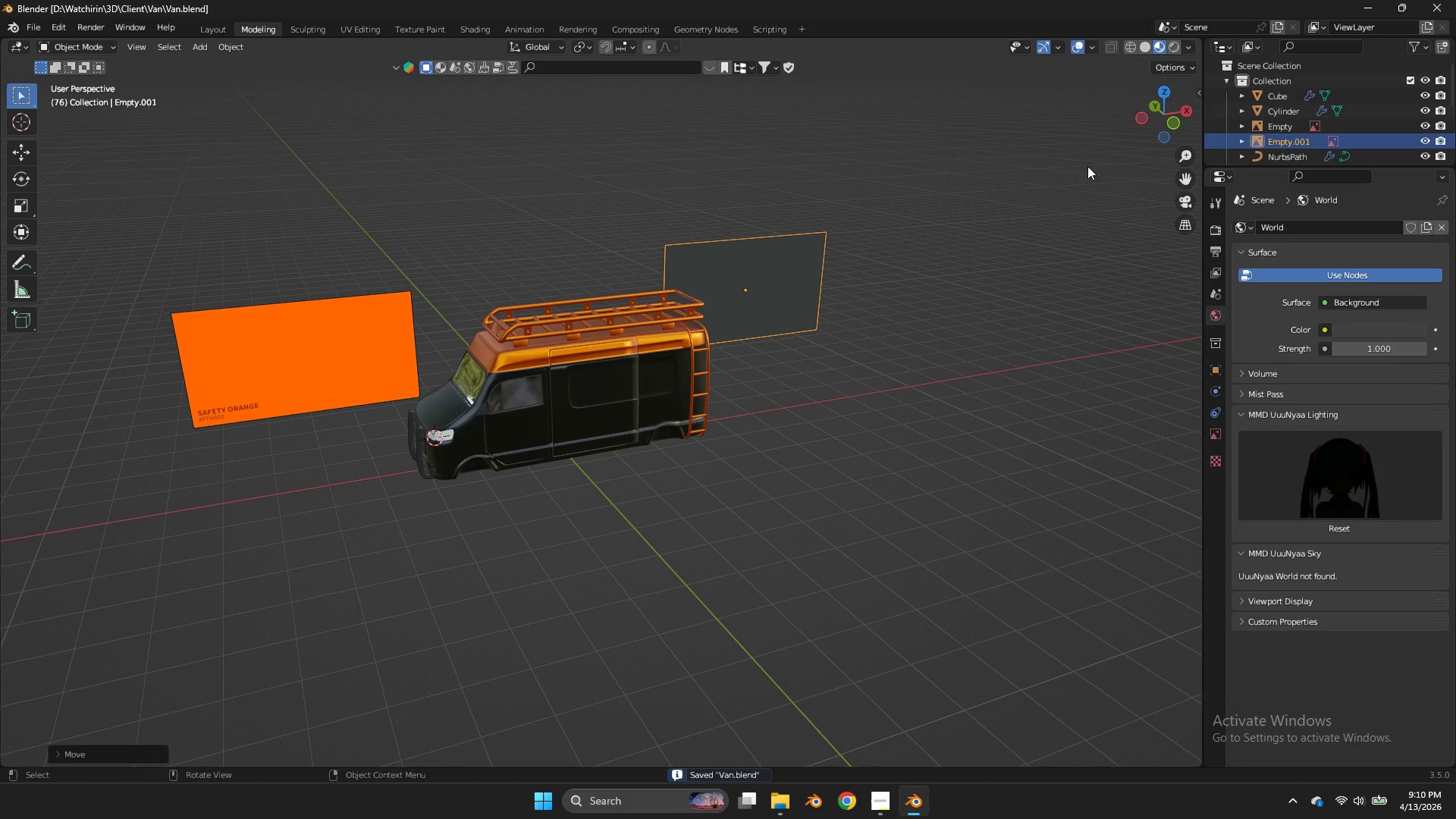 
key(Control+S)
 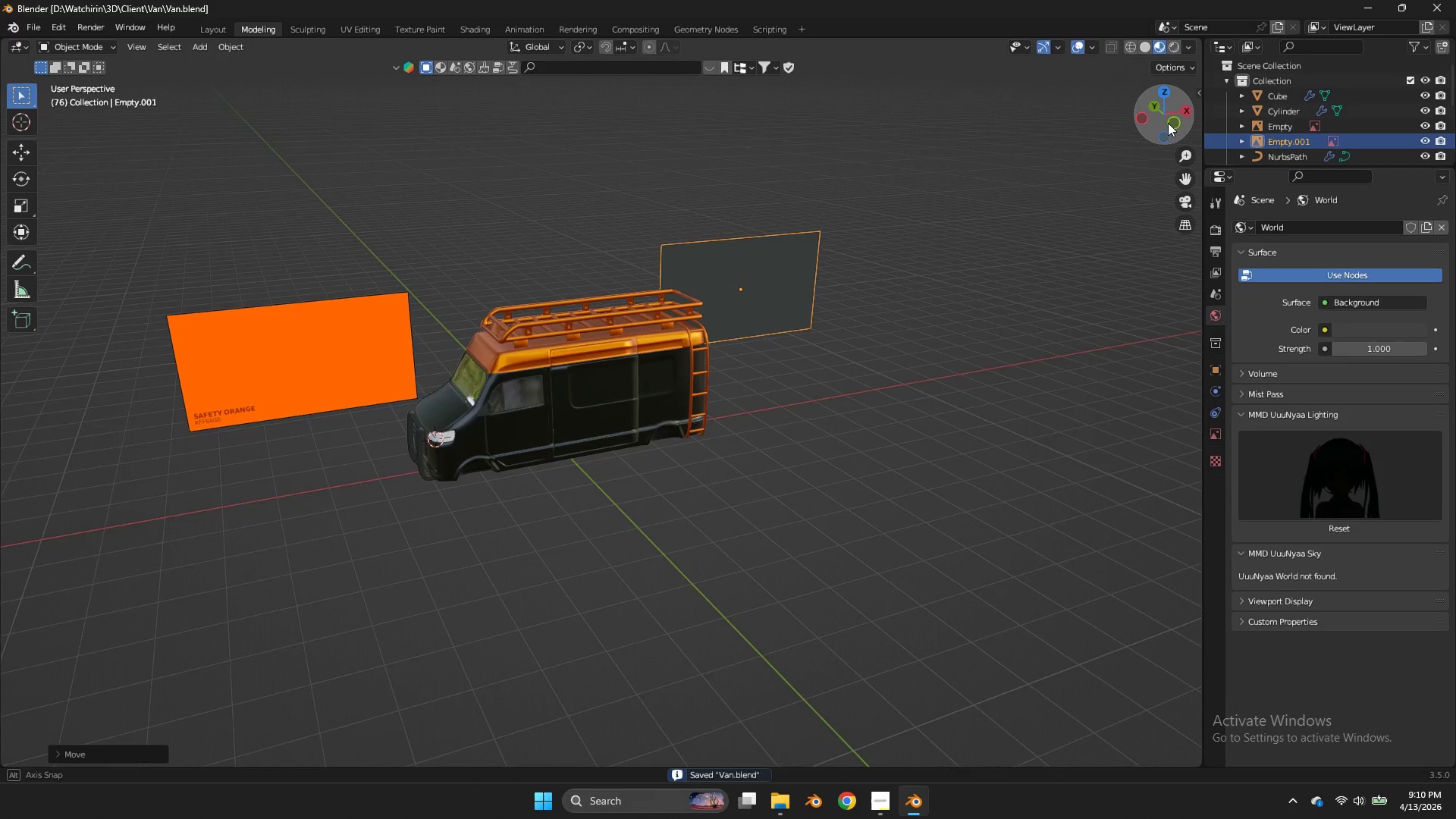 
left_click_drag(start_coordinate=[1153, 124], to_coordinate=[1116, 108])
 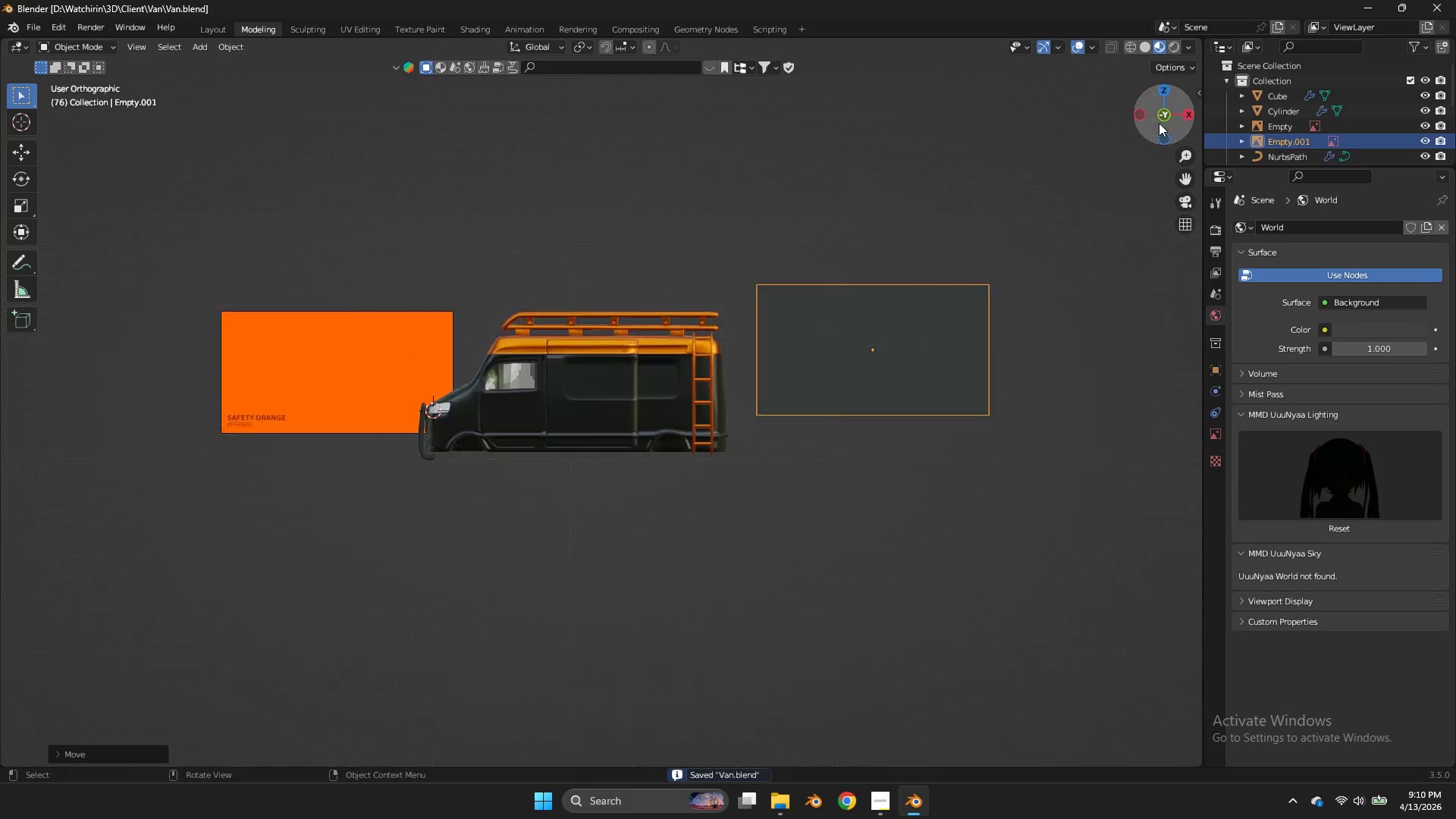 
left_click([1159, 123])
 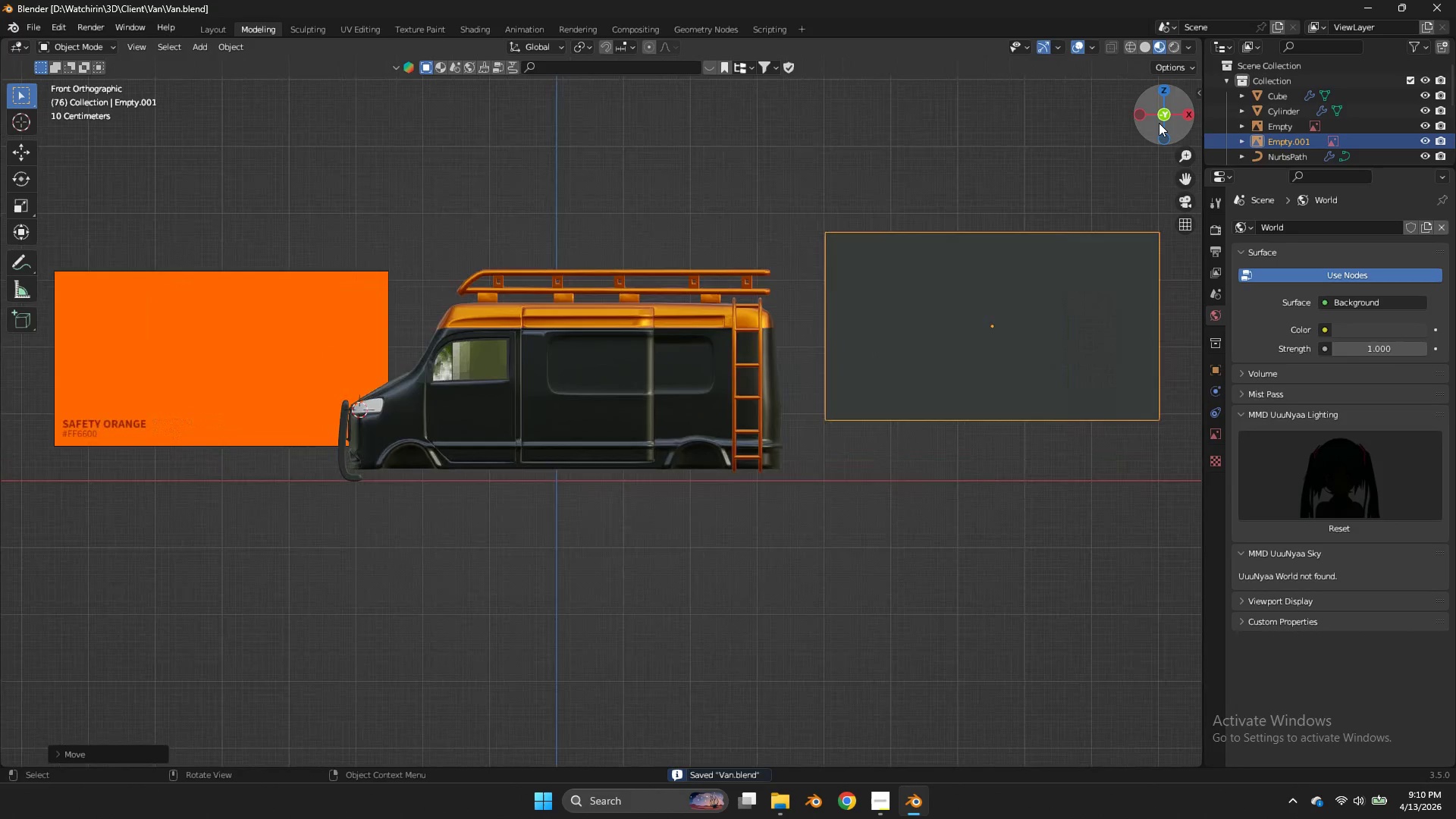 
scroll: coordinate [1159, 123], scroll_direction: up, amount: 2.0
 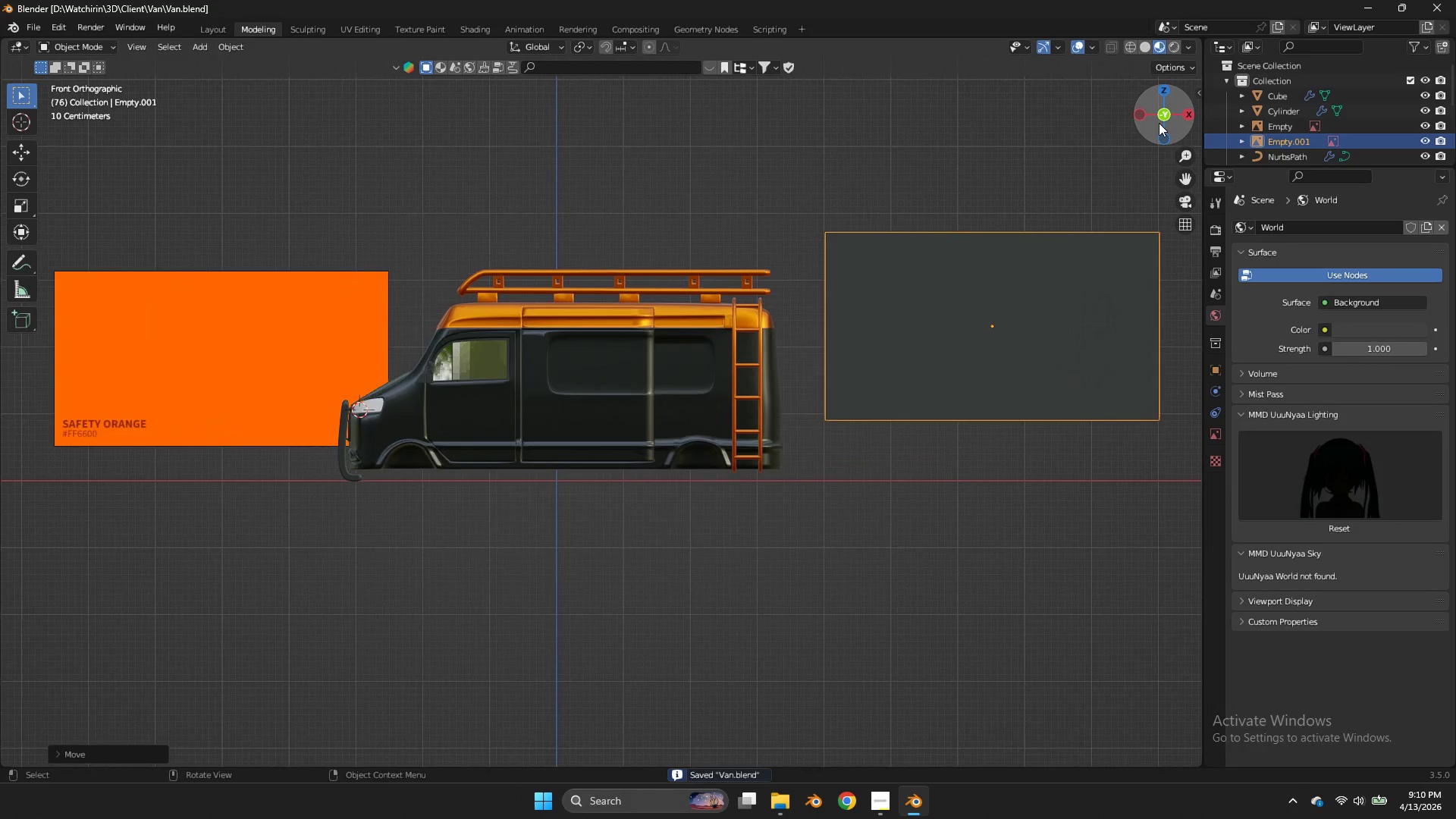 
scroll: coordinate [1159, 123], scroll_direction: down, amount: 1.0
 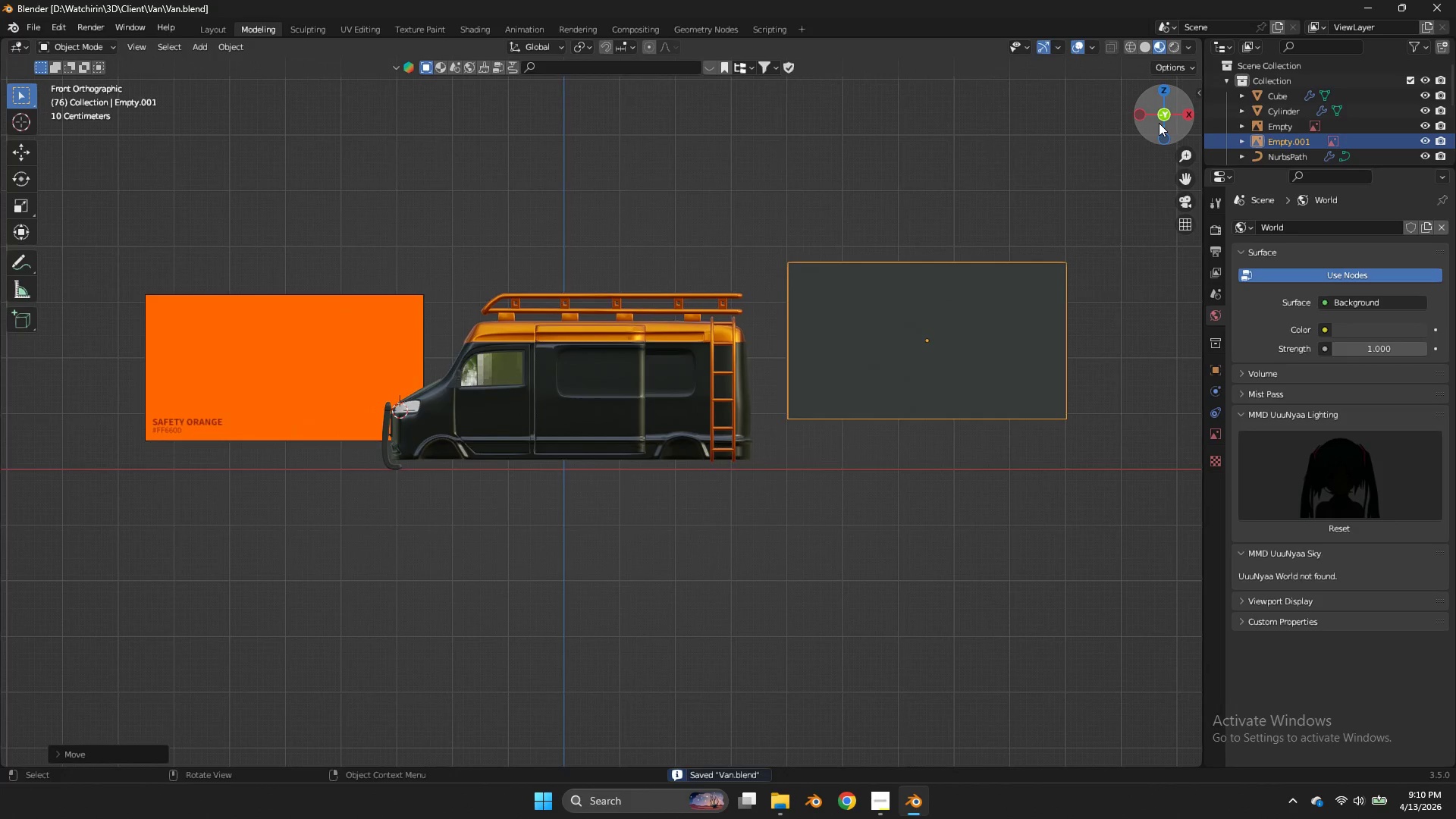 
left_click_drag(start_coordinate=[1159, 123], to_coordinate=[141, 122])
 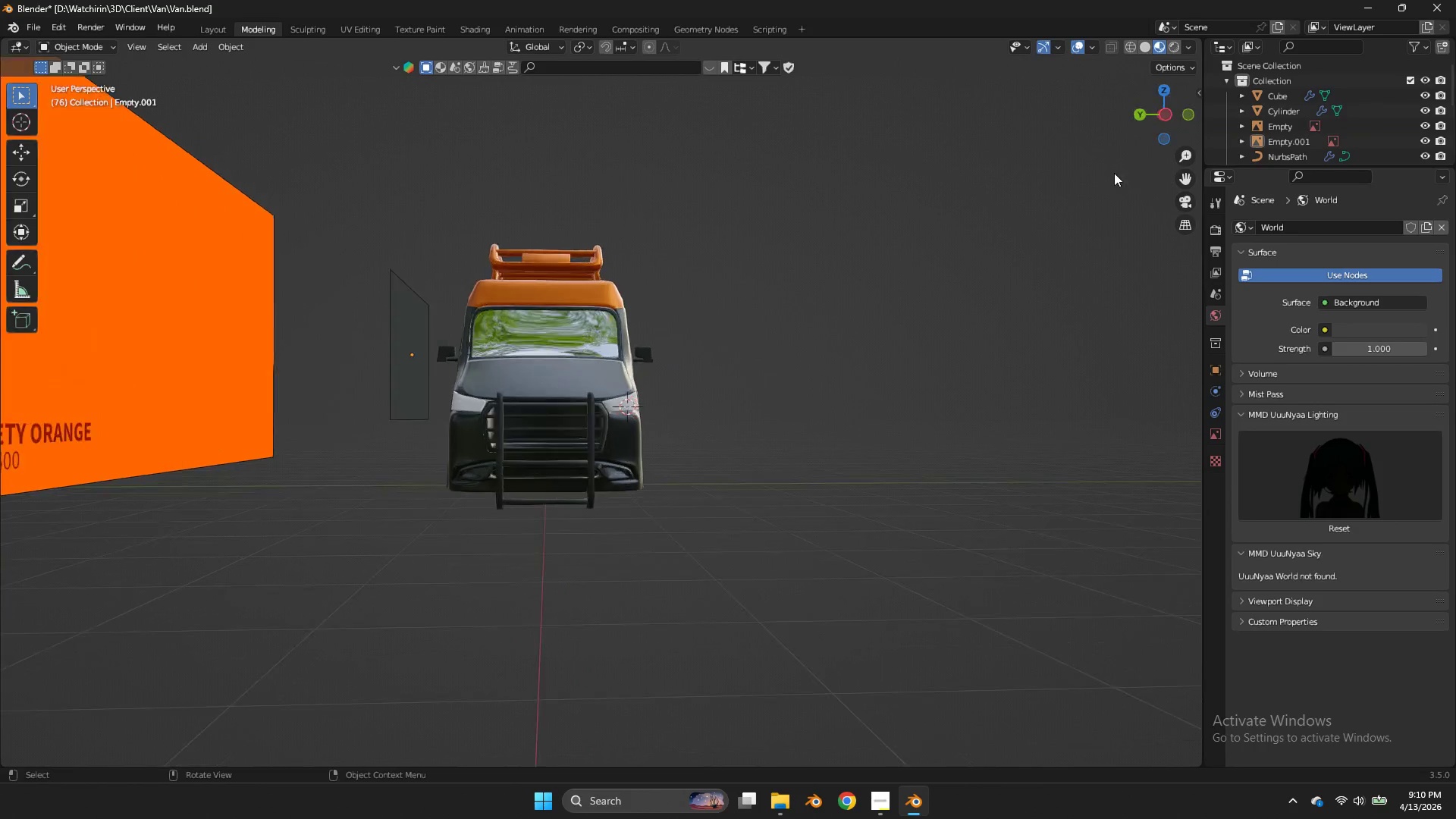 
scroll: coordinate [1114, 173], scroll_direction: up, amount: 4.0
 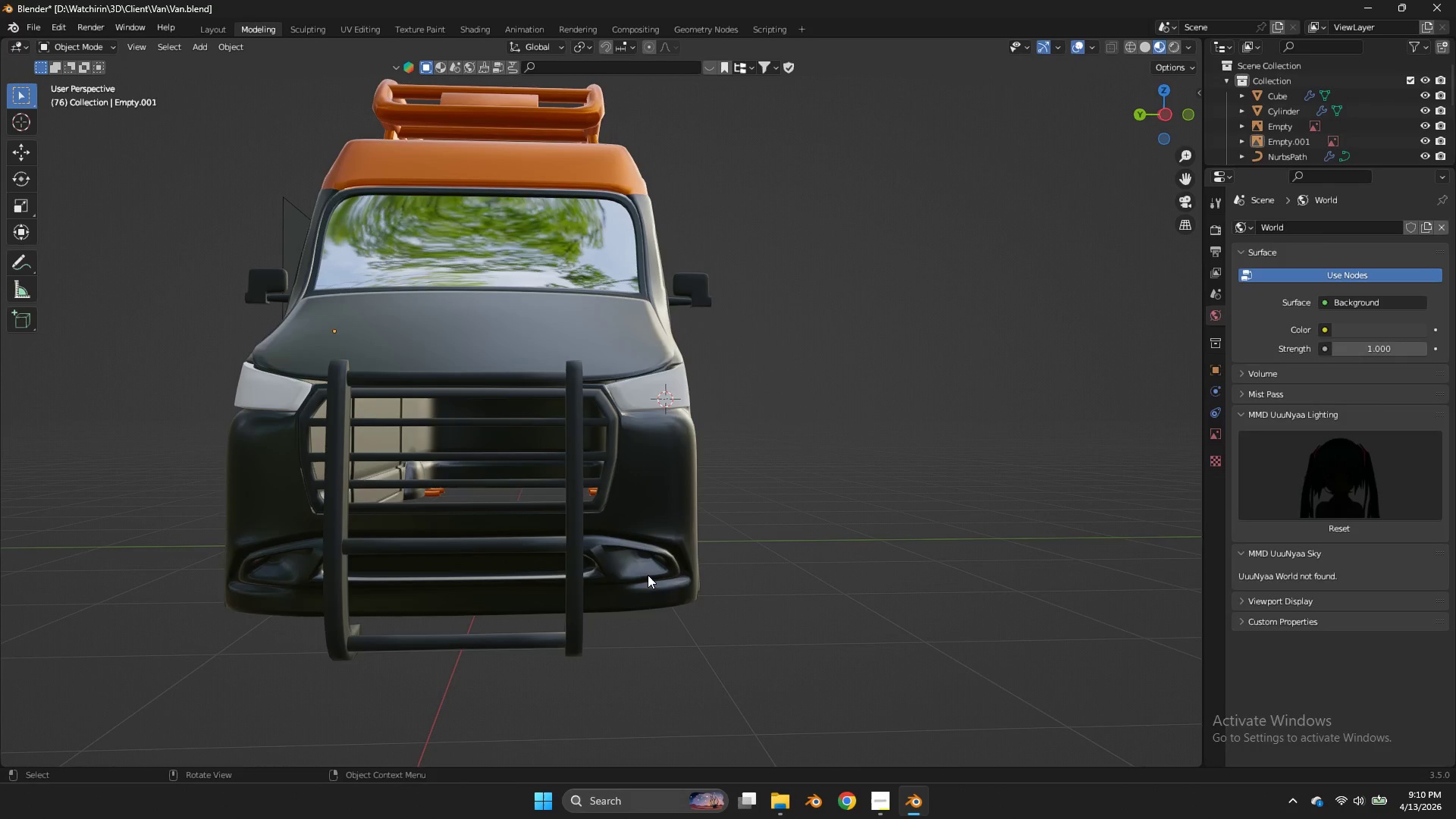 
left_click([648, 575])
 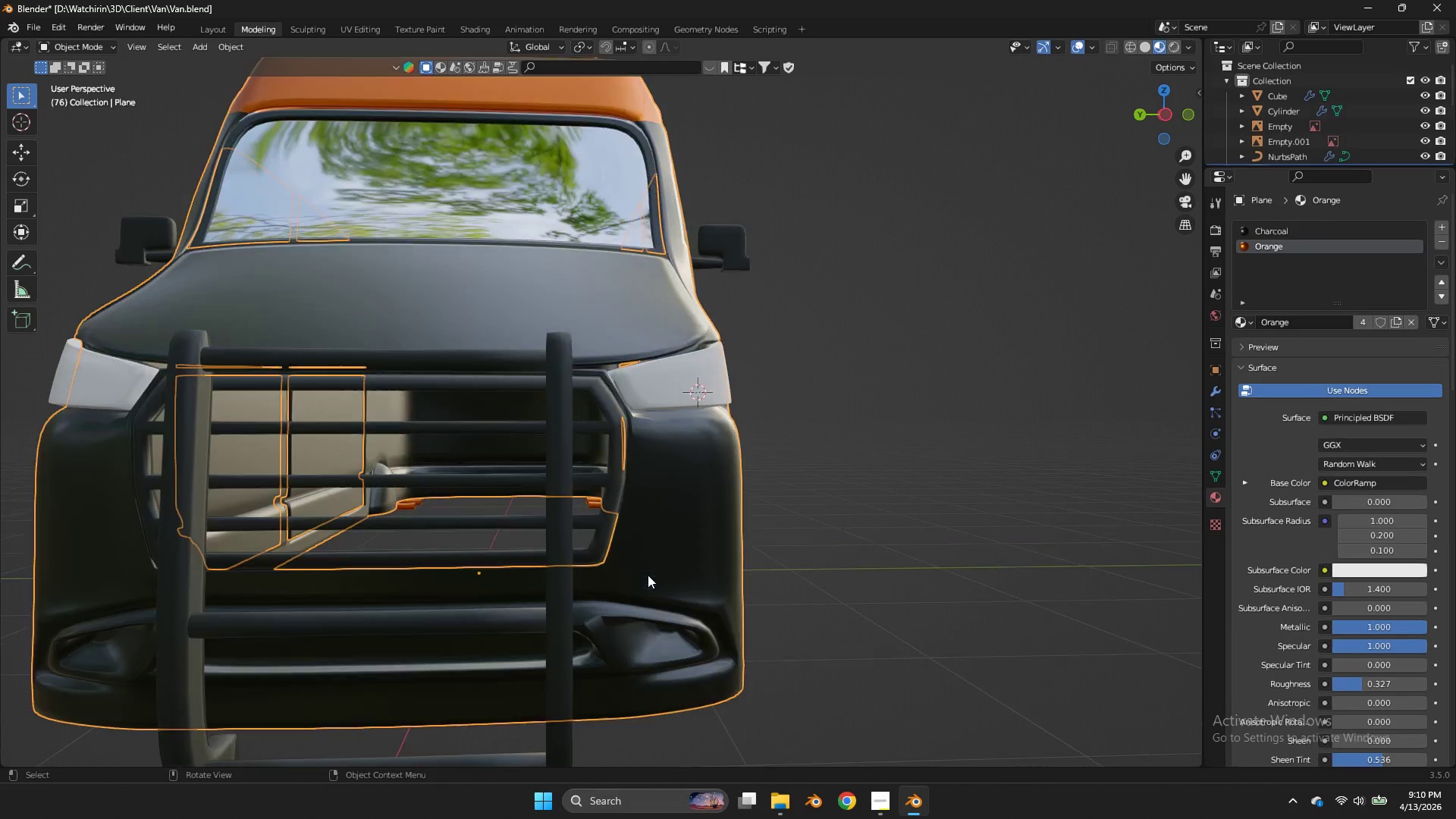 
scroll: coordinate [648, 575], scroll_direction: up, amount: 1.0
 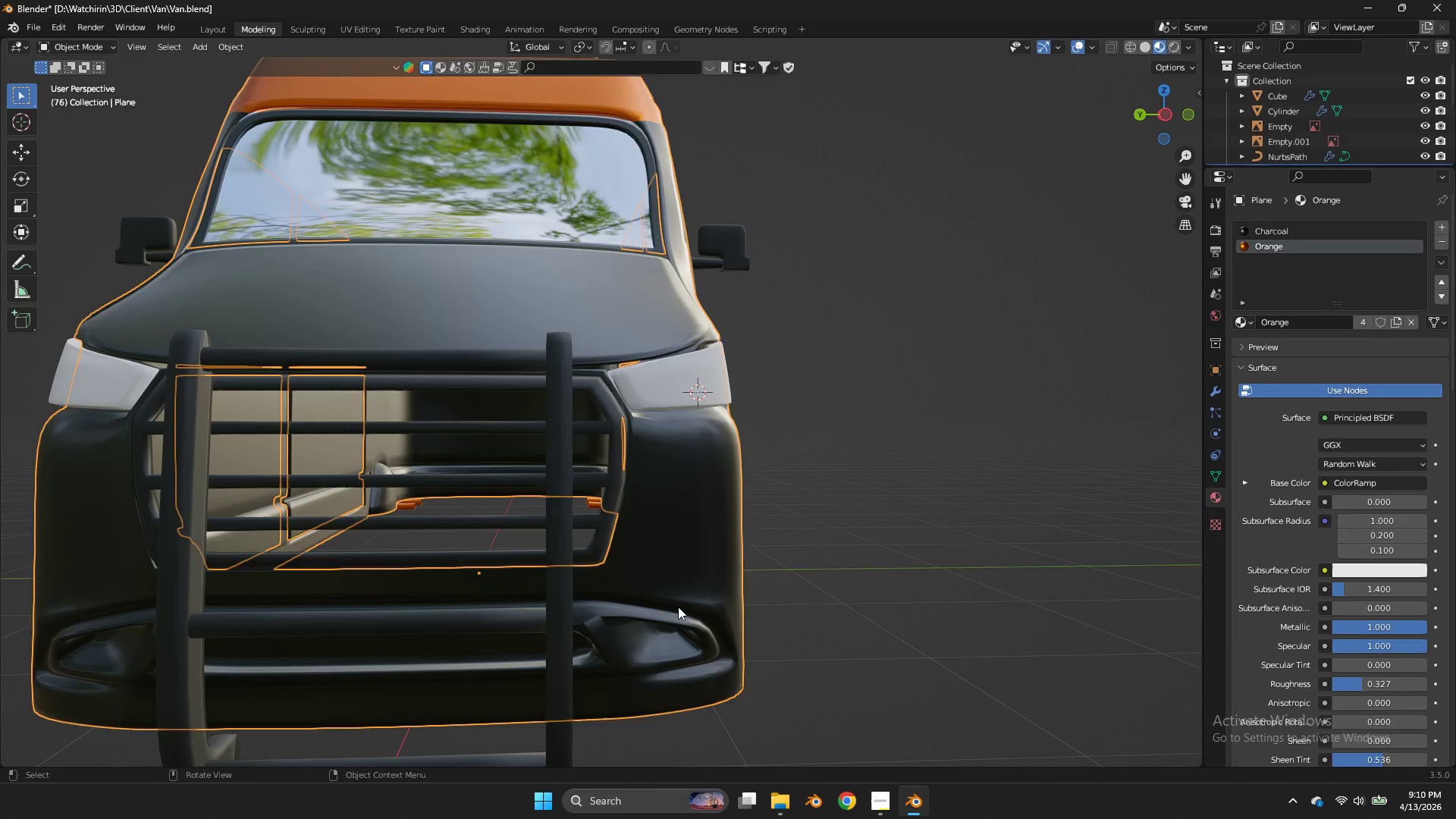 
key(Tab)
 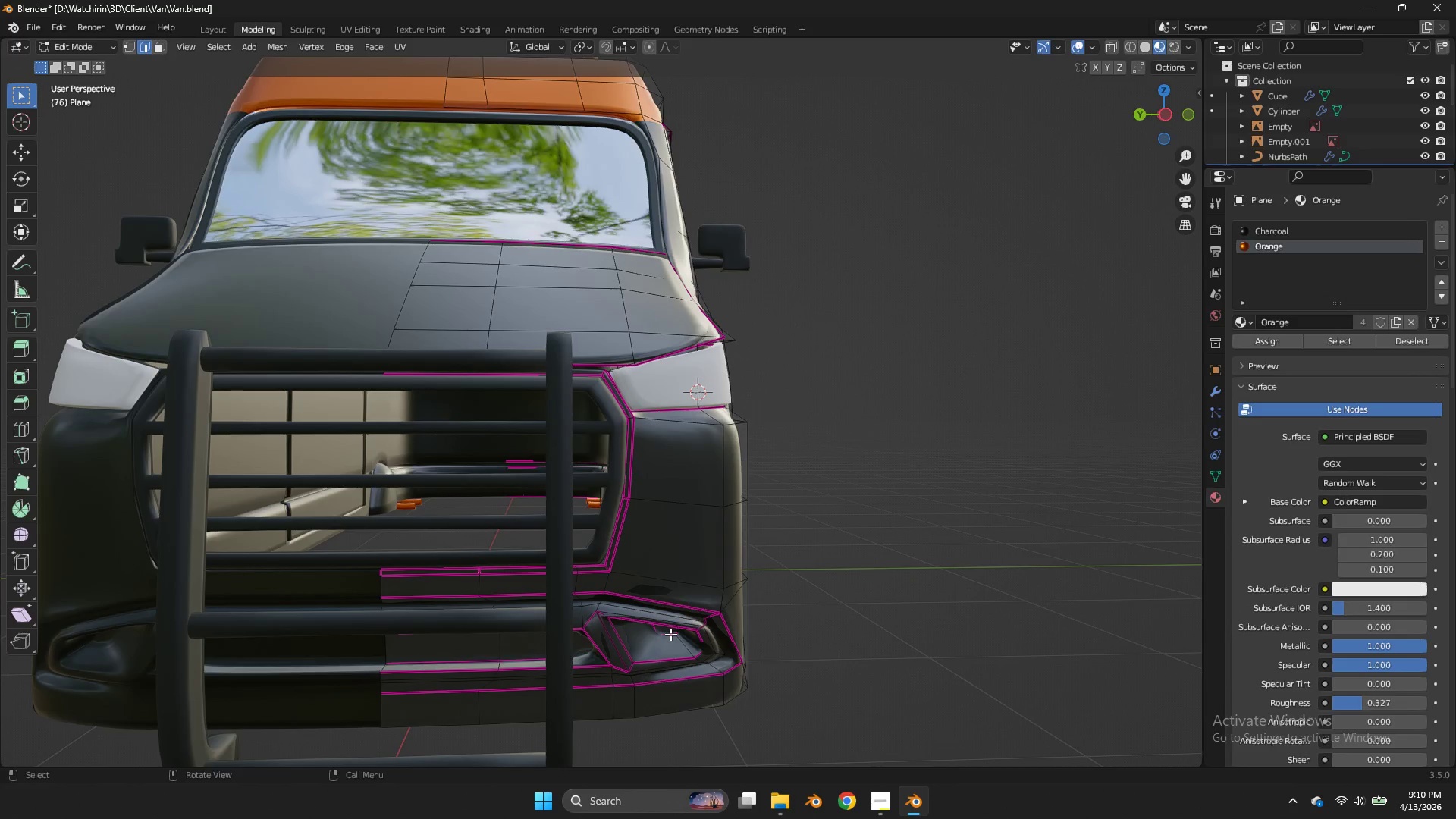 
double_click([668, 632])
 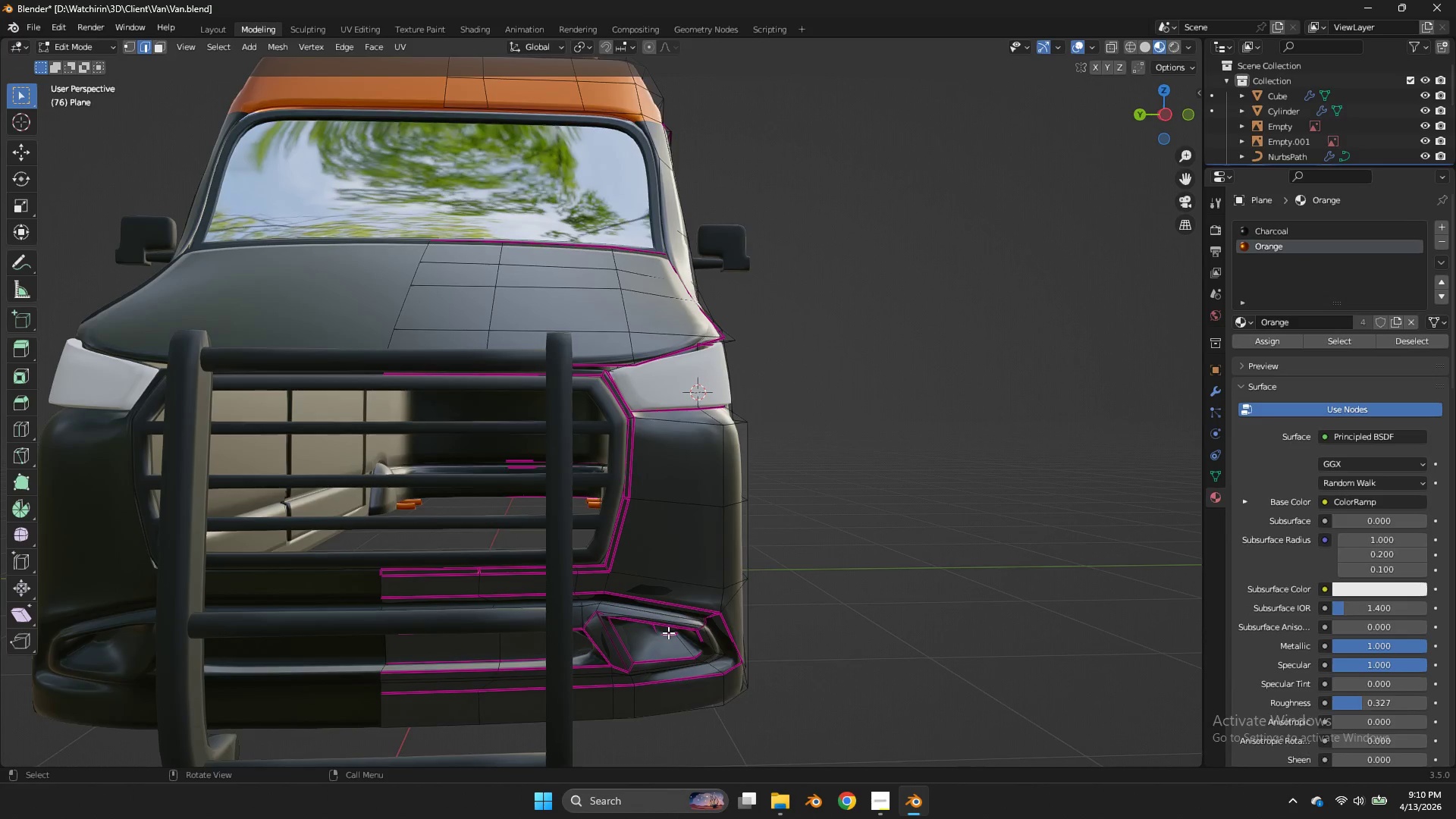 
triple_click([668, 632])
 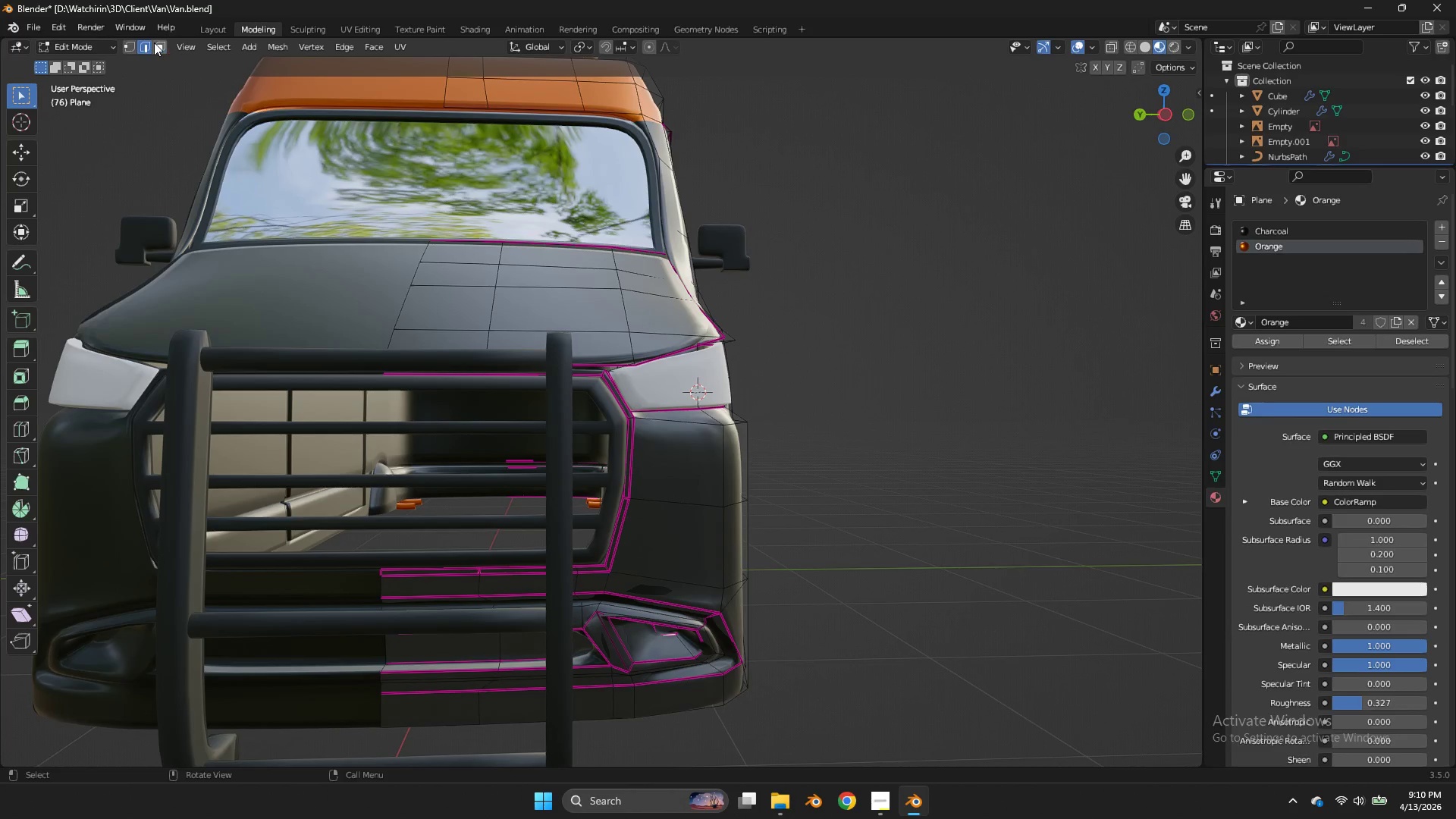 
left_click([154, 42])
 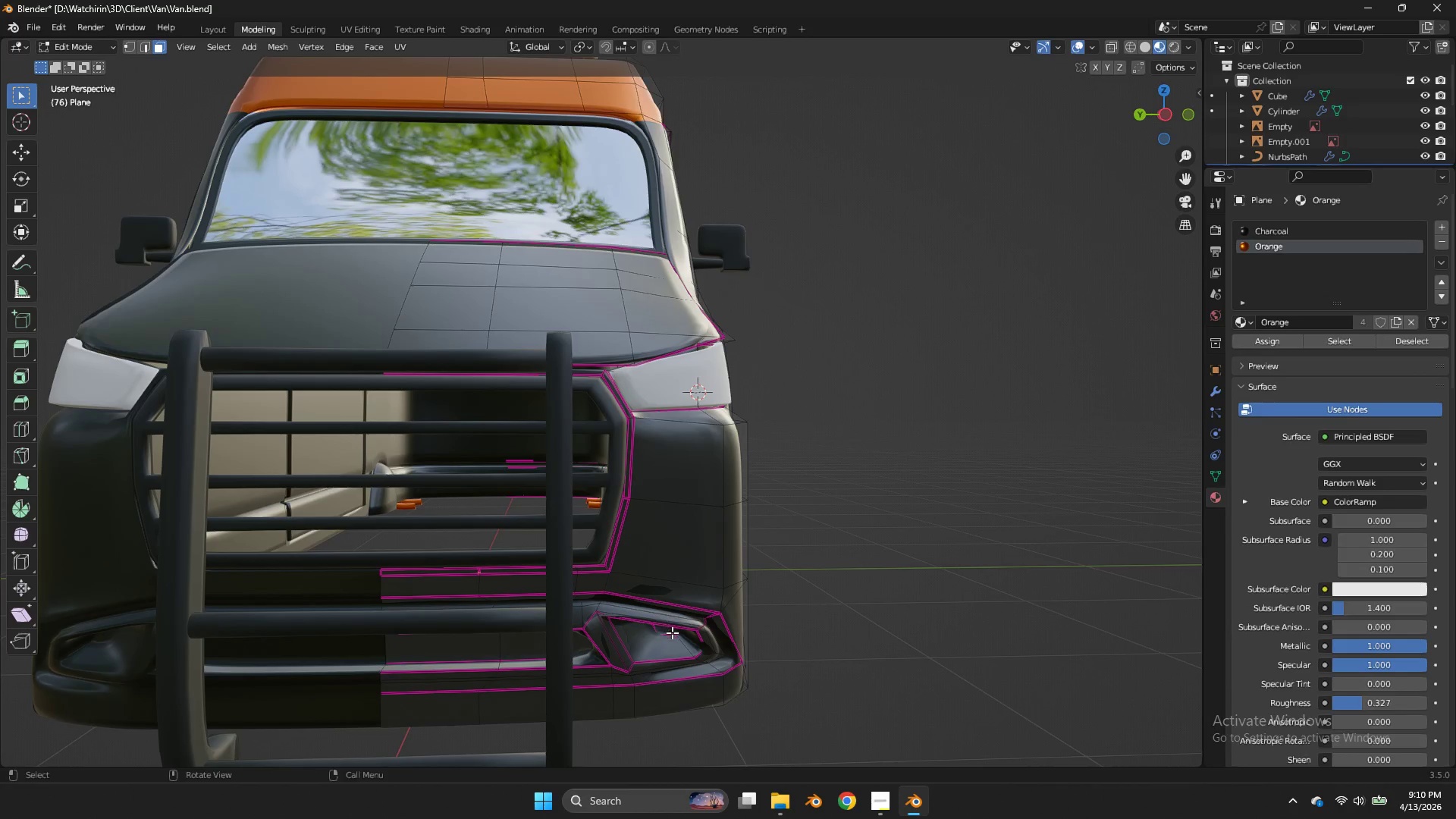 
left_click([672, 632])
 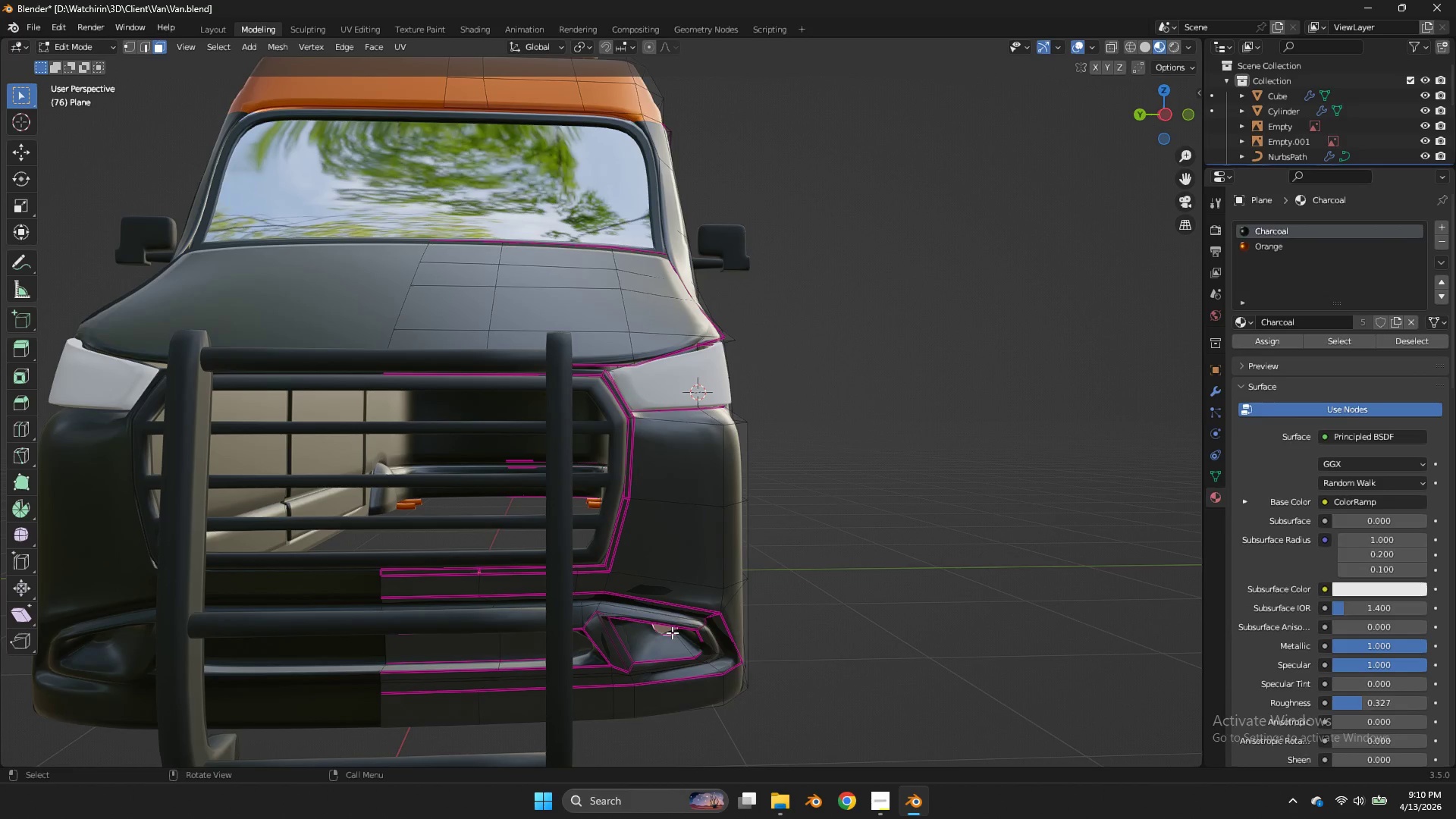 
key(E)
 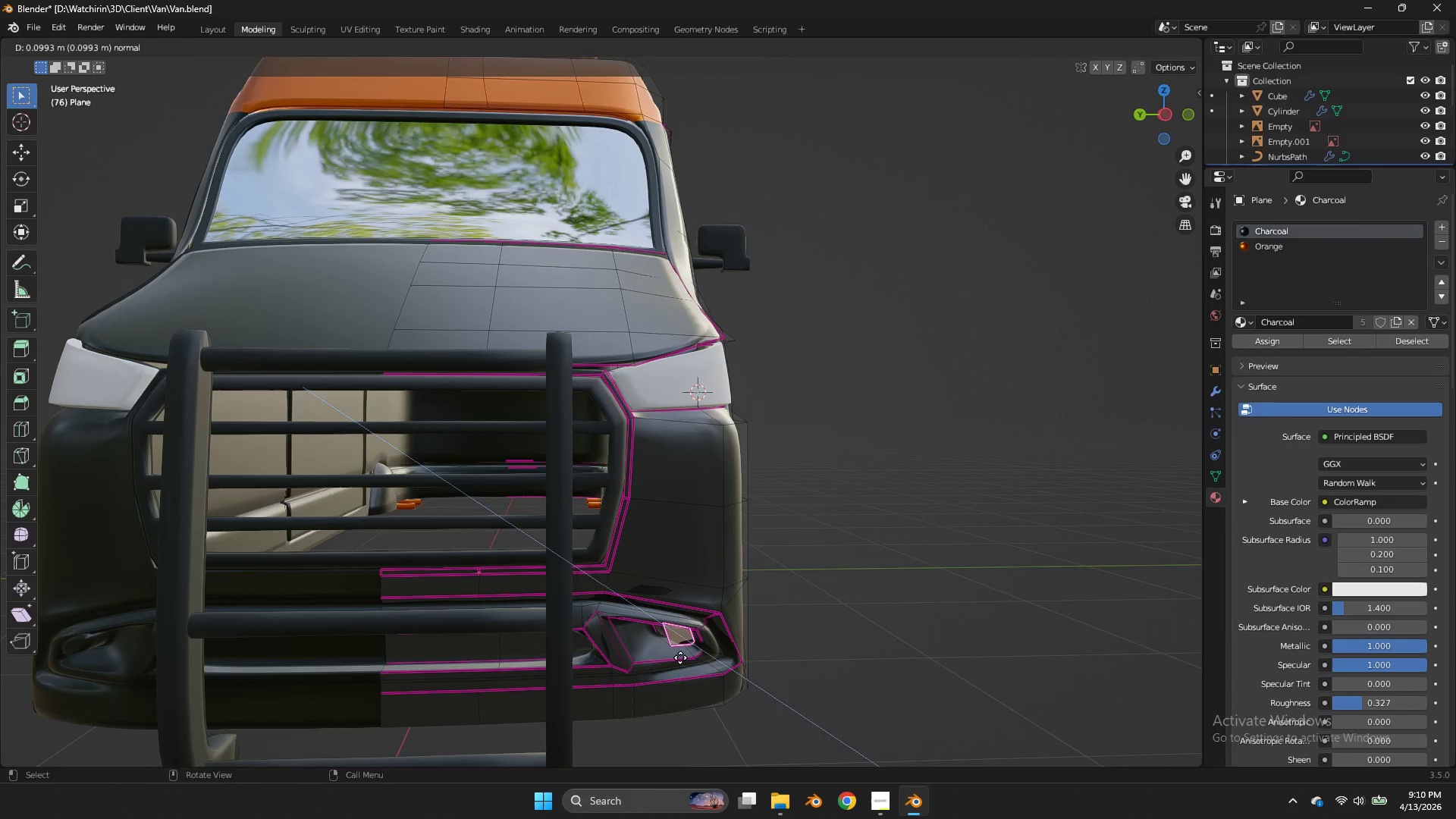 
left_click([680, 657])
 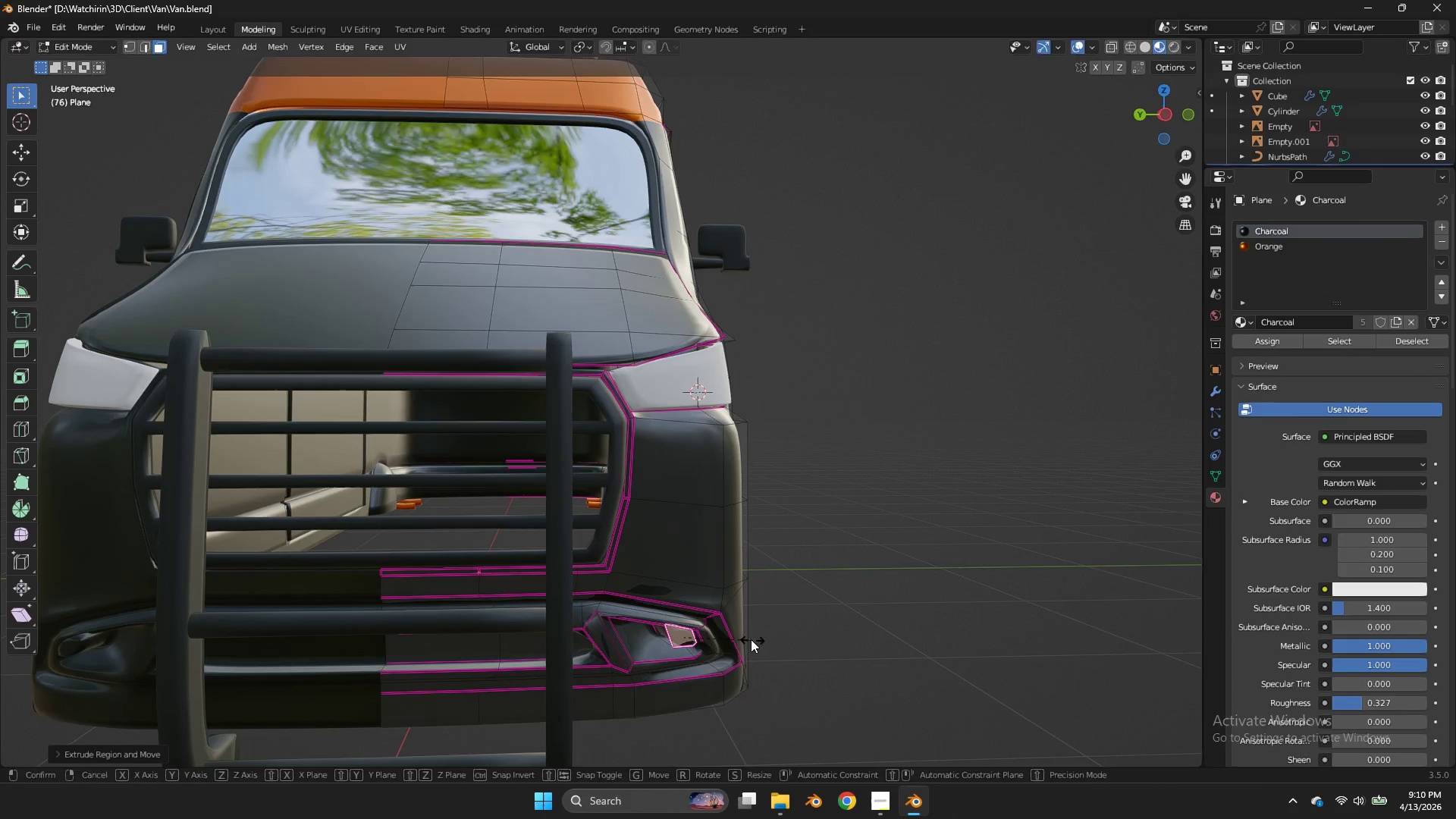 
type(sg)
 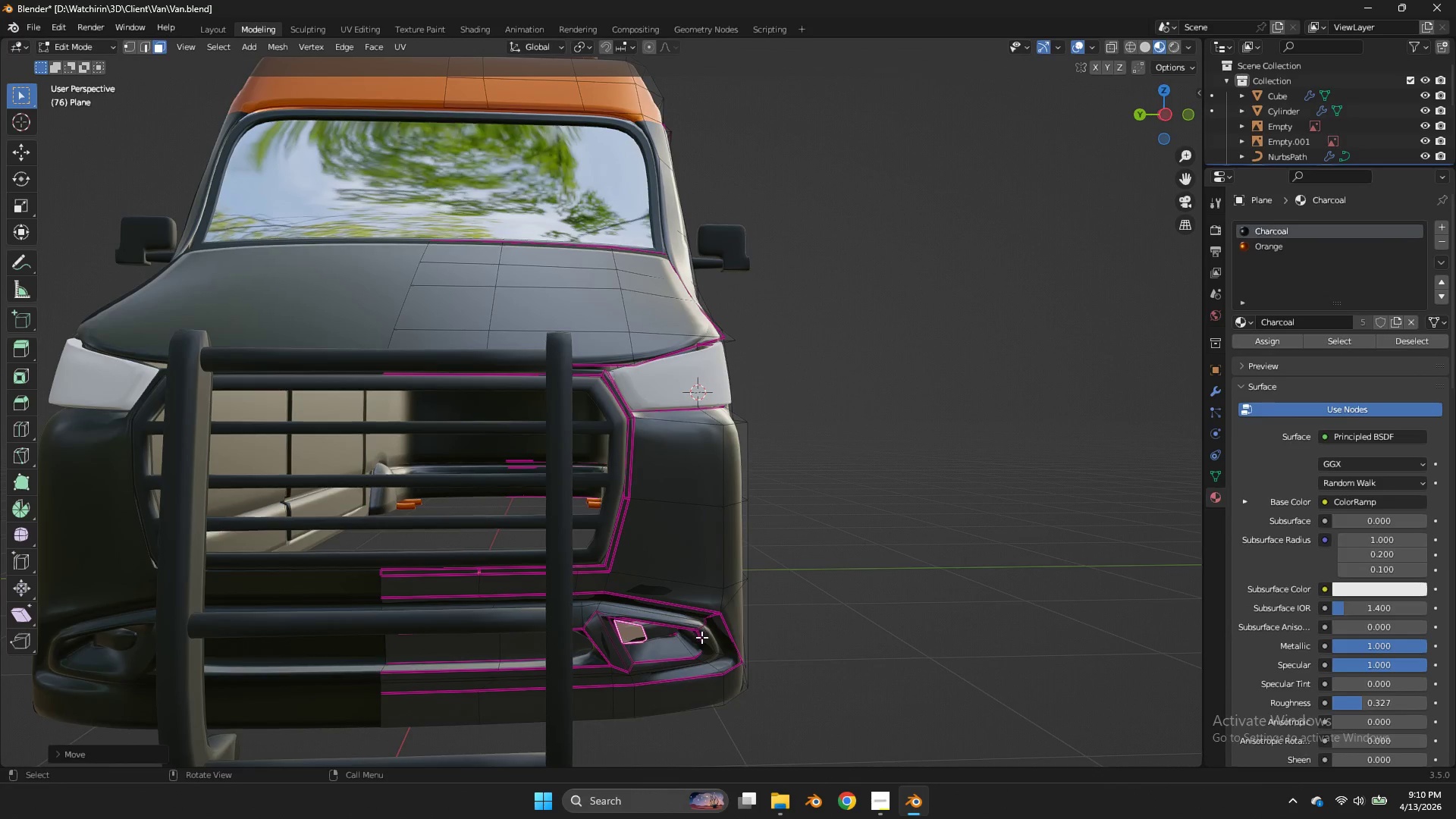 
left_click([702, 636])
 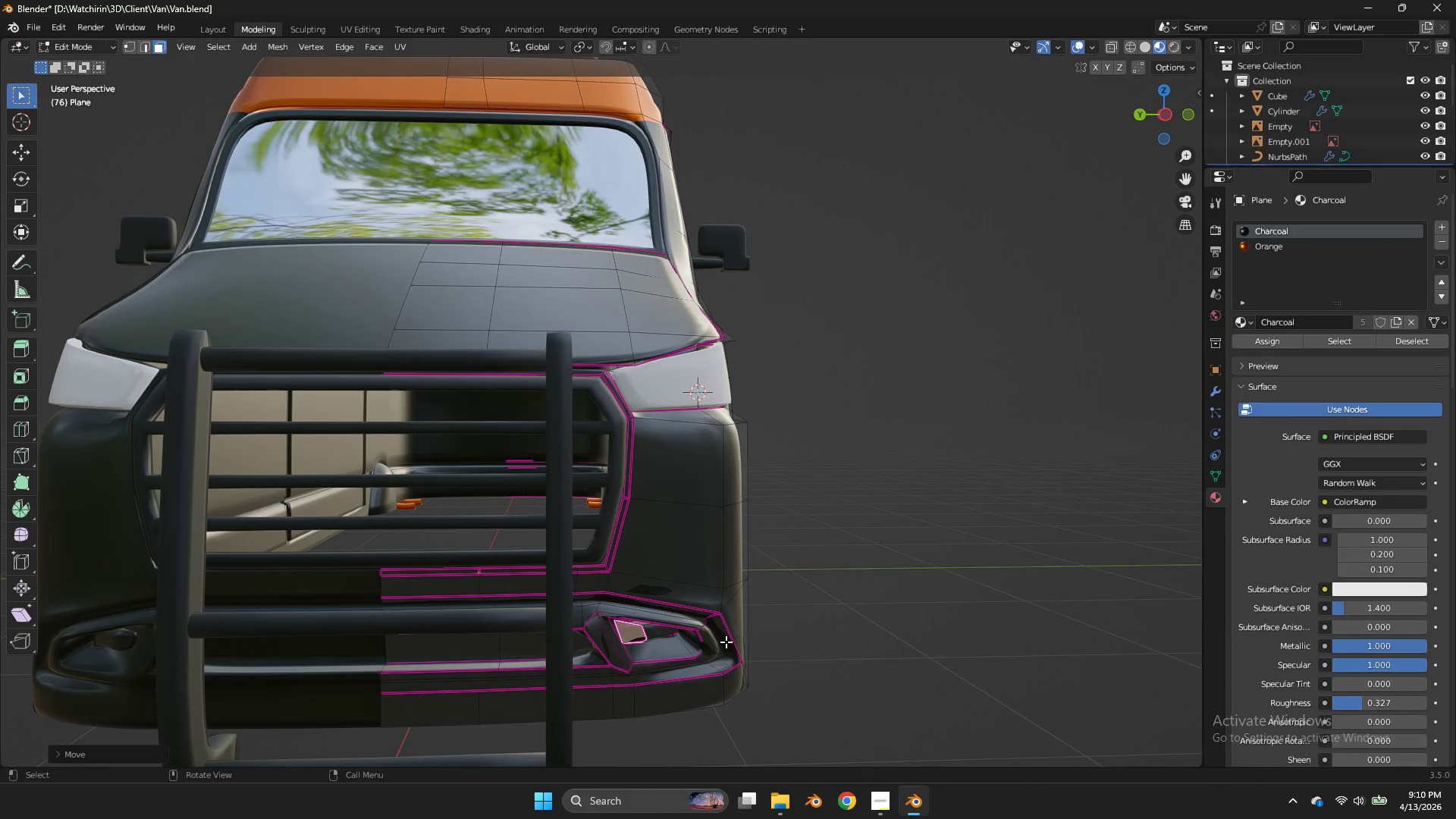 
key(G)
 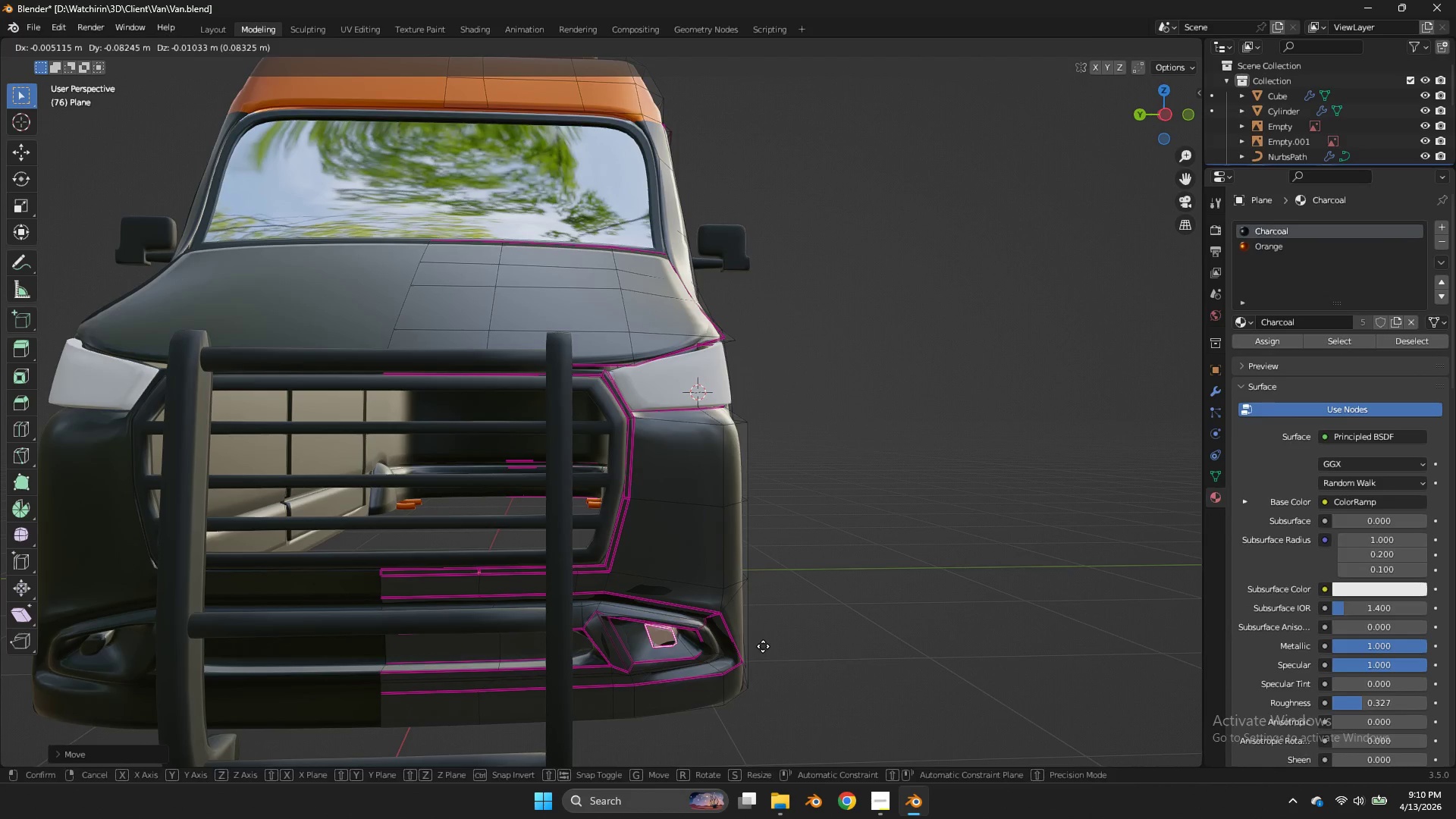 
left_click([764, 646])
 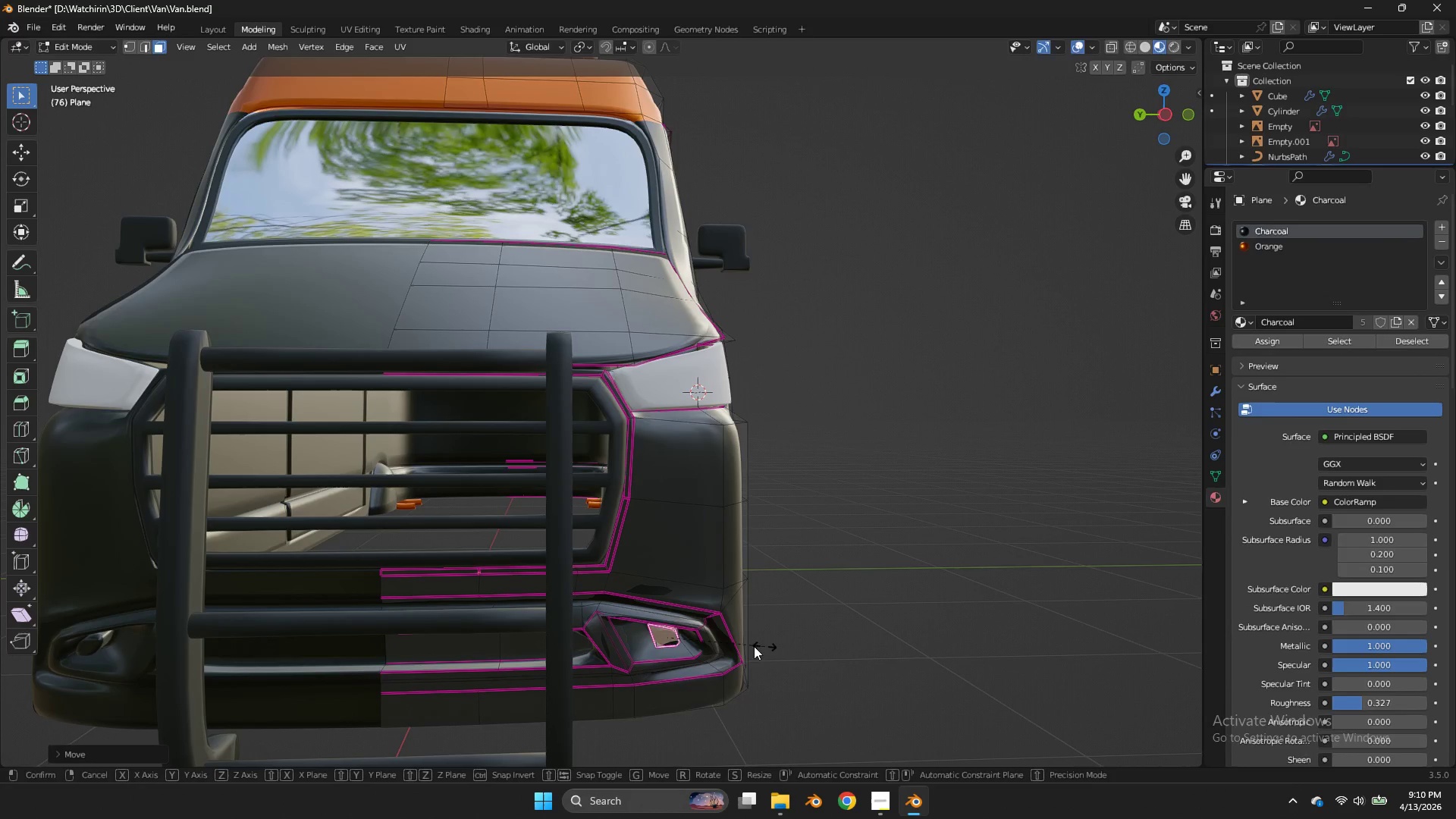 
key(S)
 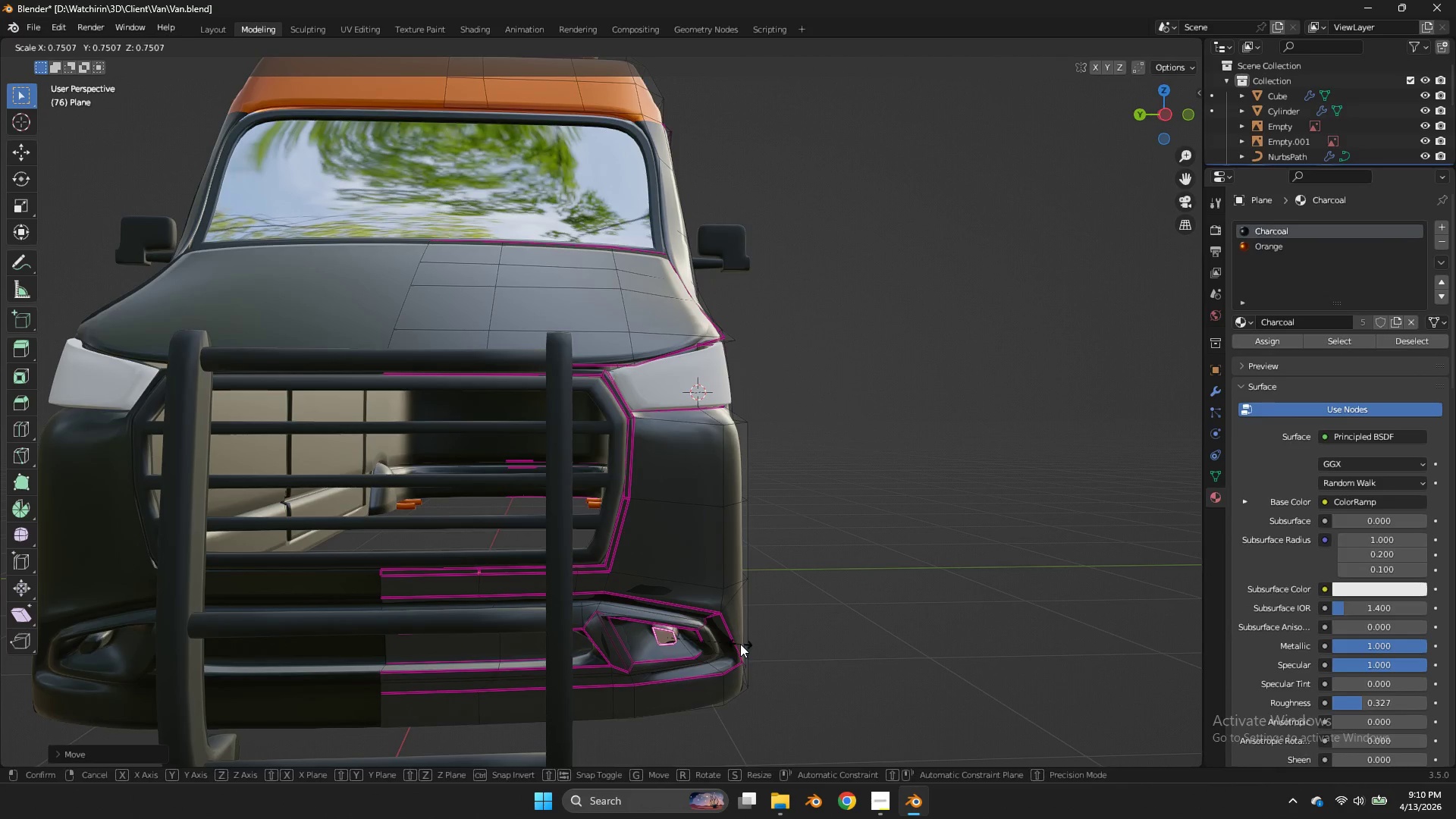 
left_click([740, 644])
 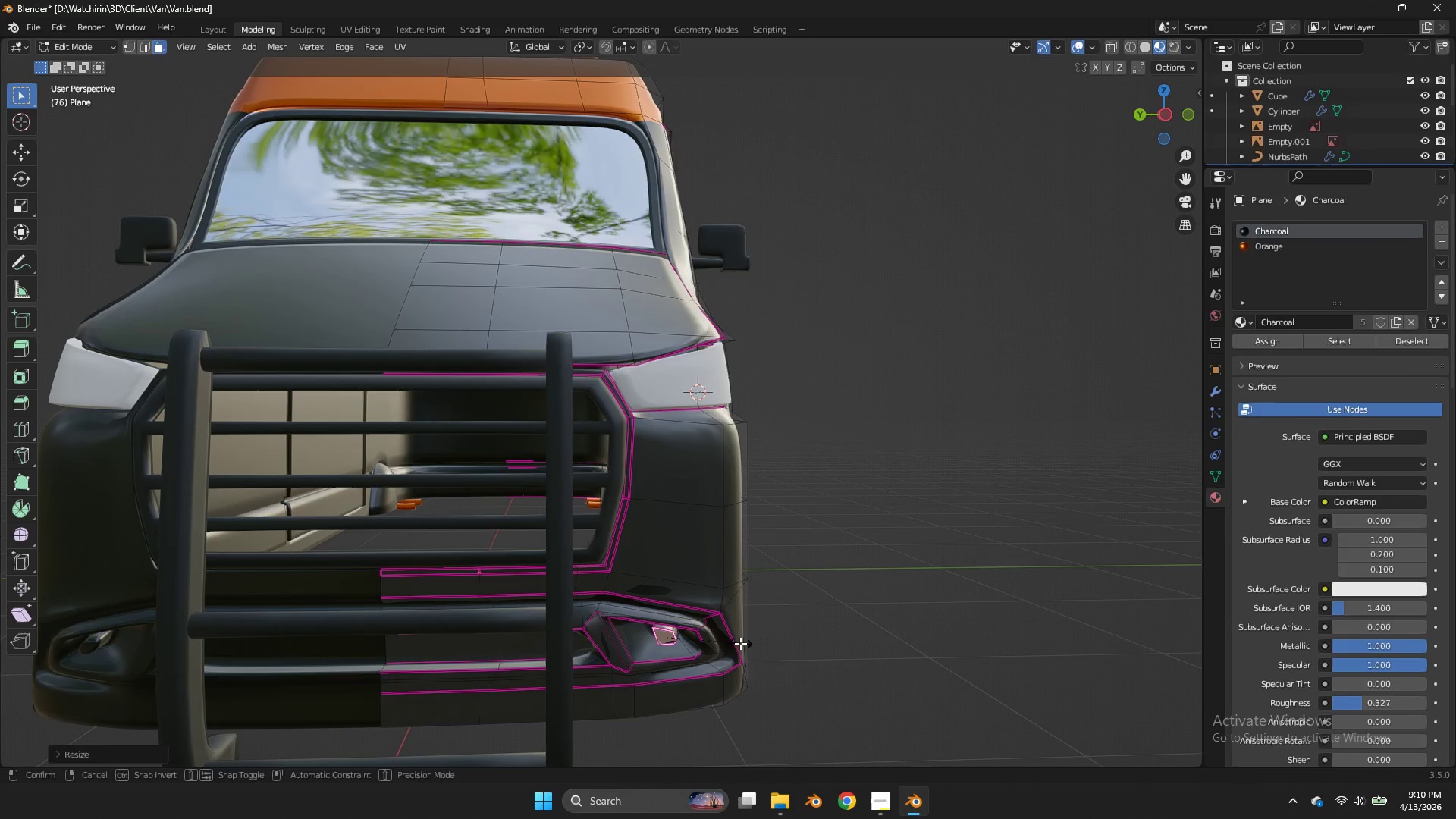 
key(Shift+E)
 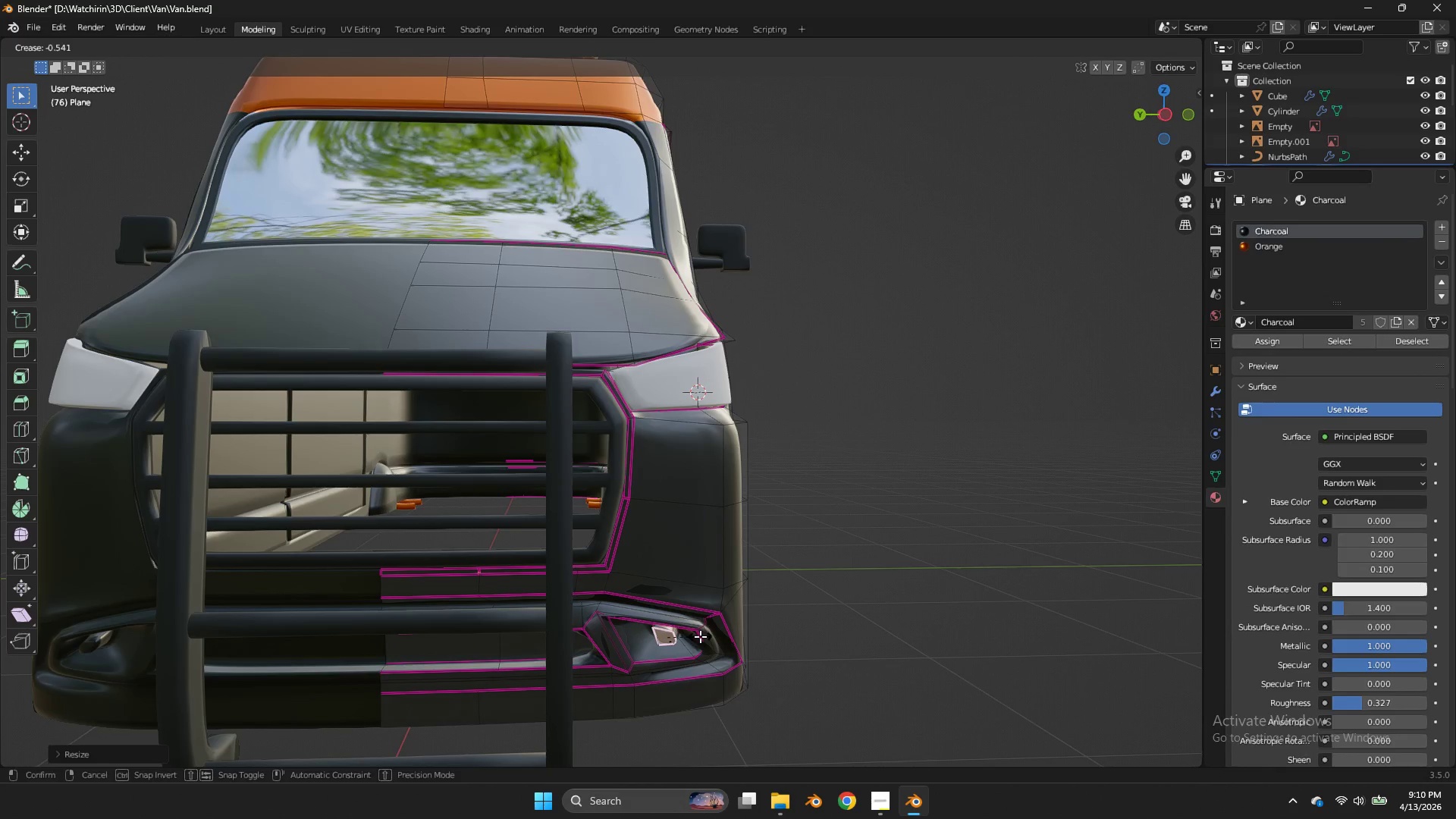 
double_click([700, 636])
 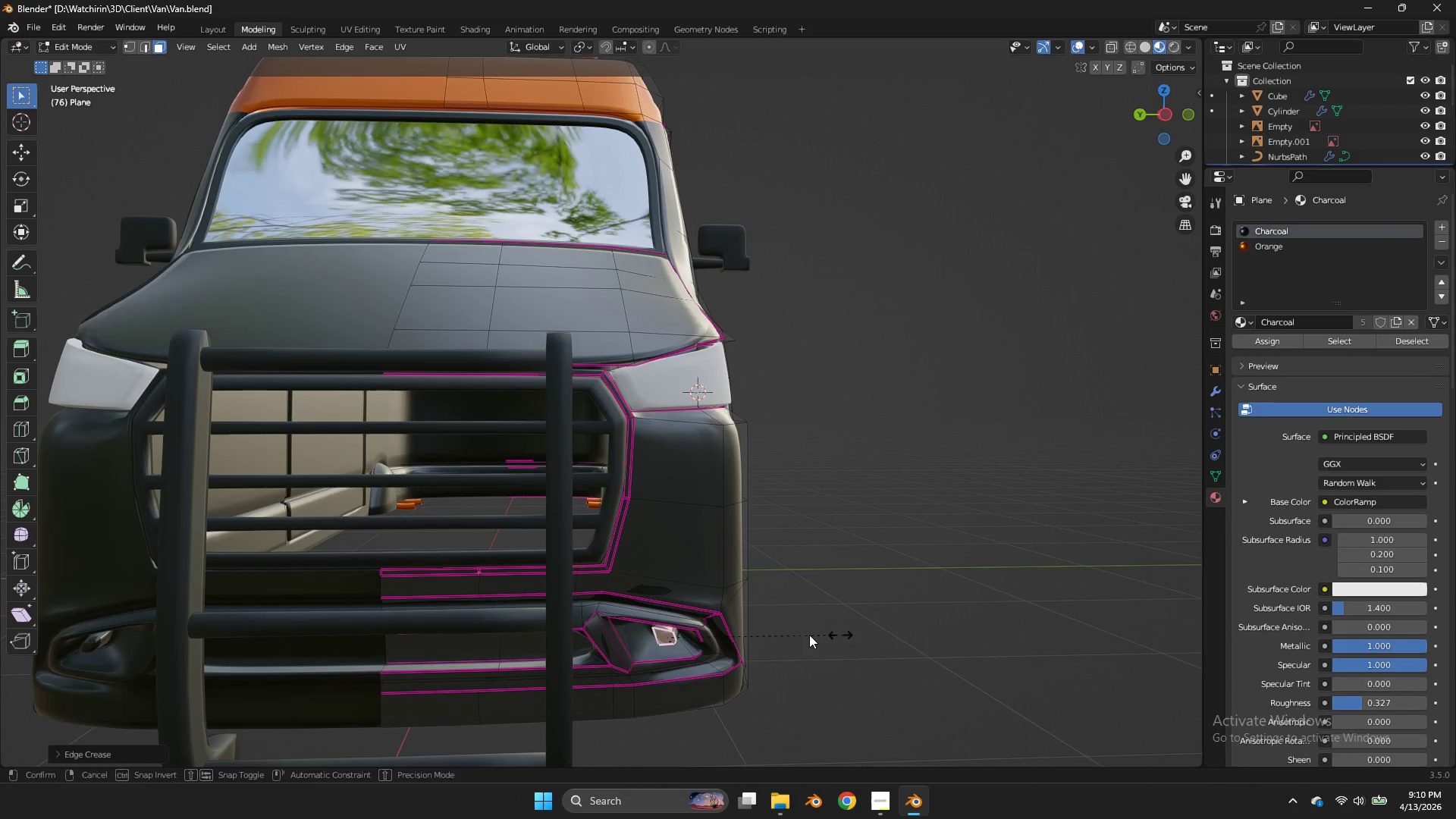 
key(Shift+E)
 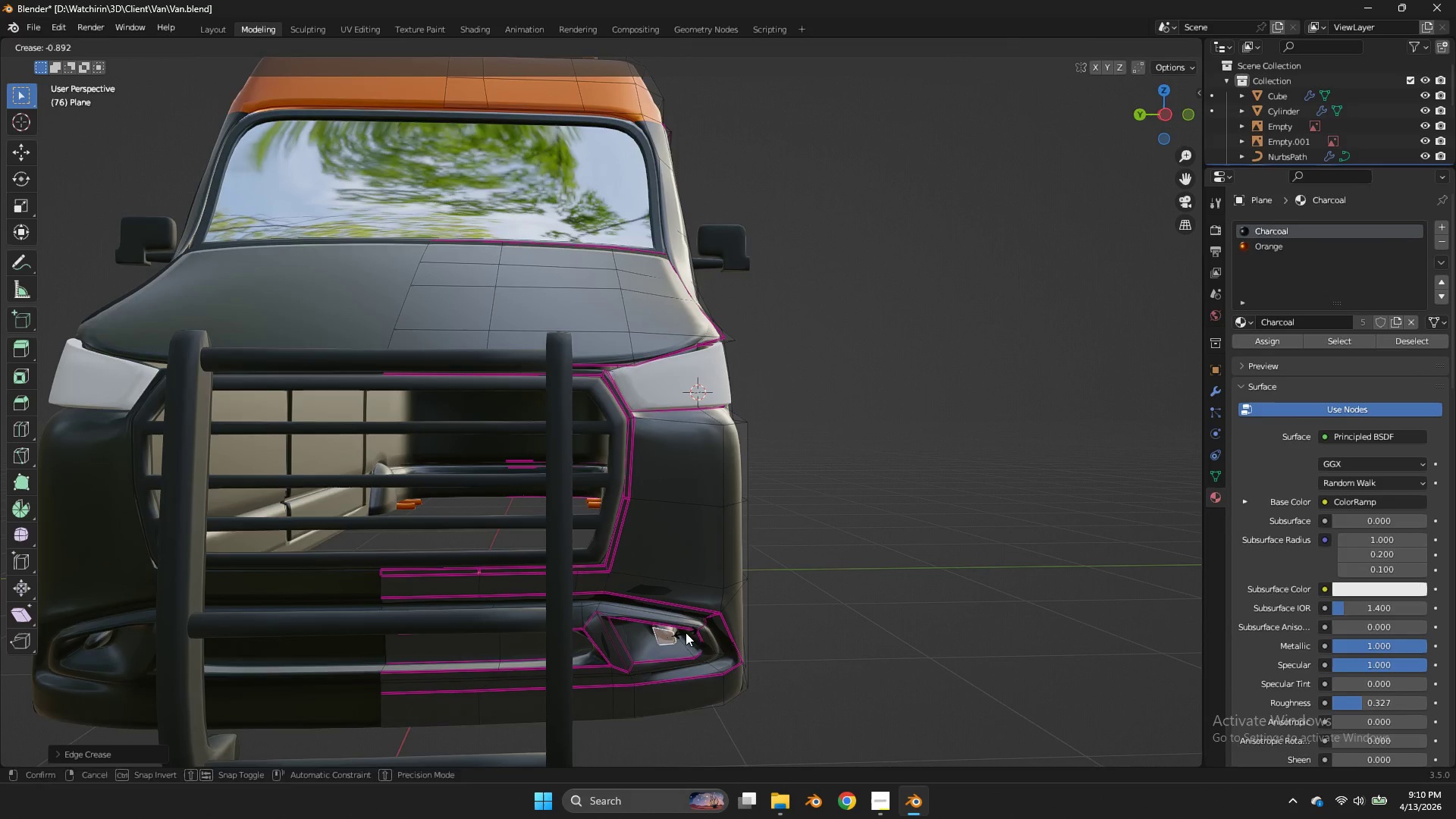 
left_click([686, 632])
 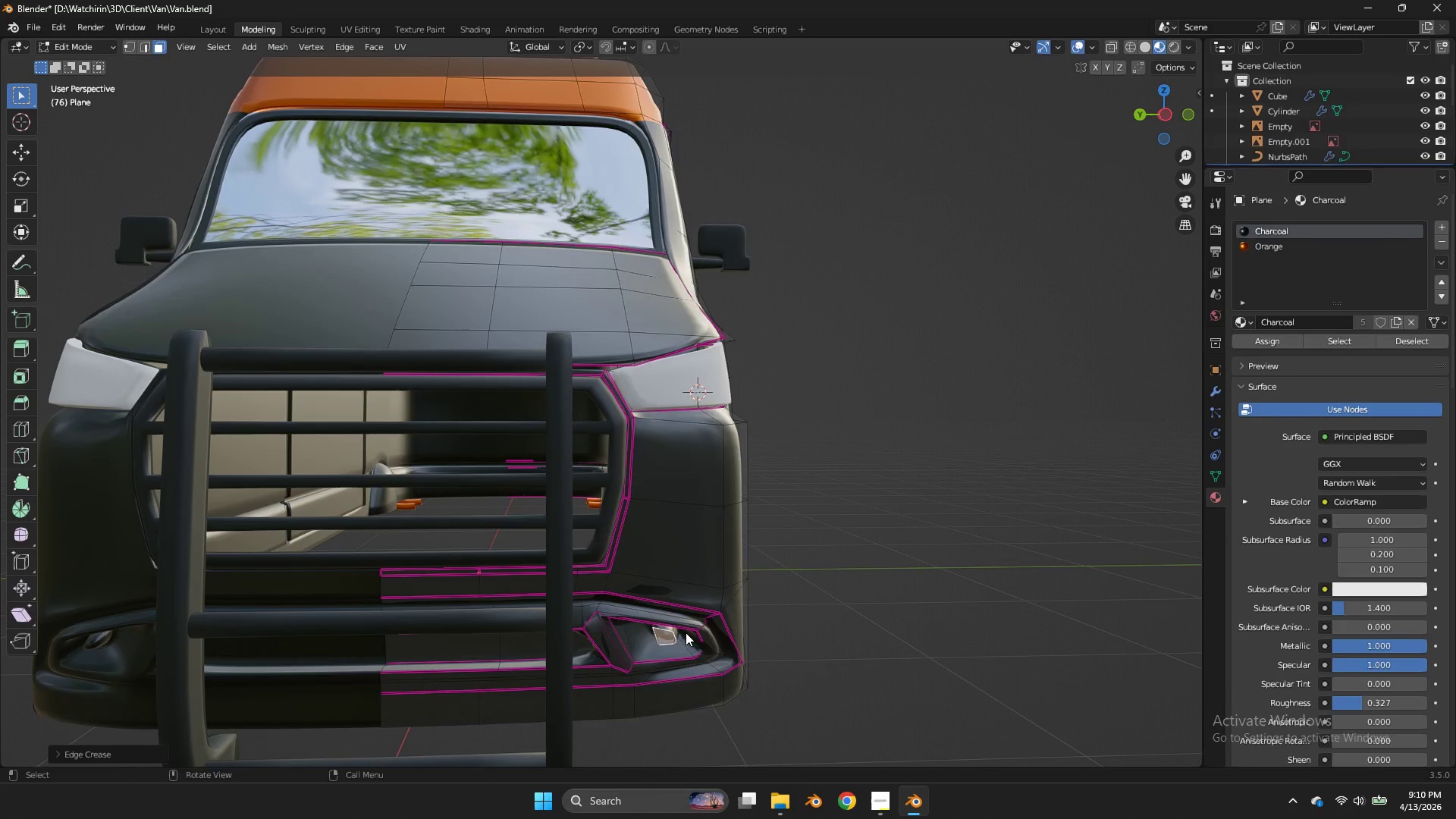 
double_click([686, 632])
 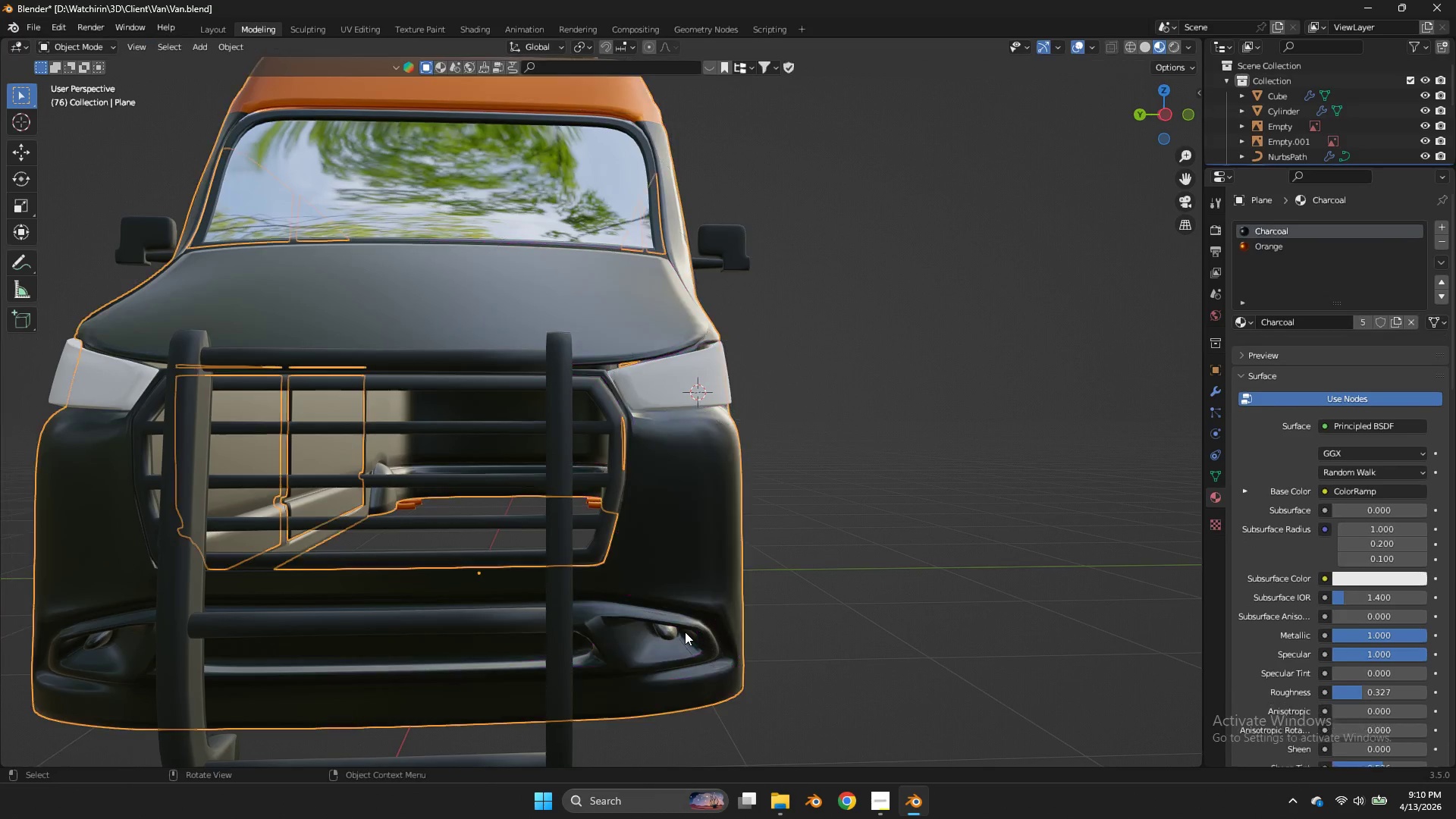 
key(Tab)
 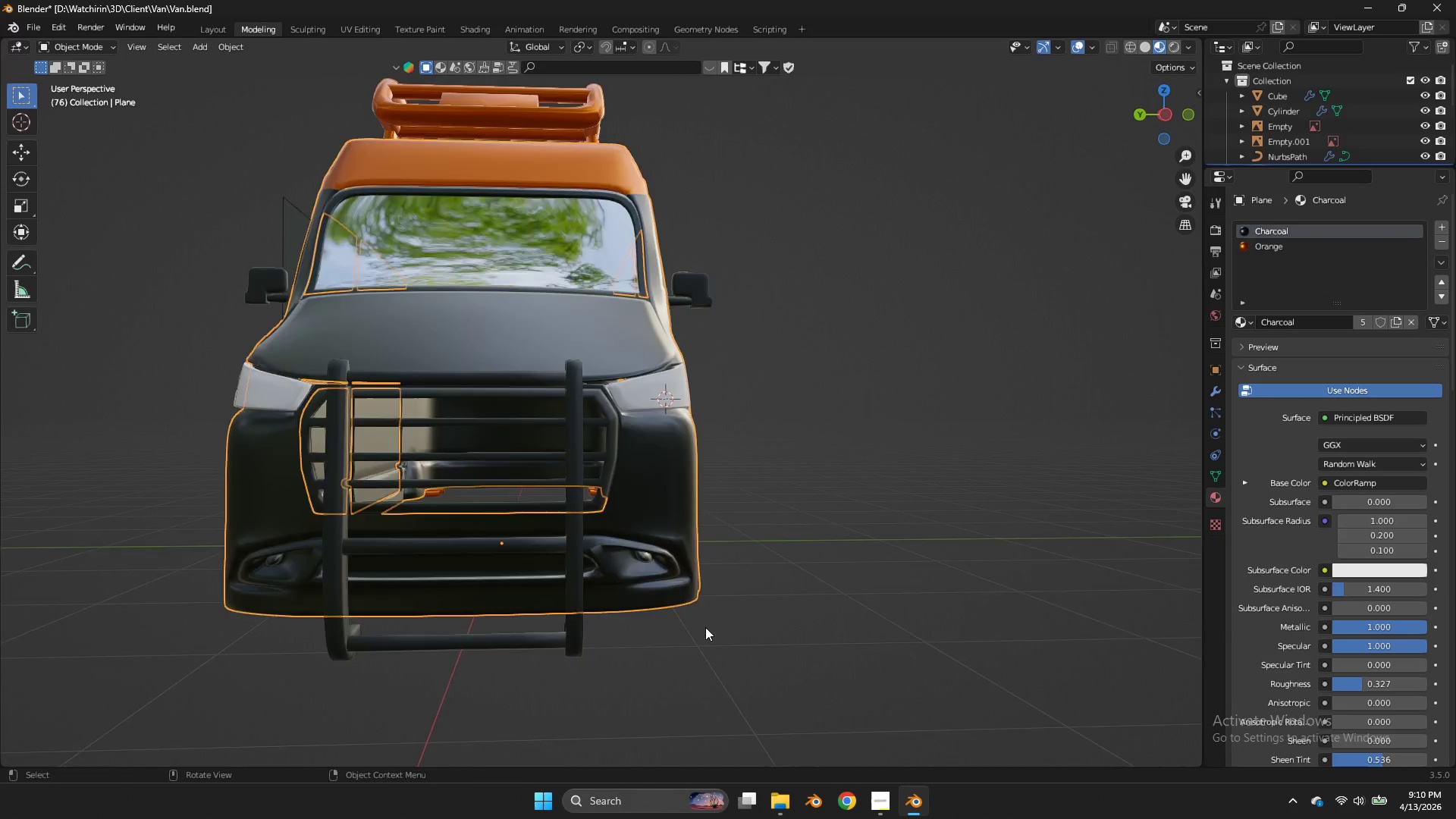 
scroll: coordinate [705, 627], scroll_direction: down, amount: 2.0
 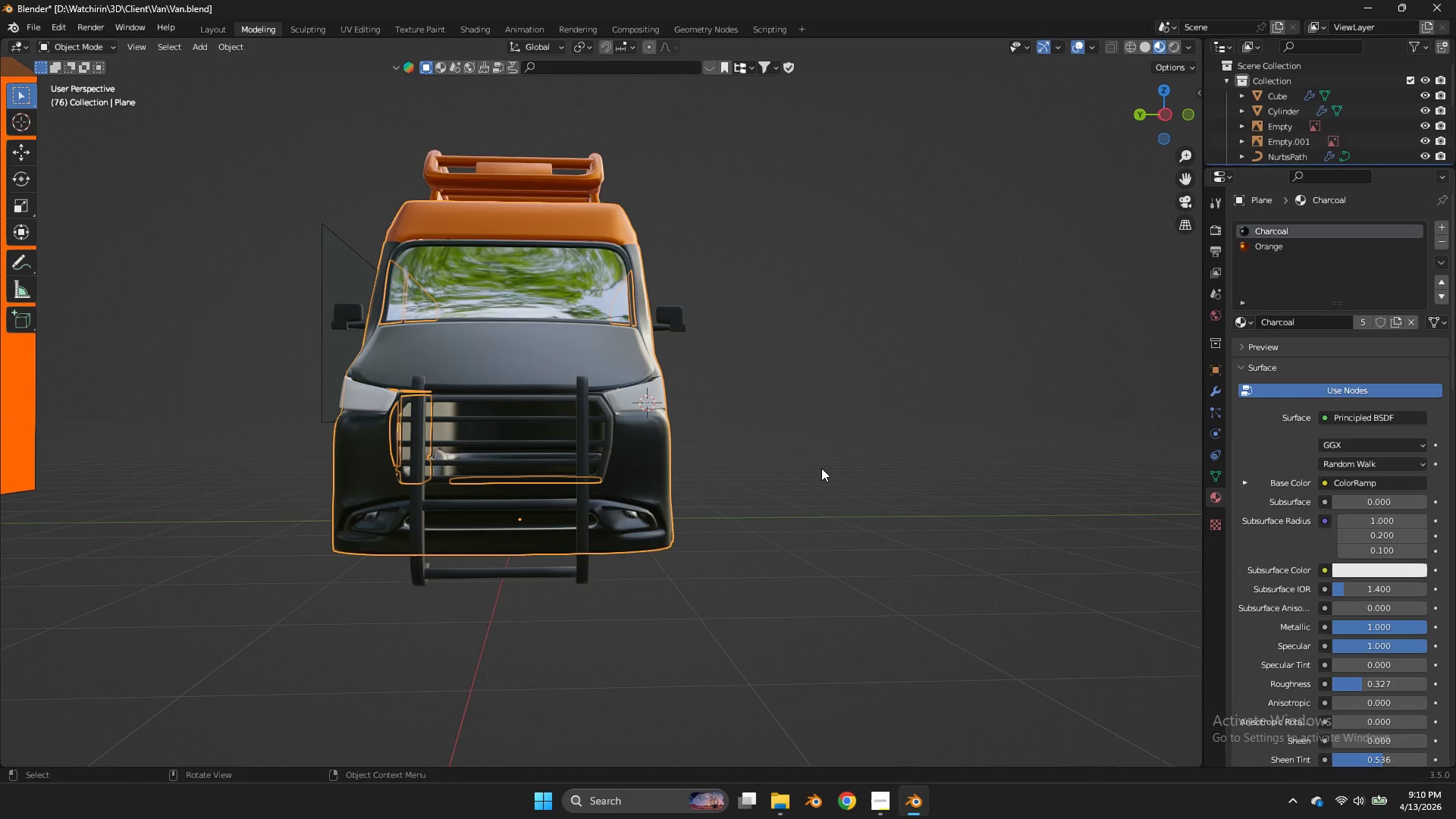 
key(Control+ControlLeft)
 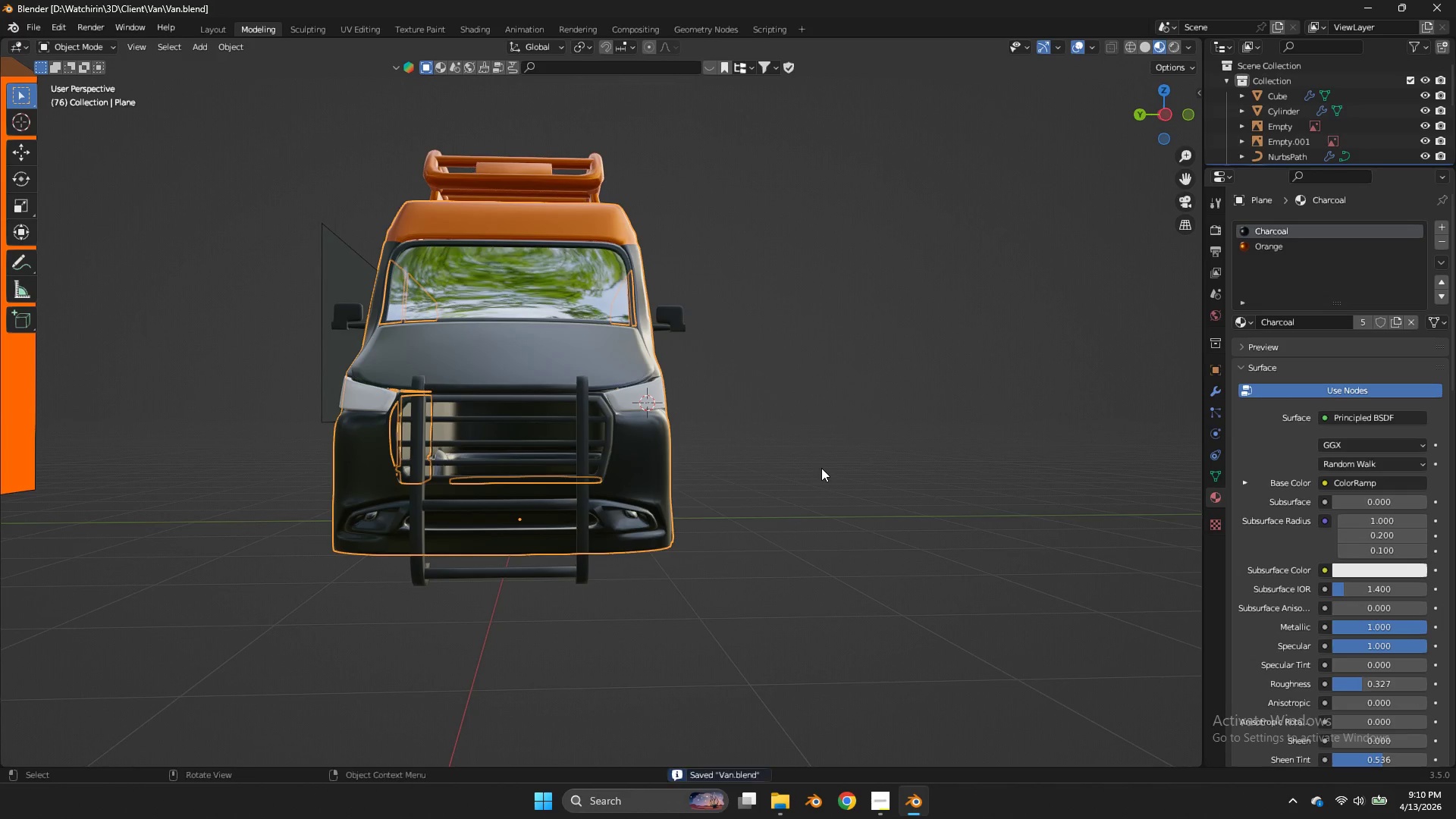 
key(Control+S)
 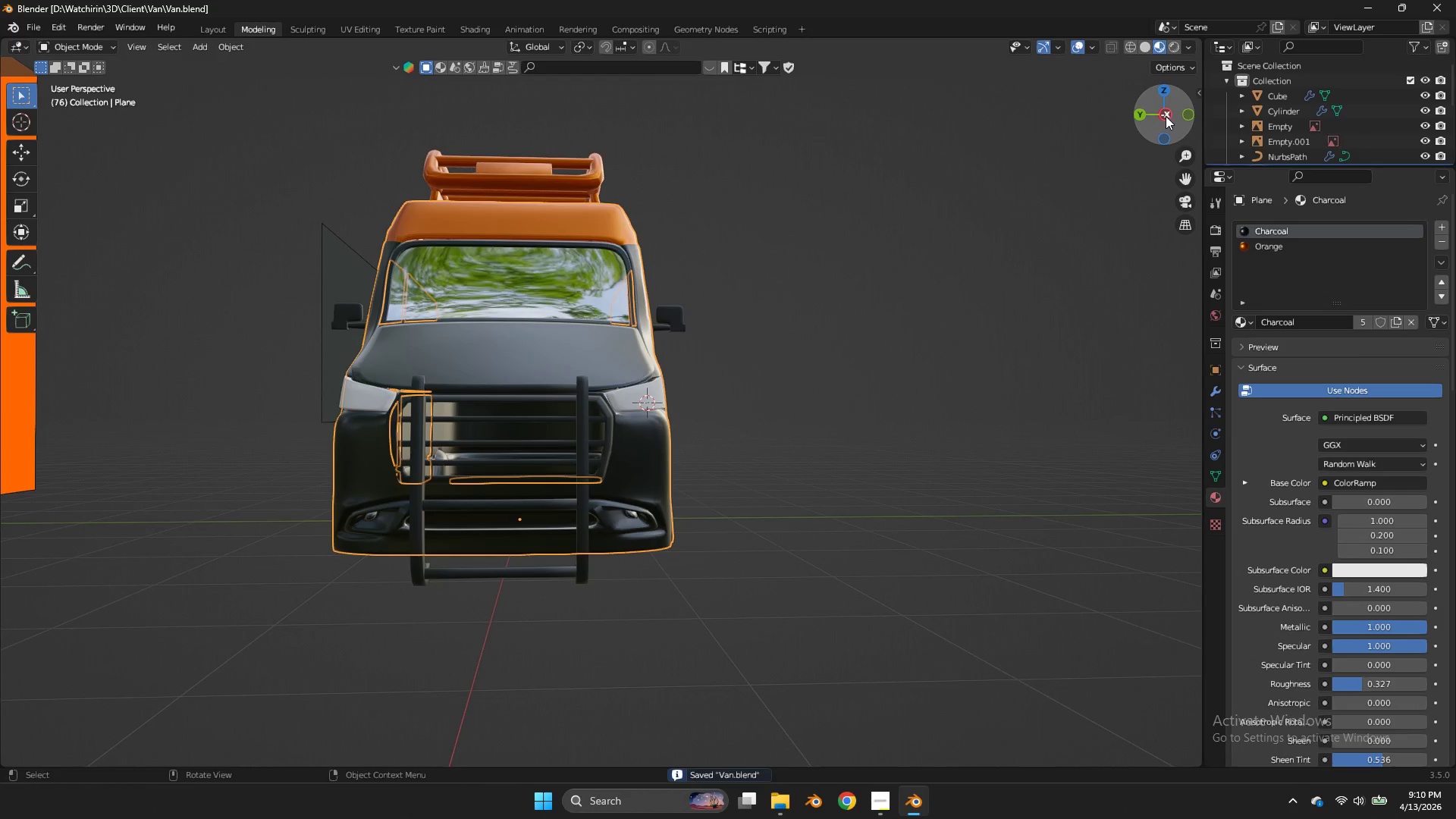 
left_click_drag(start_coordinate=[1166, 116], to_coordinate=[886, 139])
 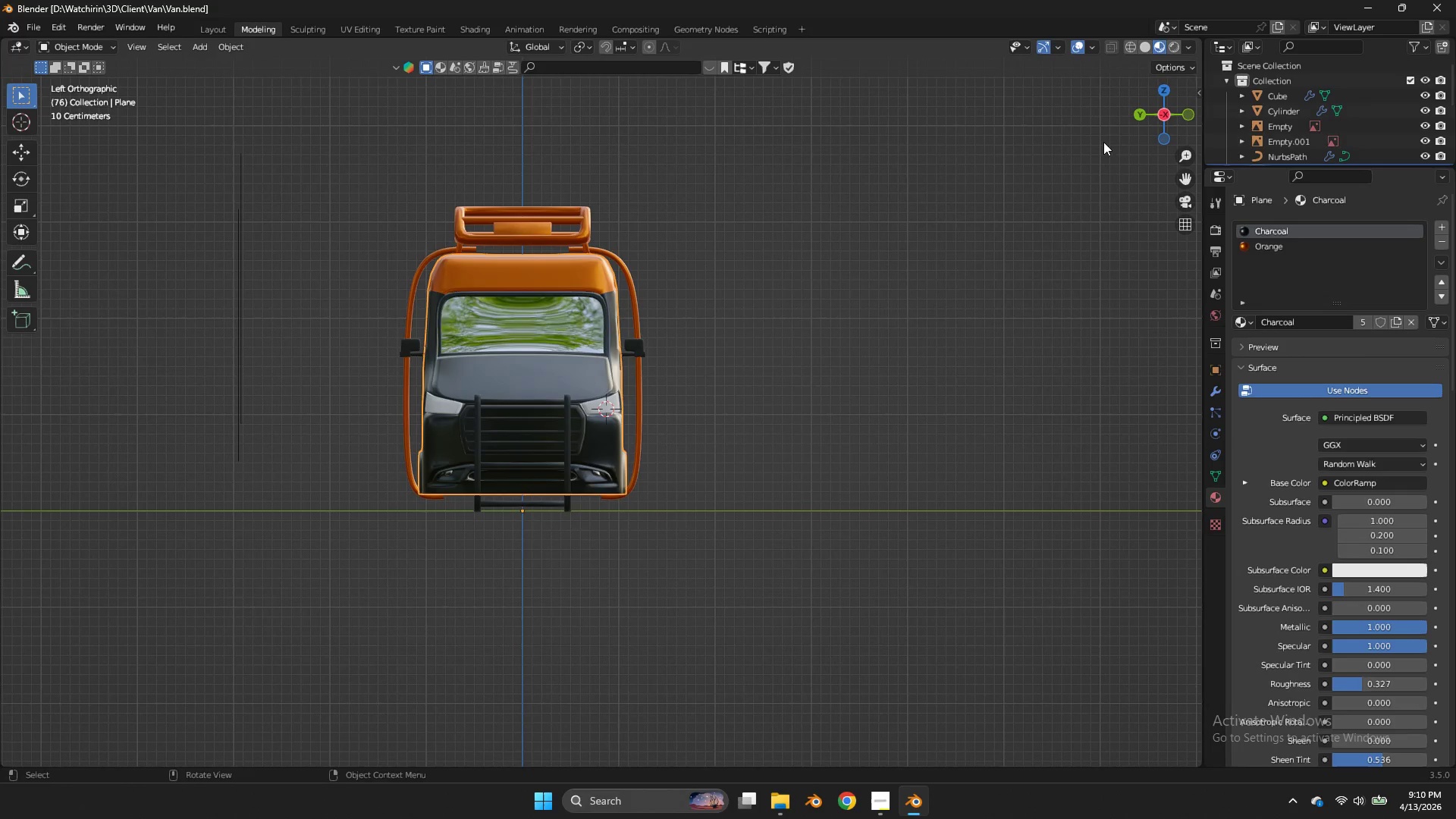 
left_click([1161, 115])
 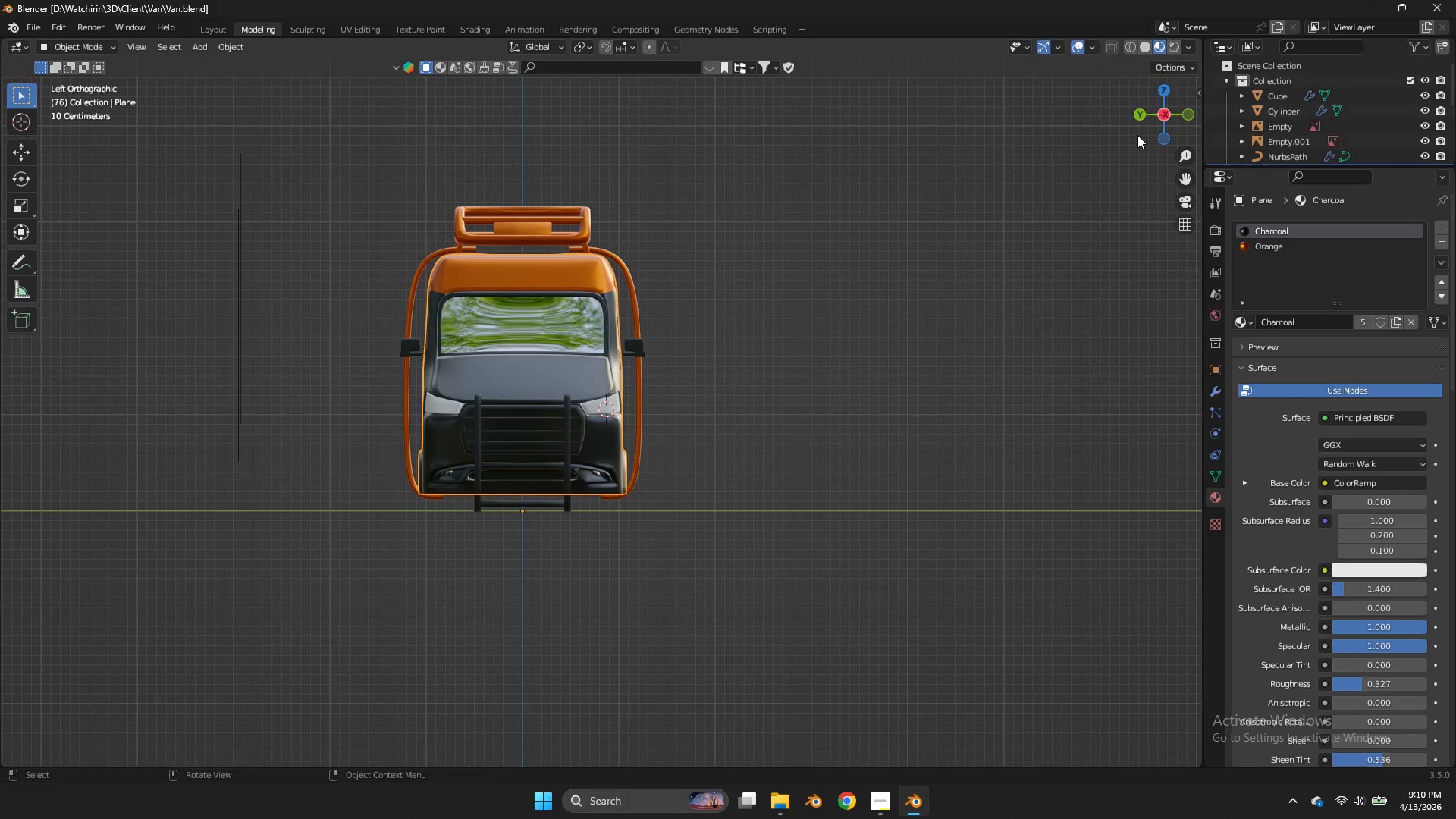 
left_click_drag(start_coordinate=[1147, 120], to_coordinate=[842, 140])
 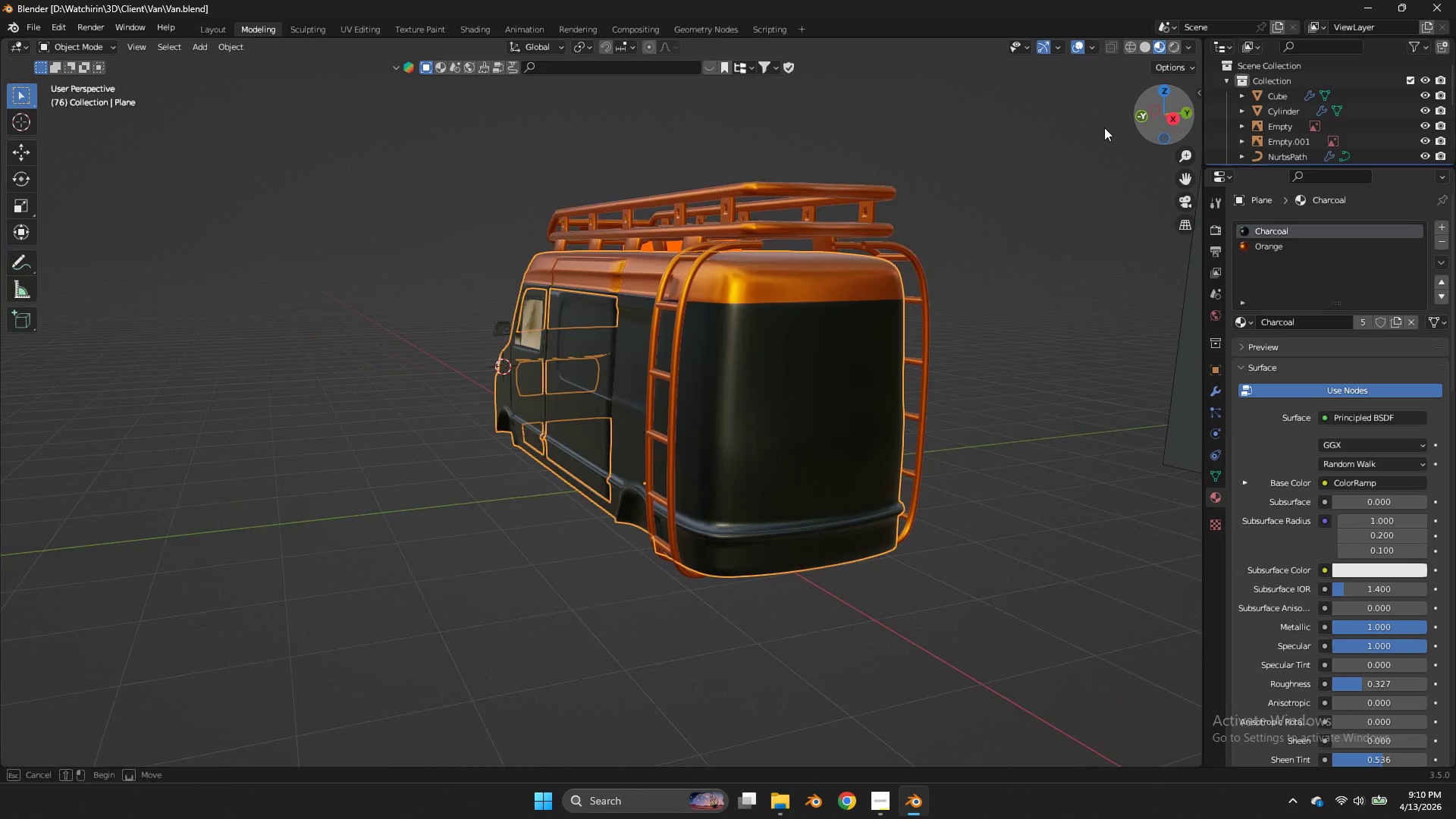 
left_click_drag(start_coordinate=[842, 140], to_coordinate=[1141, 120])
 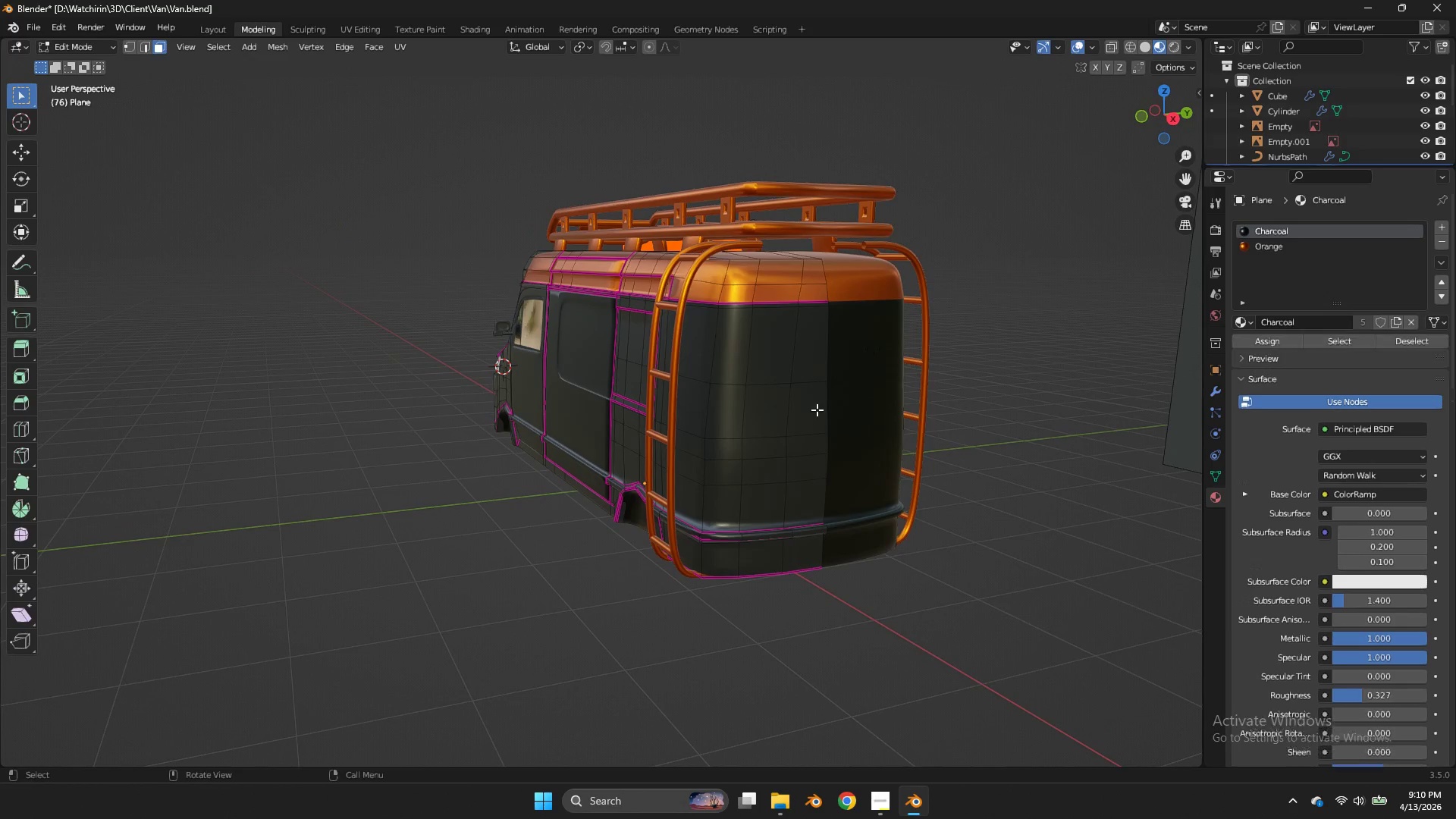 
key(Tab)
 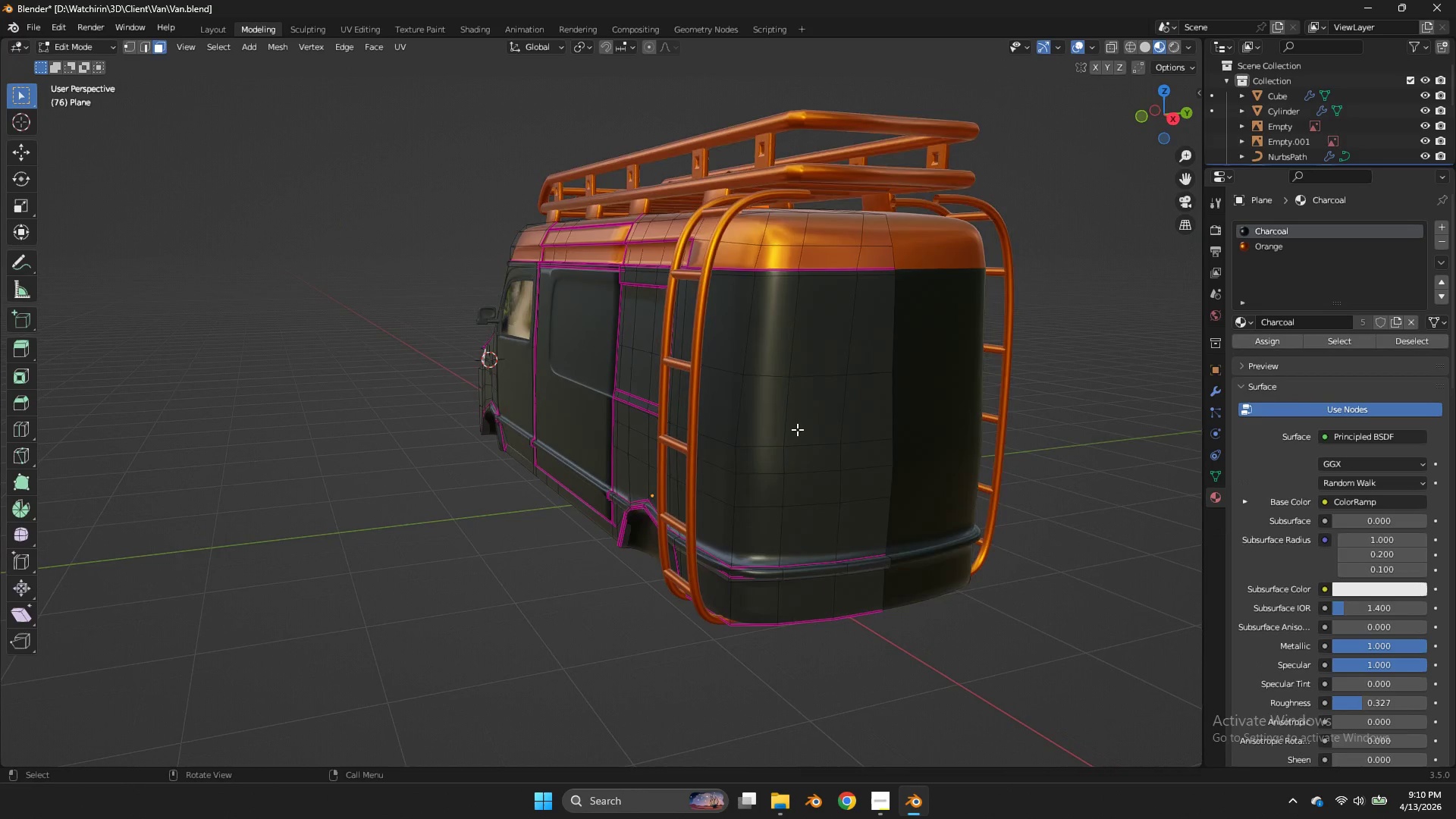 
scroll: coordinate [841, 429], scroll_direction: up, amount: 2.0
 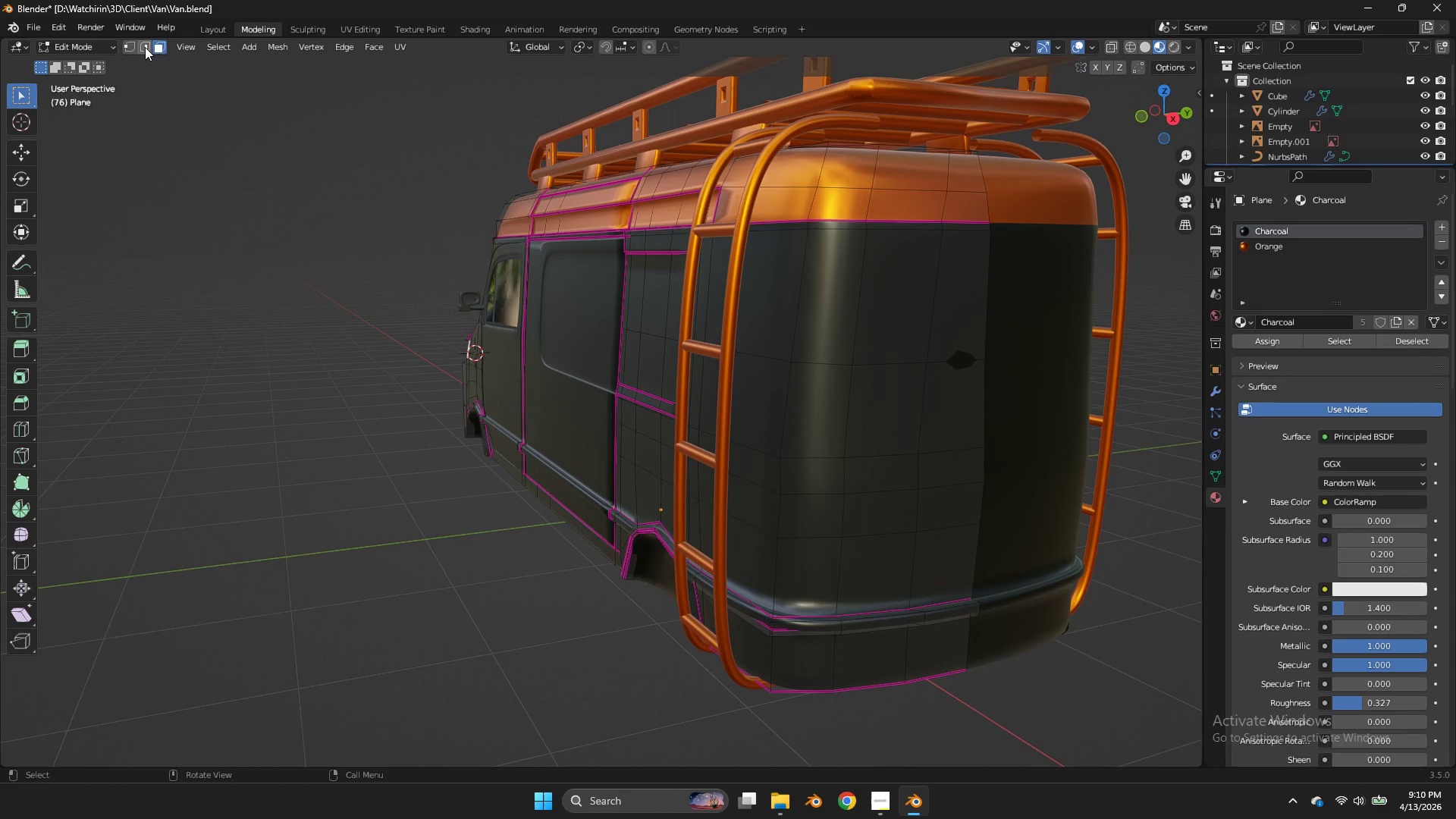 
left_click([145, 47])
 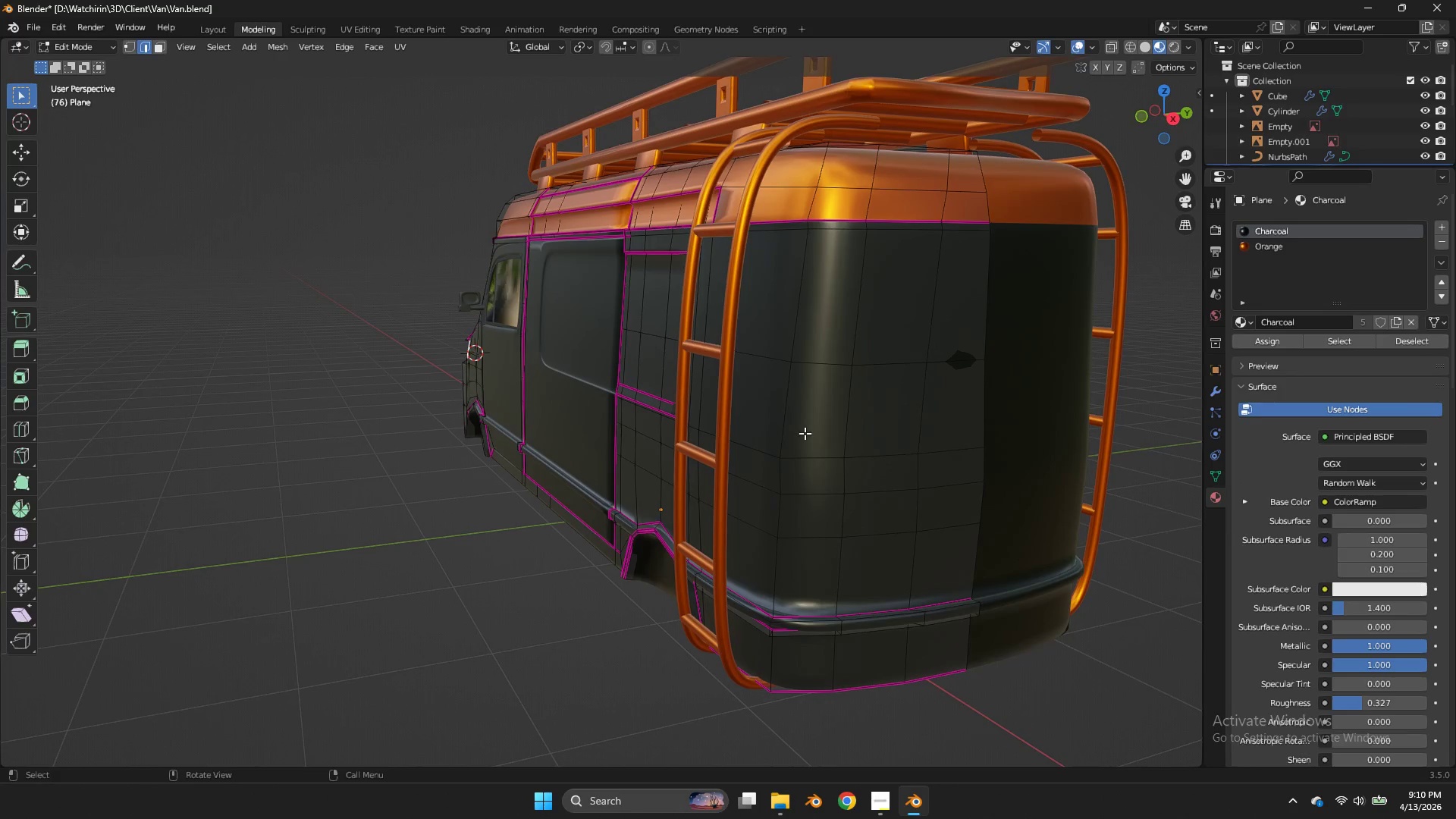 
key(Z)
 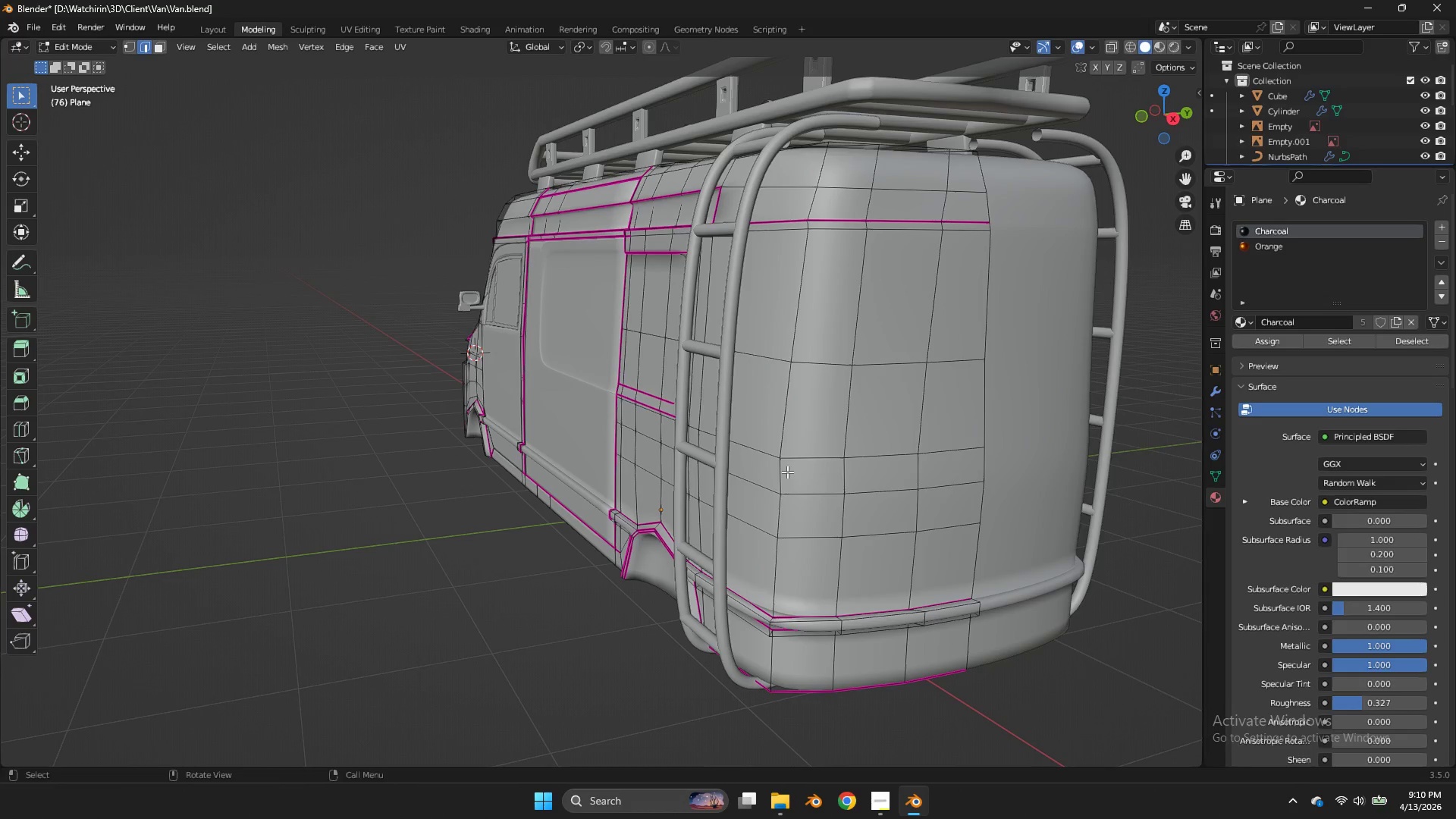 
left_click([787, 472])
 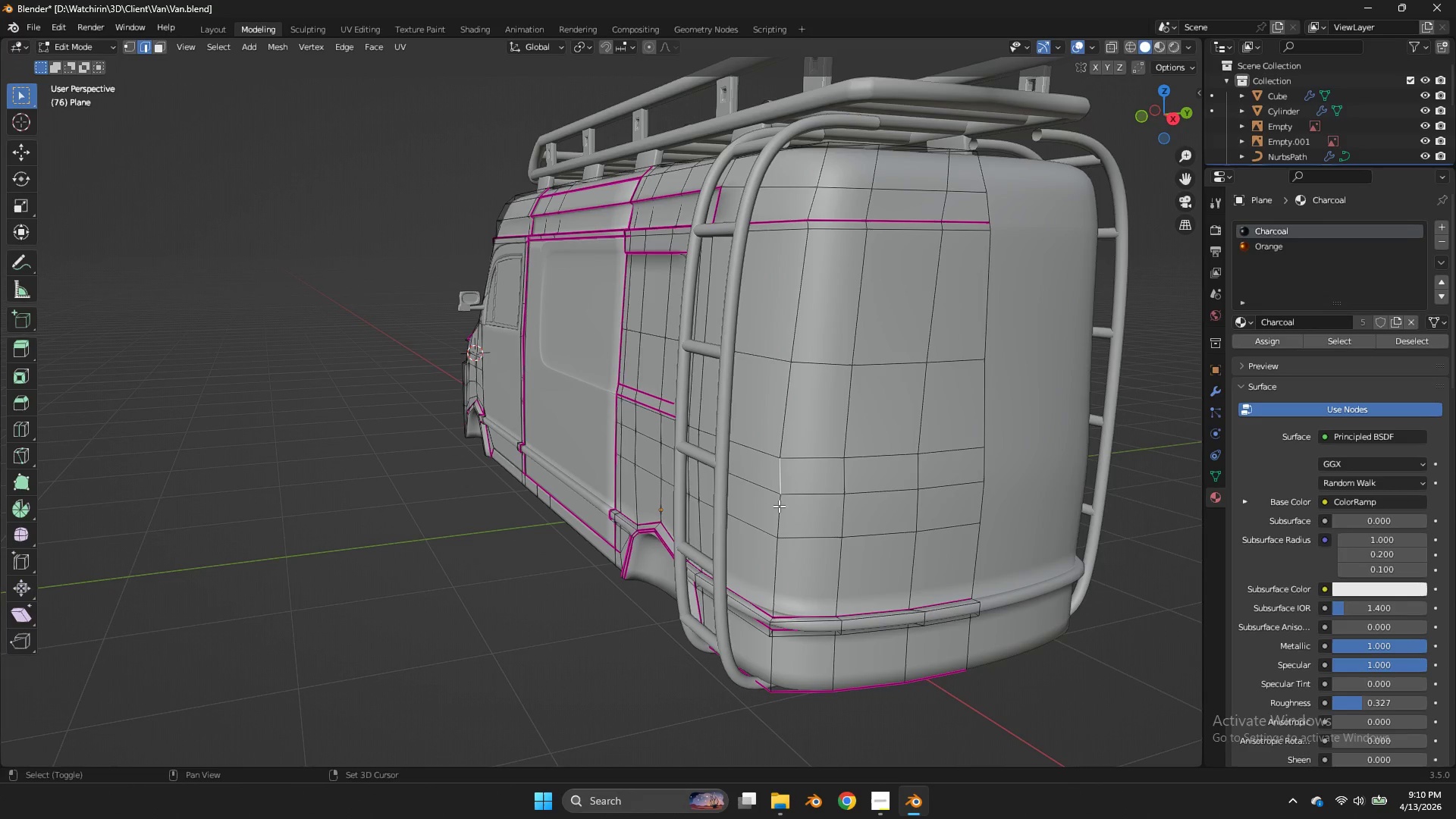 
hold_key(key=ShiftLeft, duration=0.45)
double_click([779, 516])
 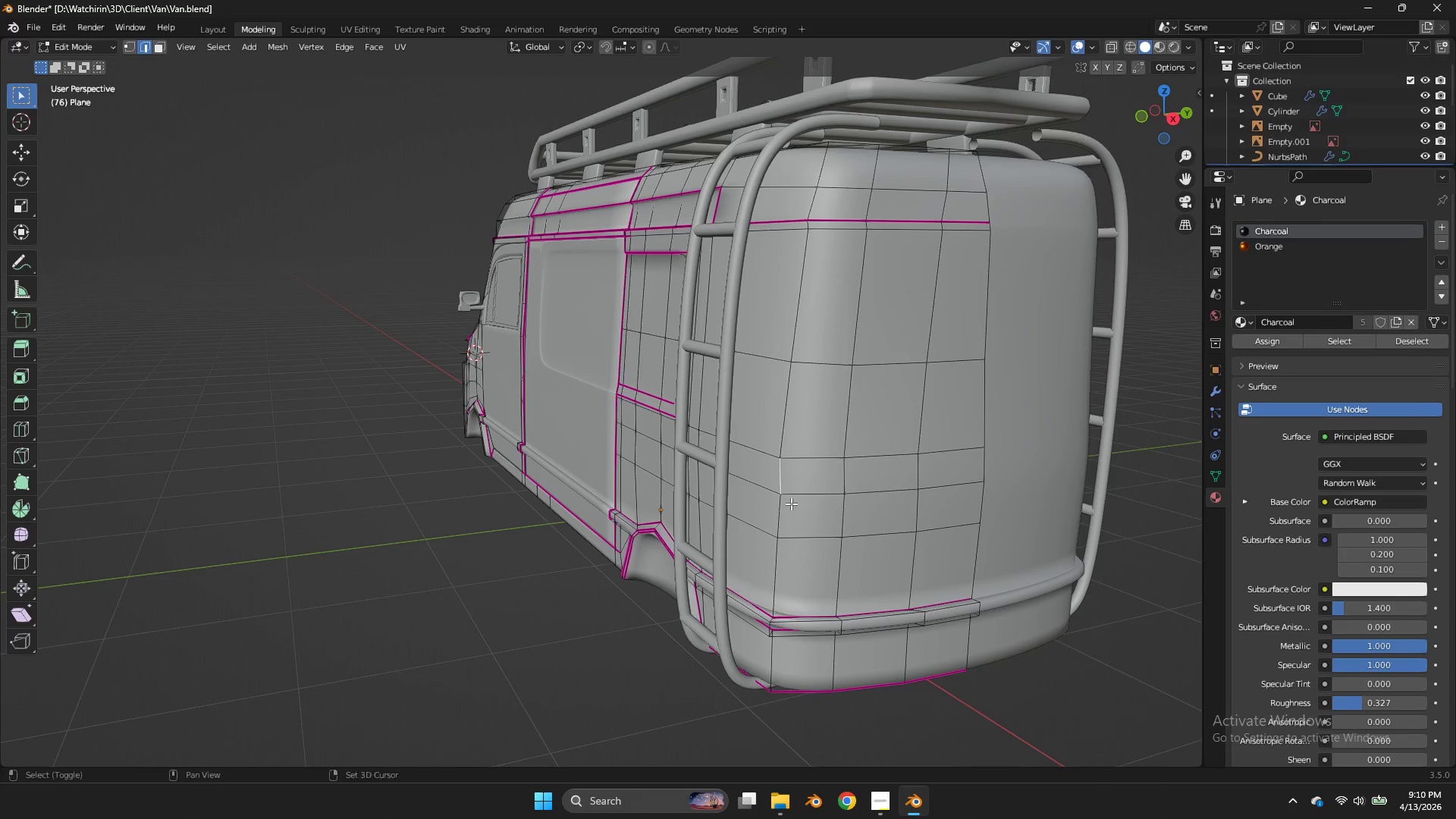 
triple_click([779, 516])
 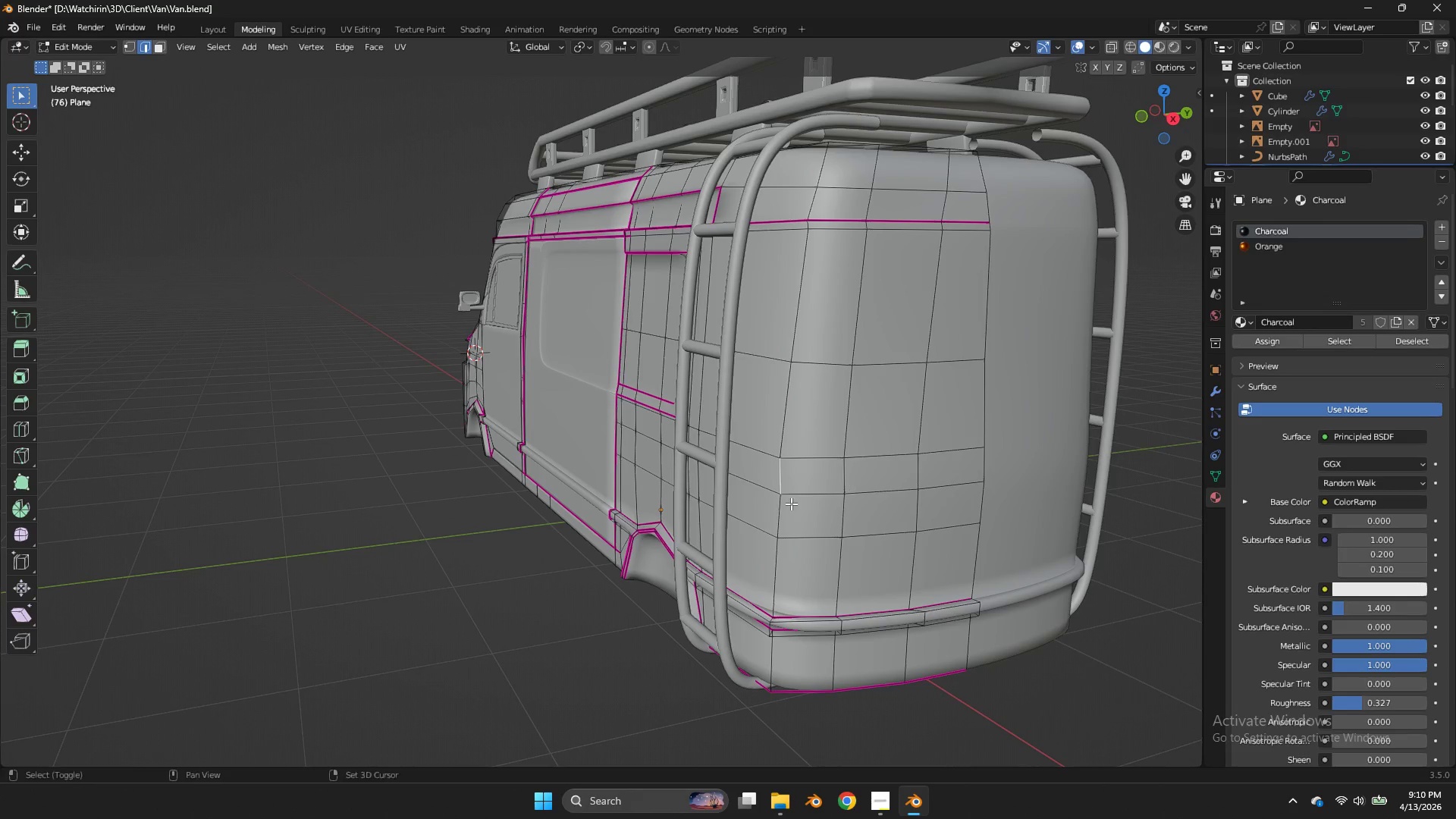 
hold_key(key=ShiftLeft, duration=0.72)
left_click([770, 517])
 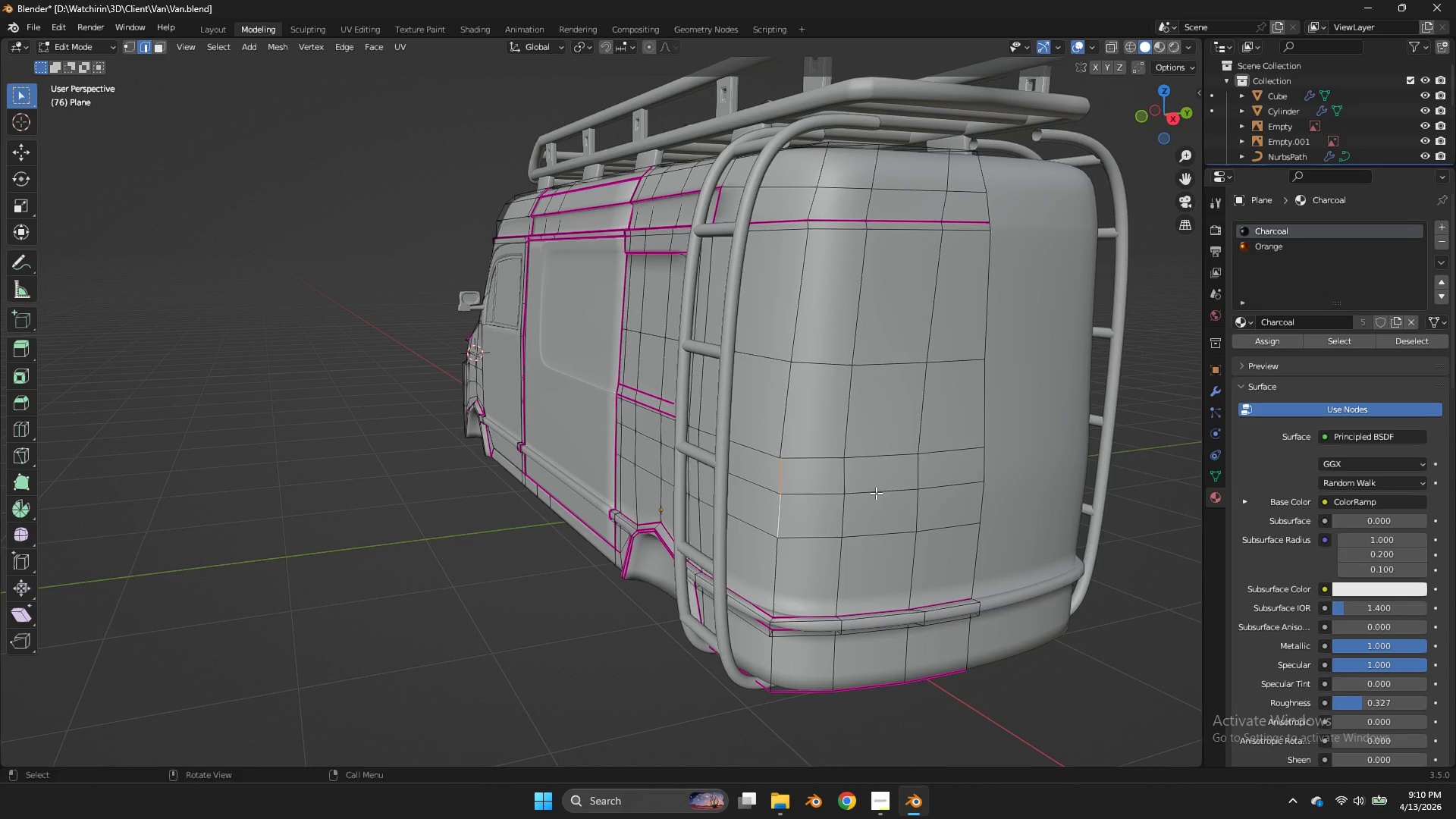 
key(Control+B)
 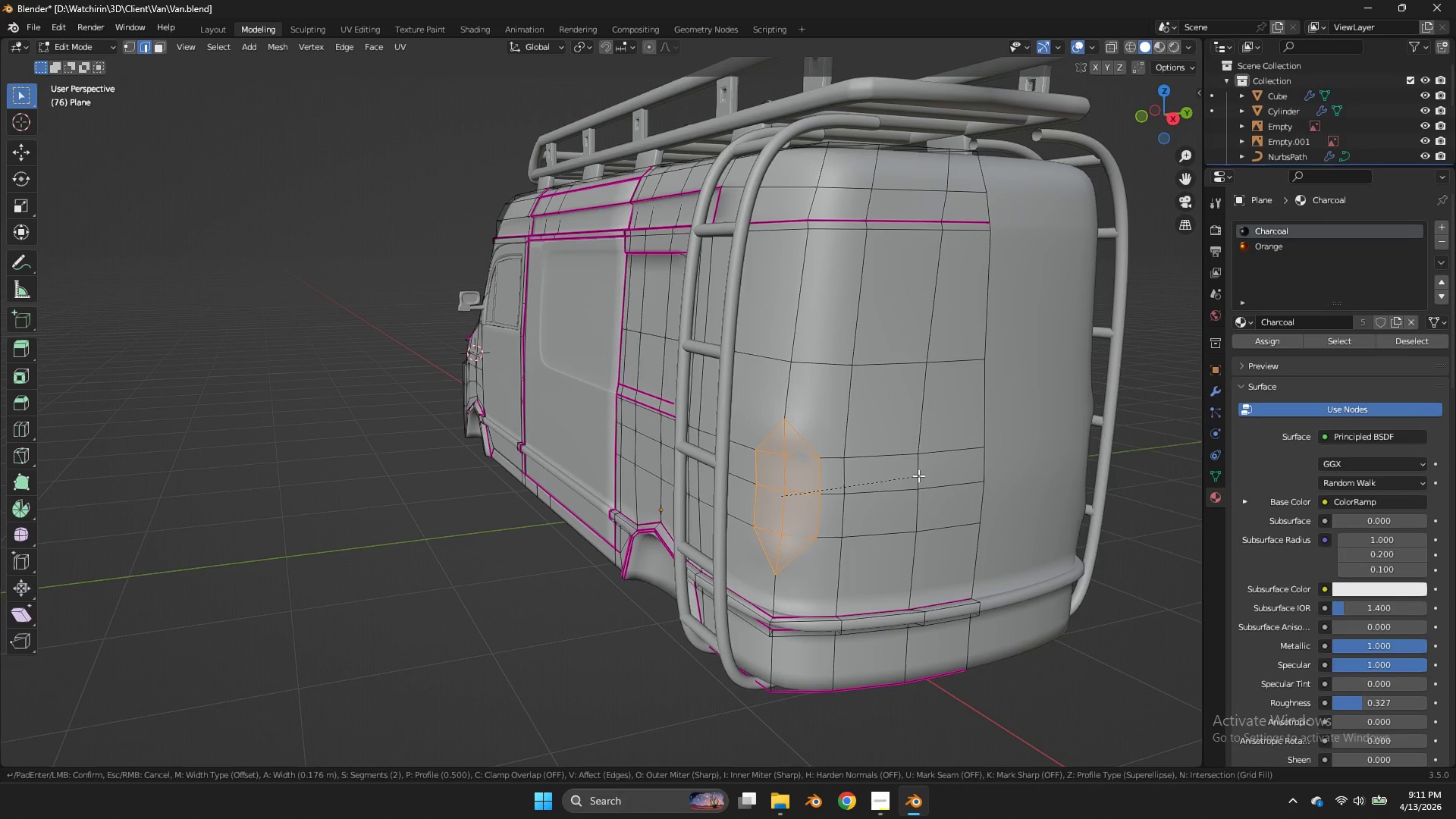 
double_click([919, 475])
 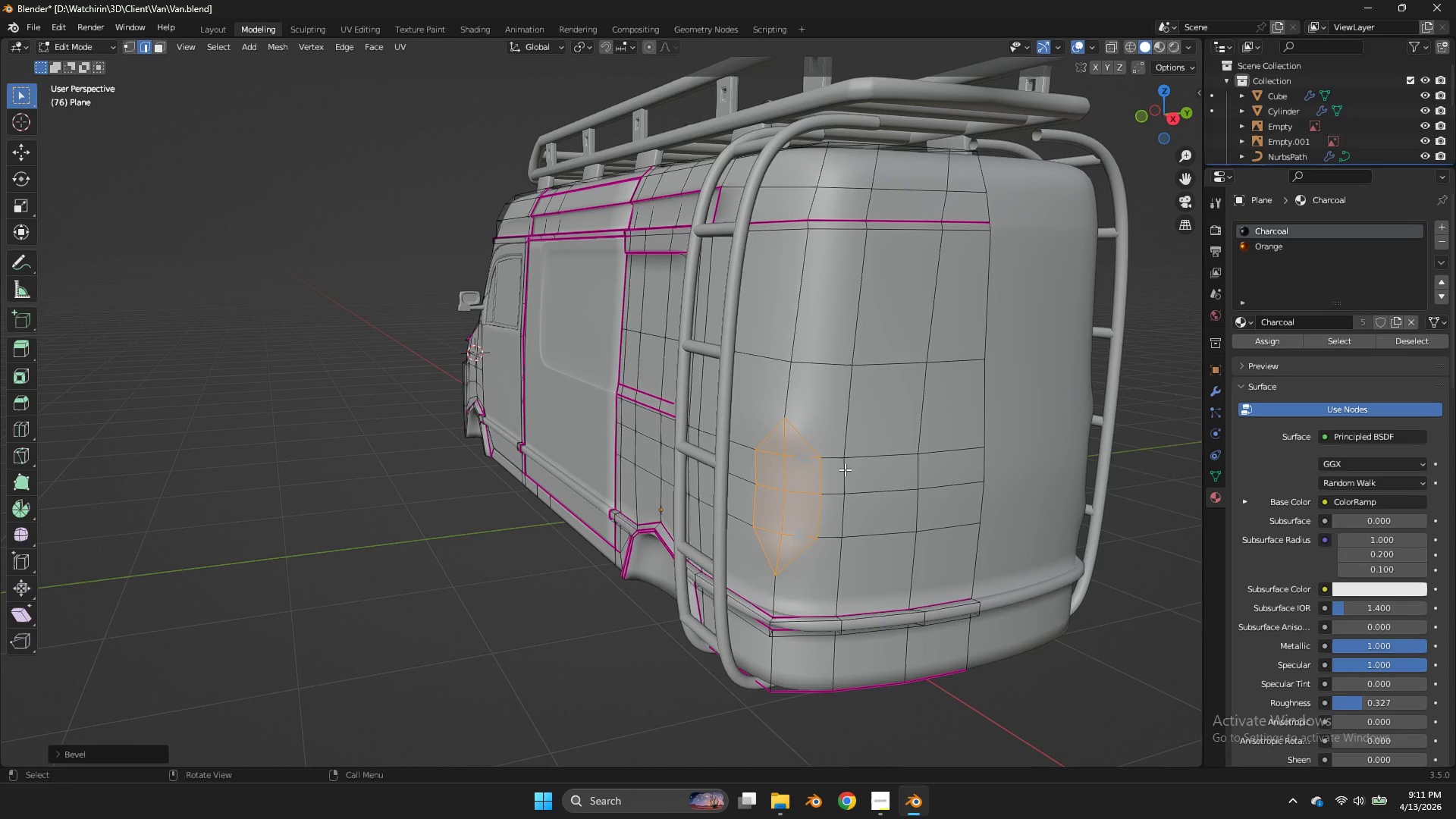 
key(E)
 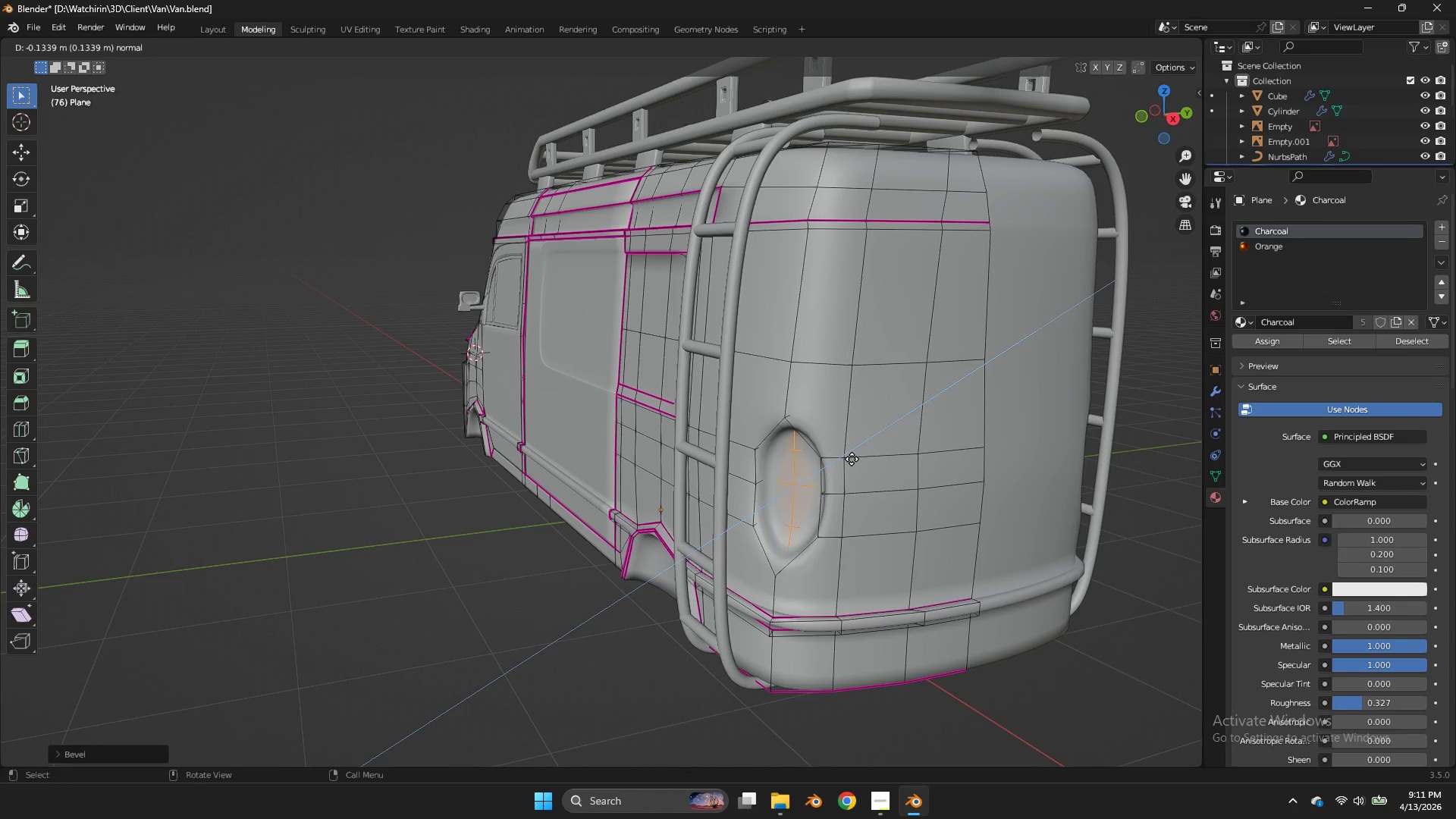 
left_click([852, 459])
 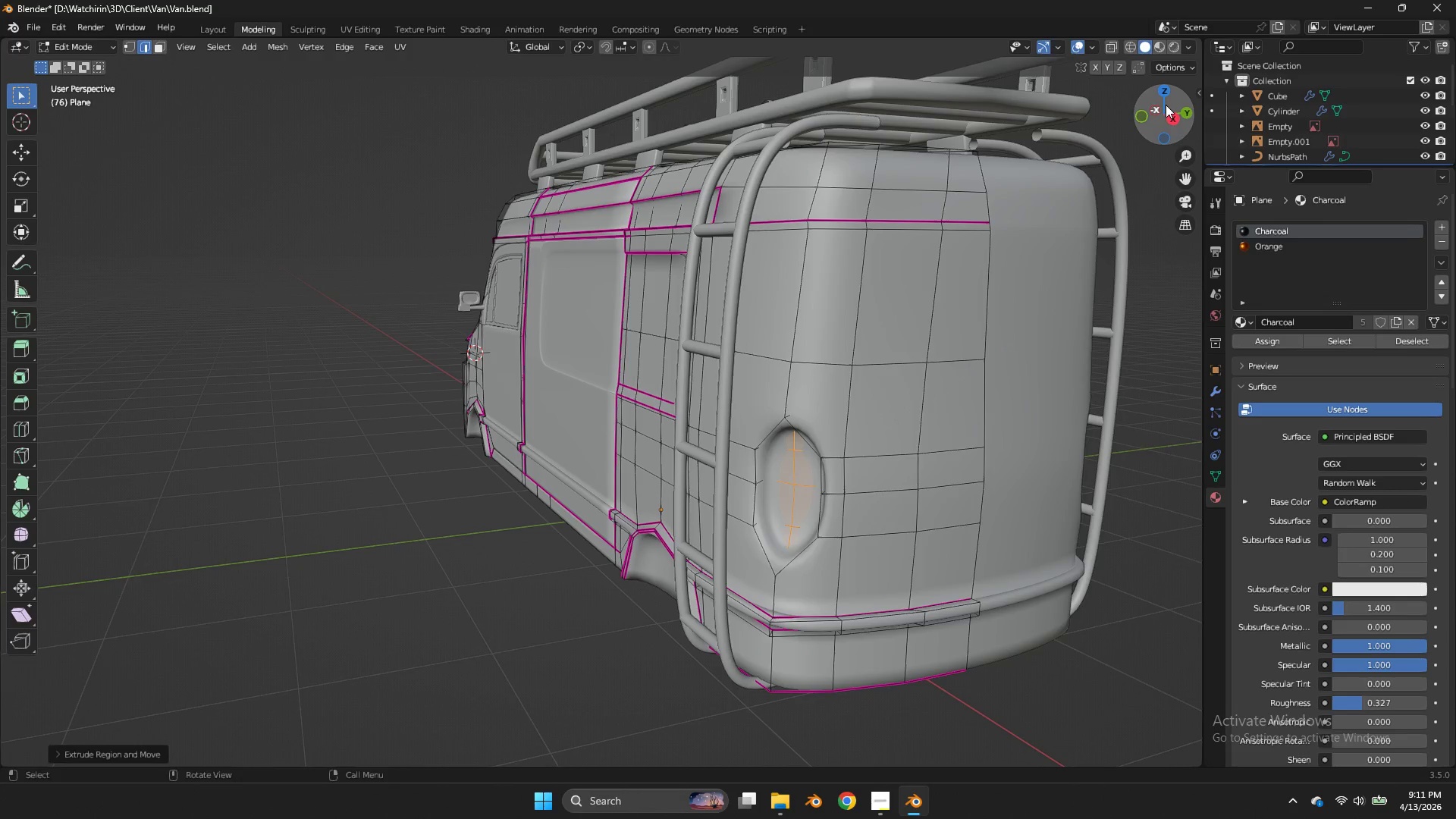 
left_click_drag(start_coordinate=[1167, 105], to_coordinate=[1196, 130])
 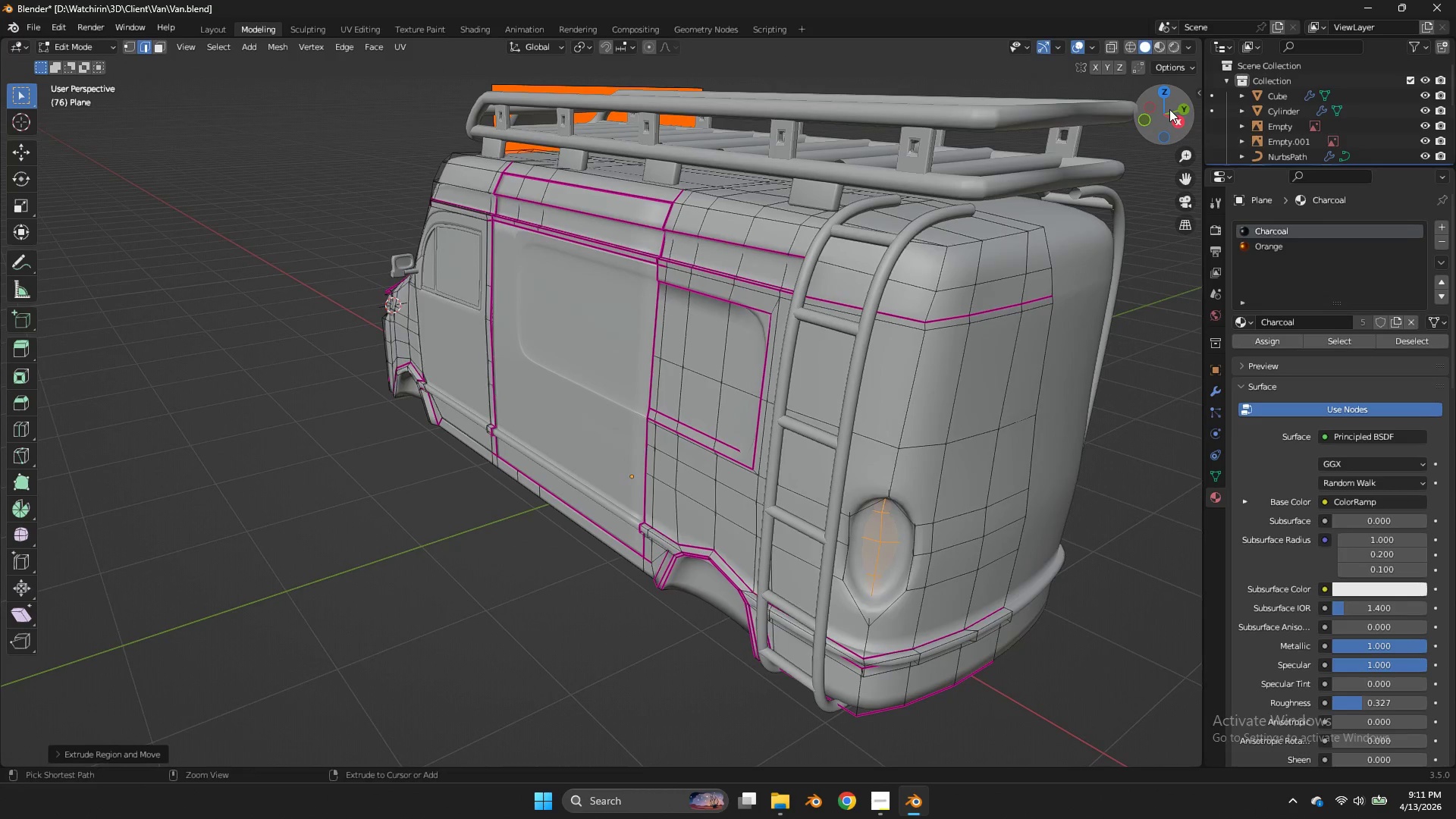 
key(Control+Z)
 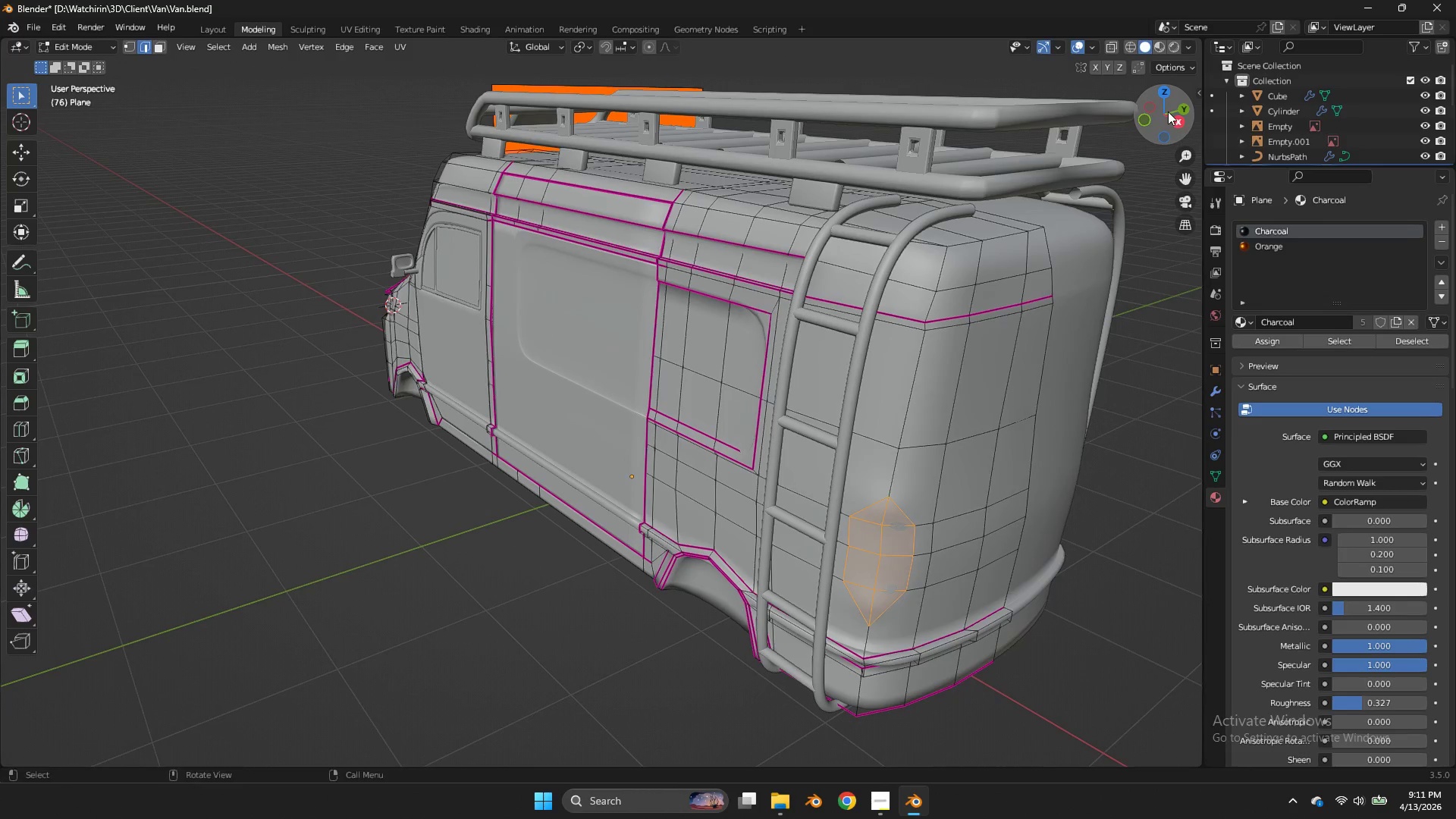 
left_click_drag(start_coordinate=[1168, 111], to_coordinate=[1189, 138])
 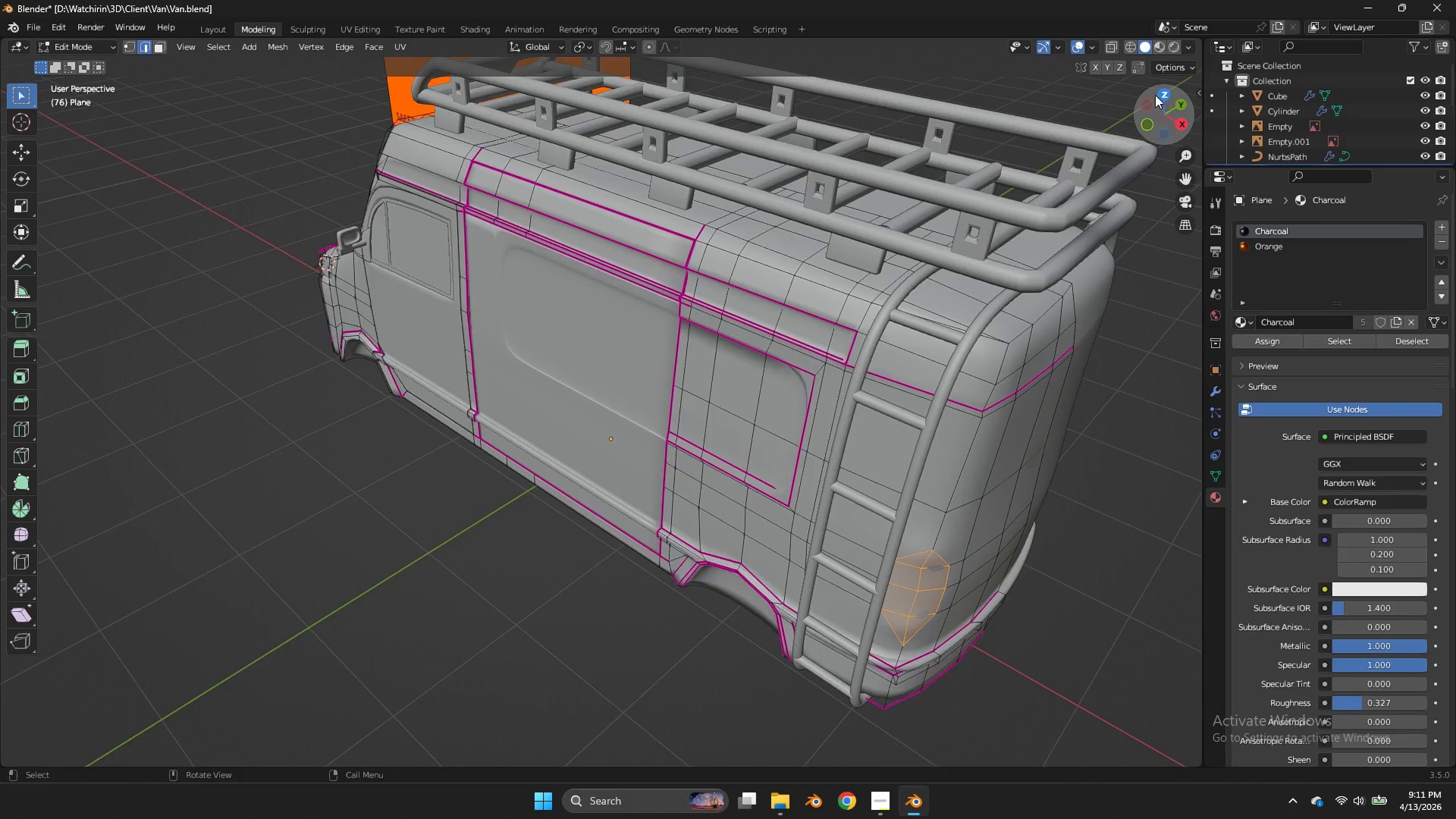 
left_click([1155, 95])
 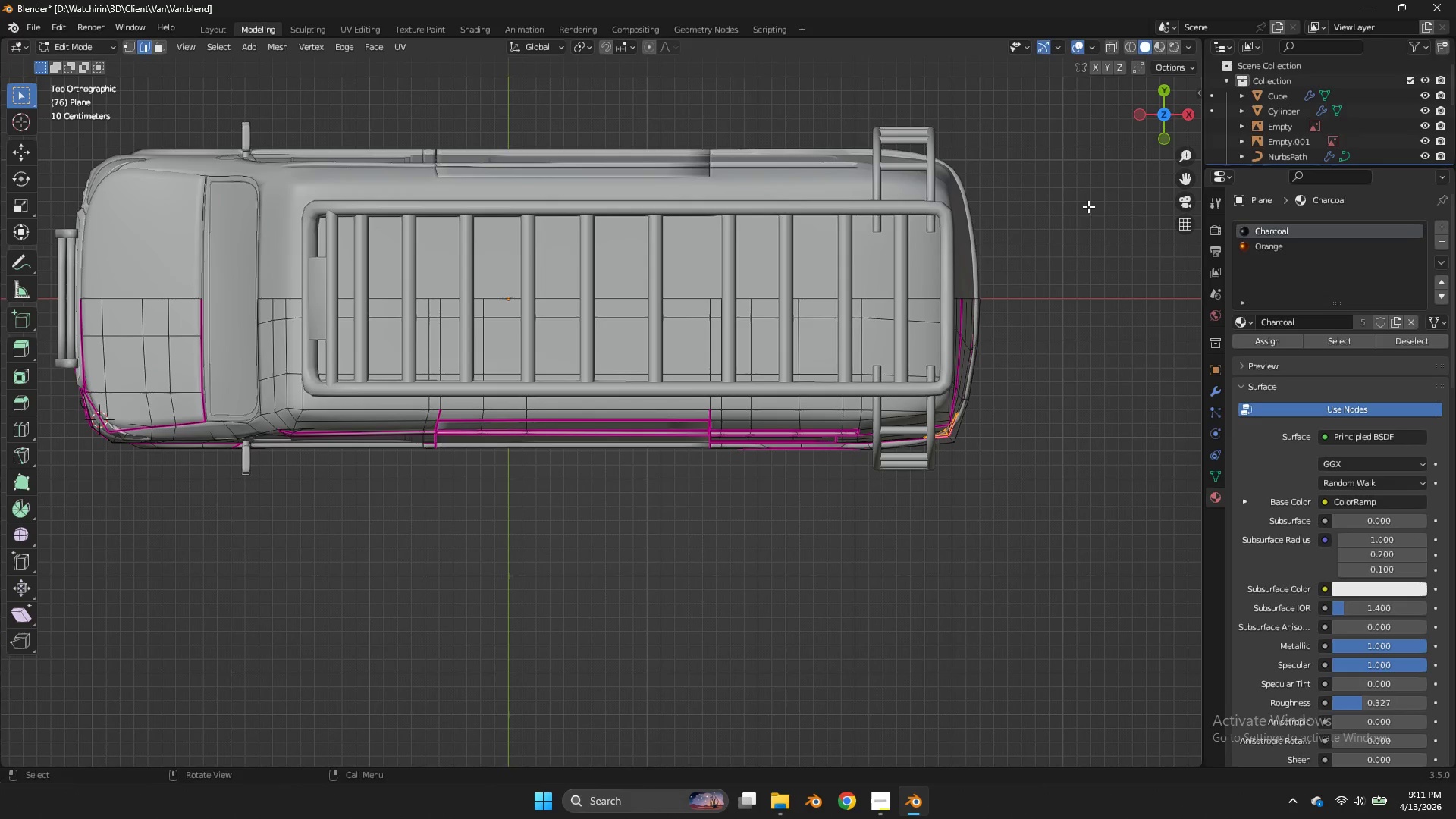 
key(R)
 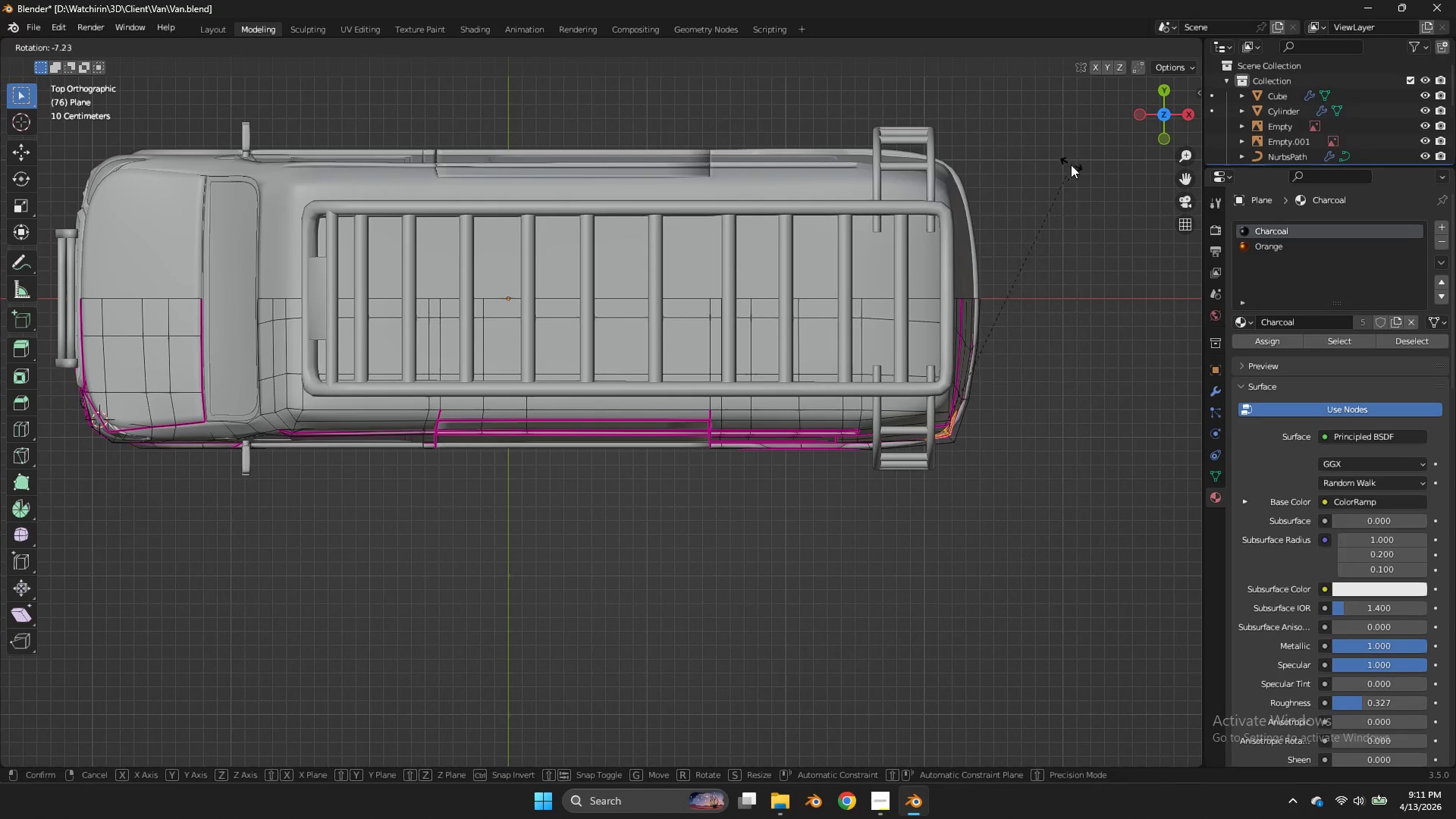 
left_click([1071, 165])
 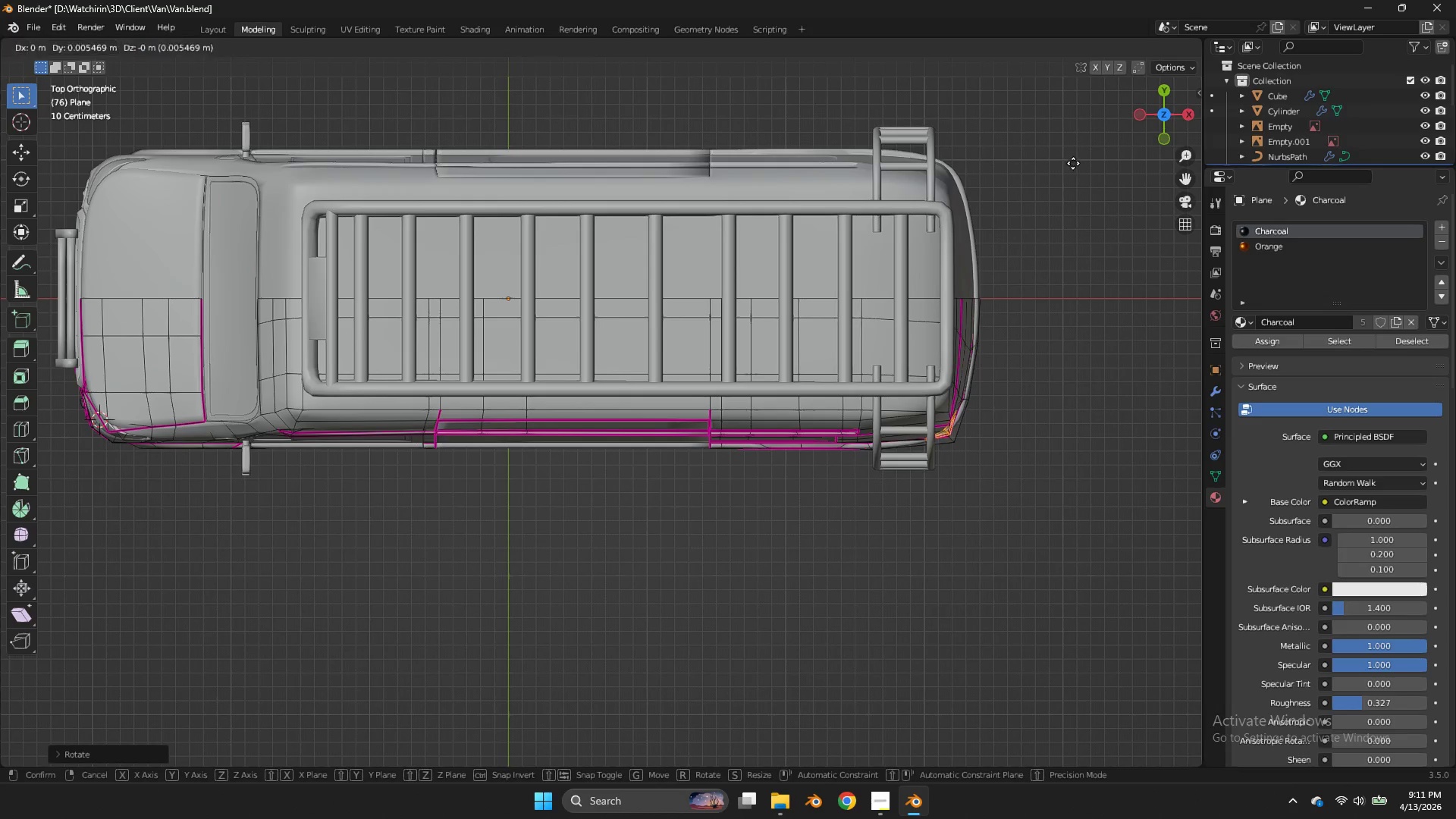 
key(G)
 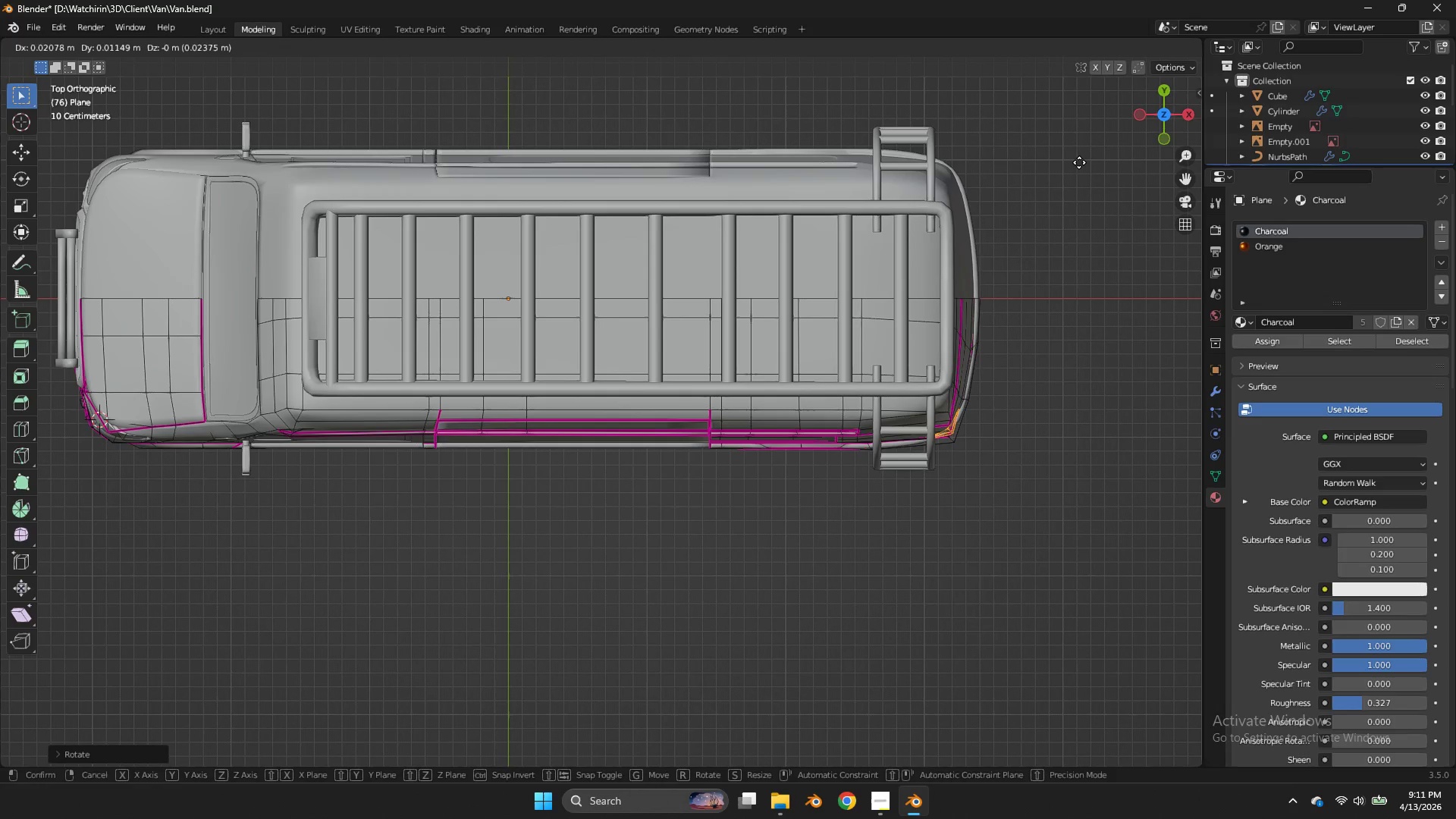 
hold_key(key=ShiftLeft, duration=0.41)
double_click([1079, 162])
 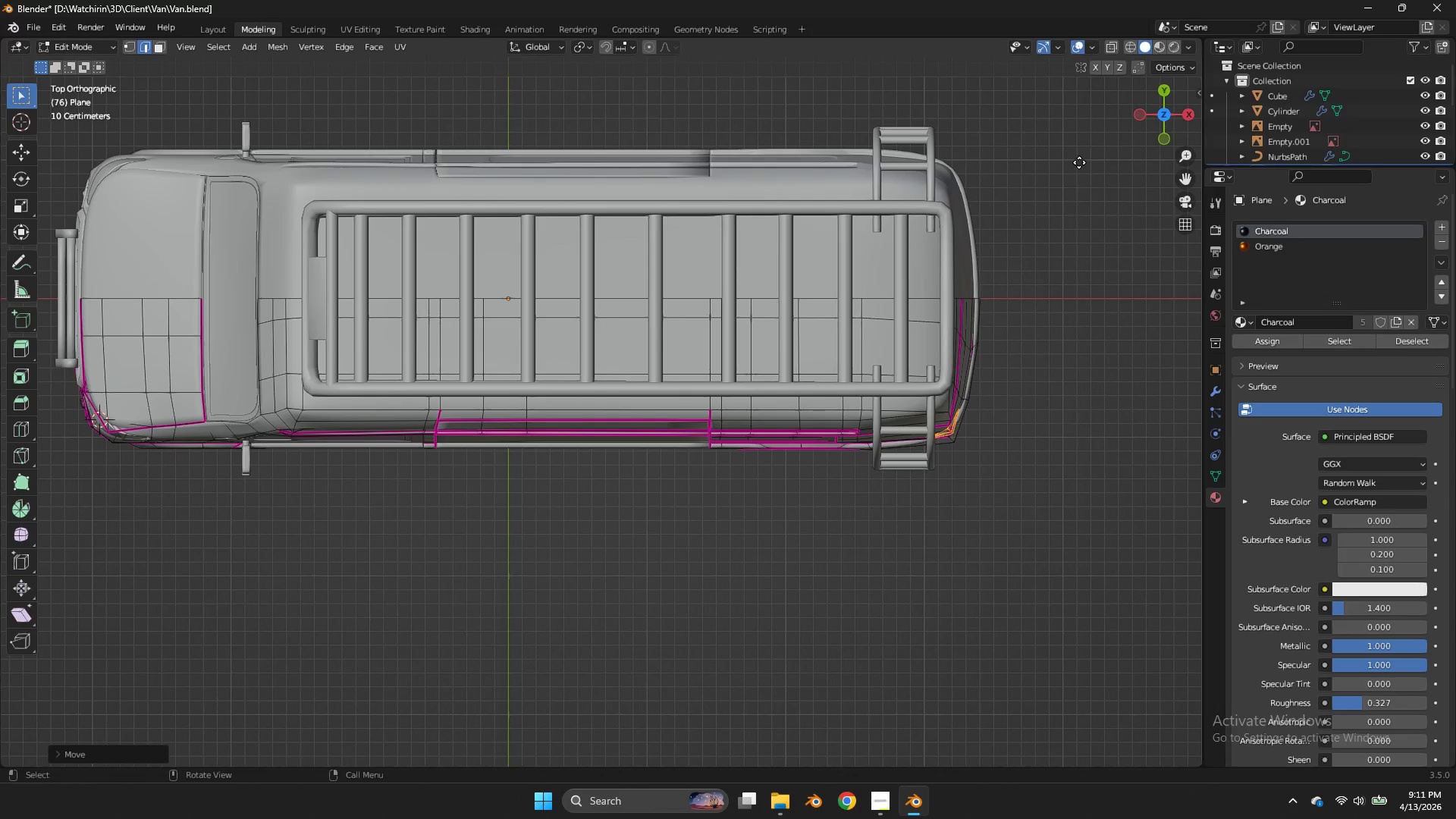 
key(E)
 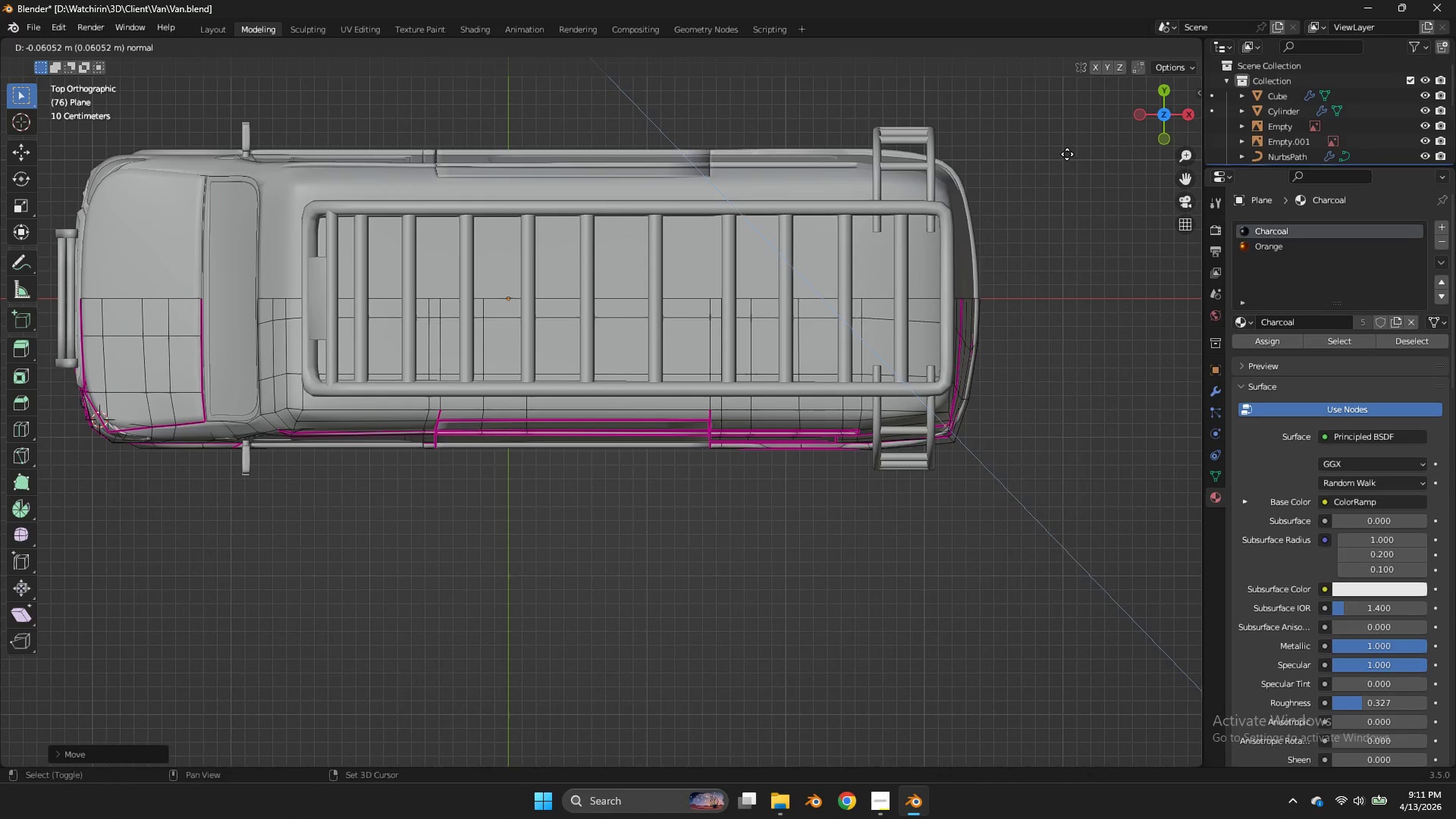 
hold_key(key=ShiftLeft, duration=0.42)
left_click([1066, 153])
 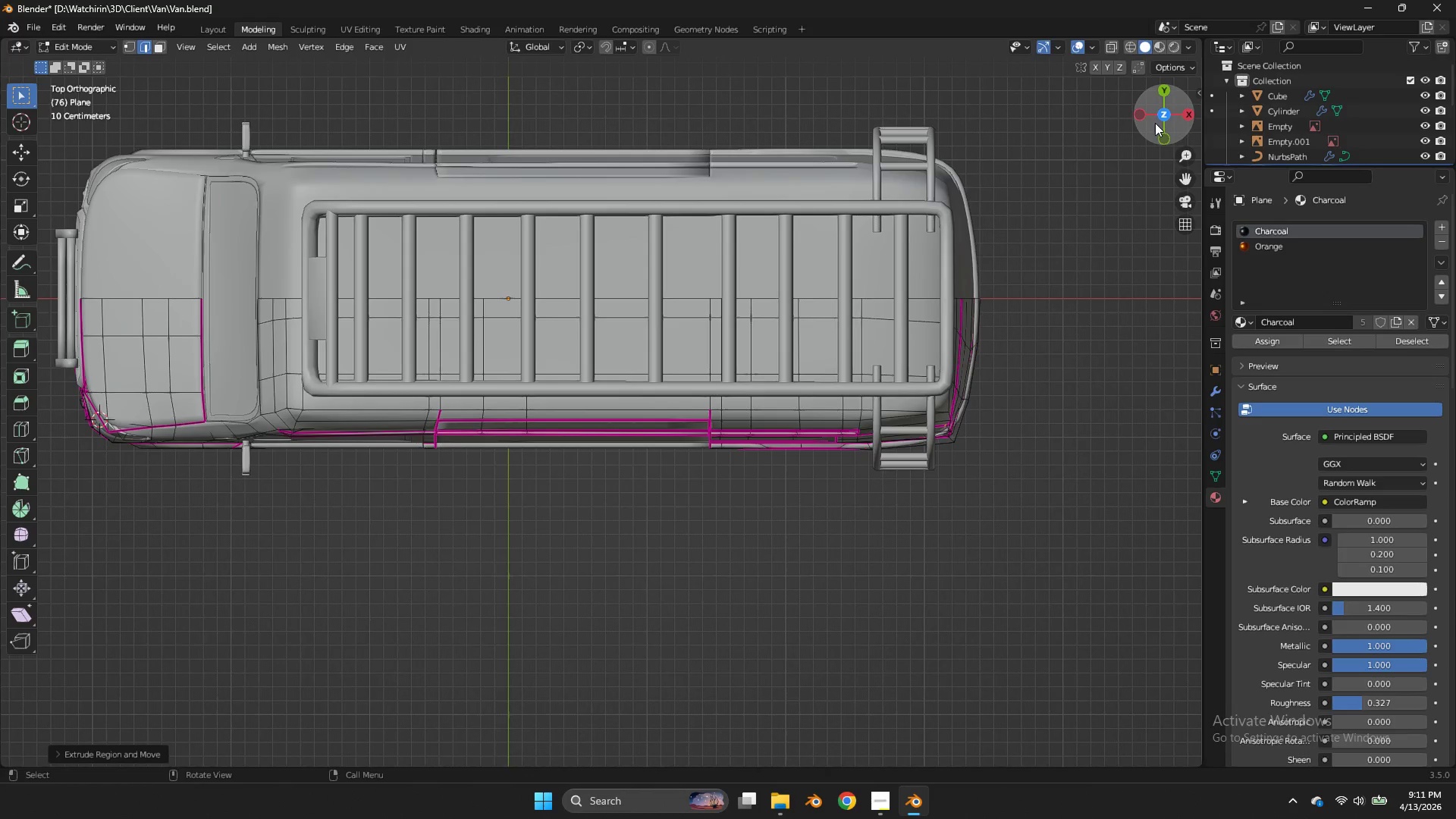 
left_click_drag(start_coordinate=[1156, 123], to_coordinate=[1067, 709])
 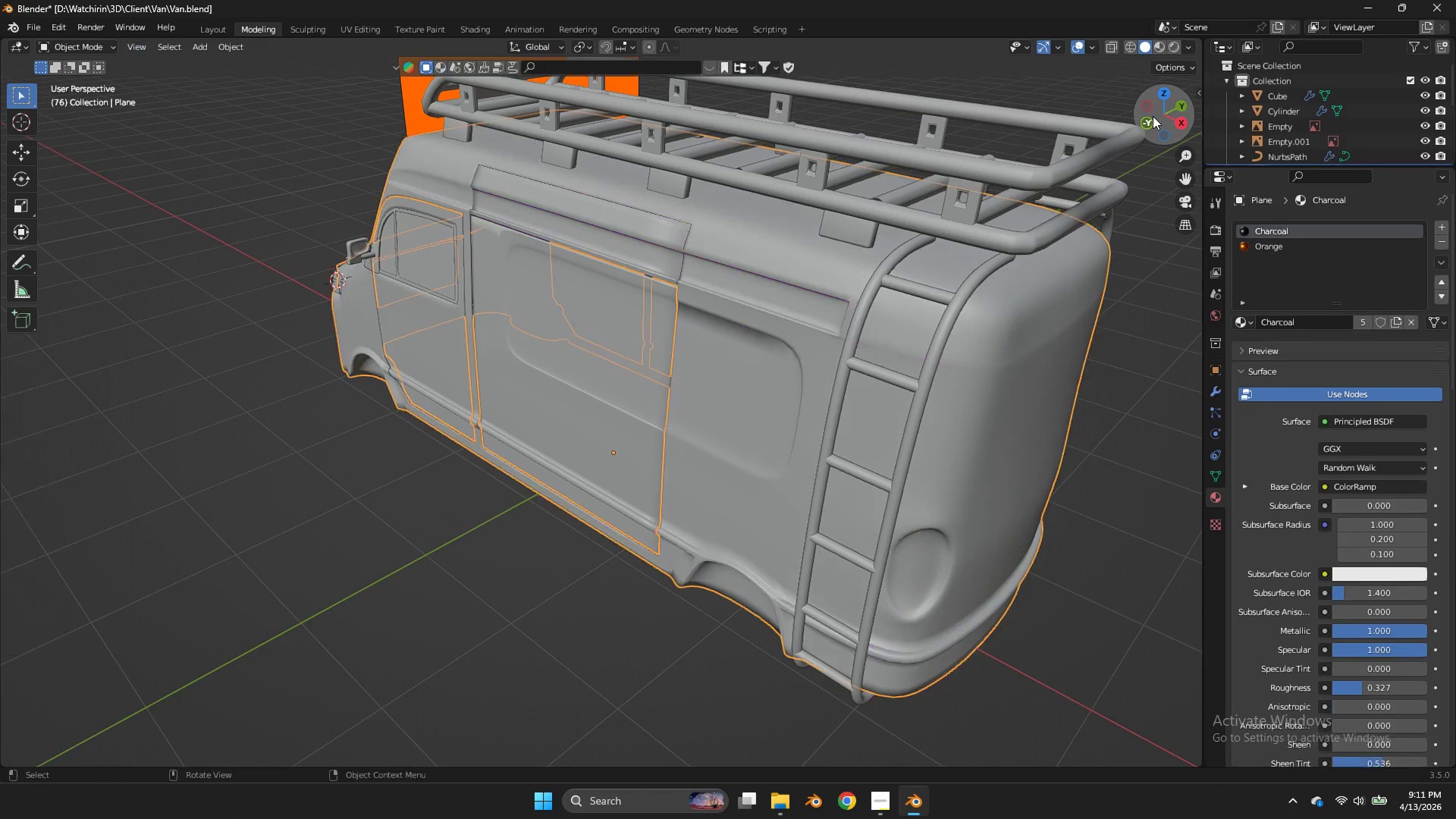 
key(Tab)
 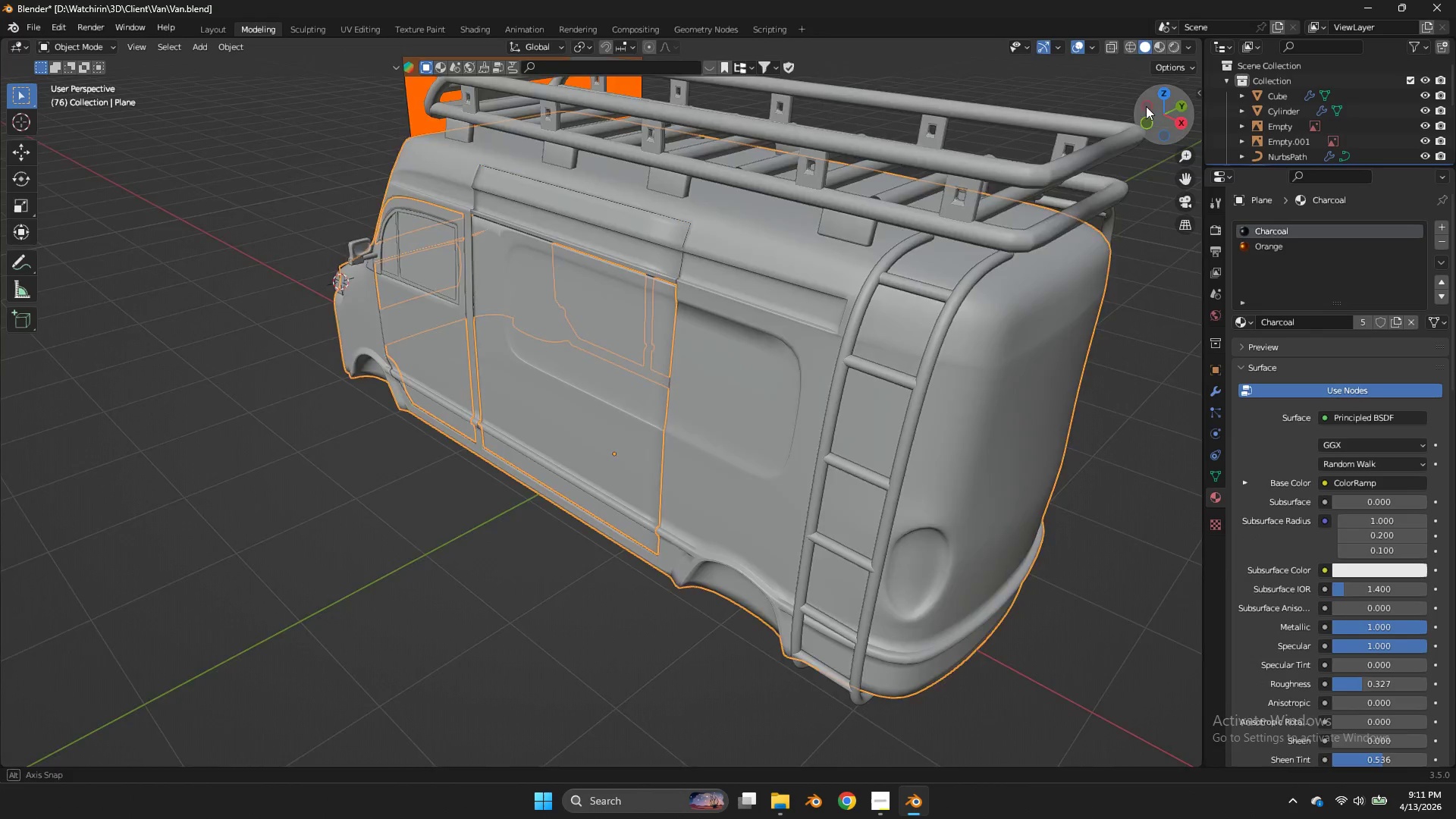 
left_click_drag(start_coordinate=[1153, 116], to_coordinate=[1122, 63])
 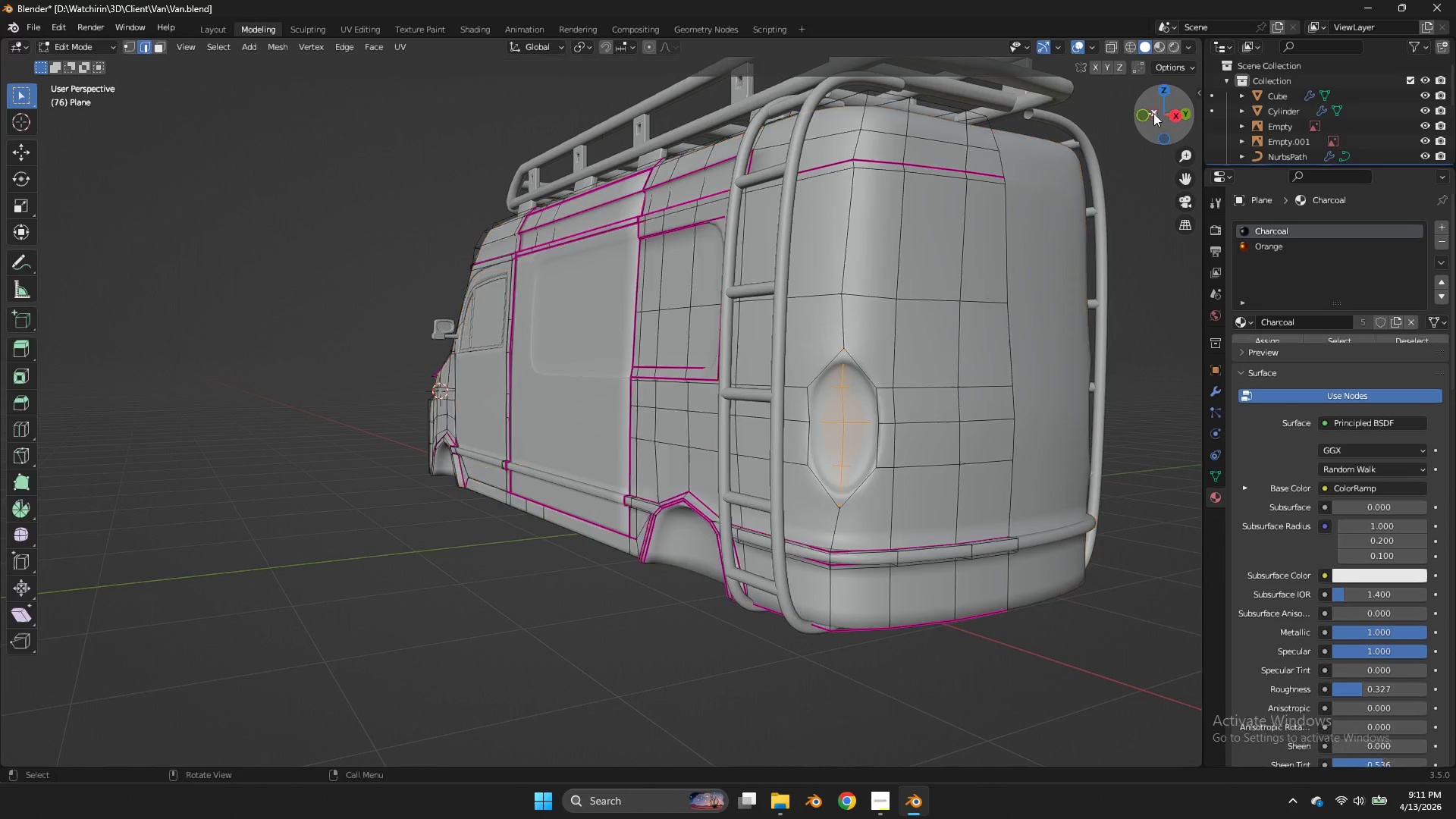 
key(Tab)
 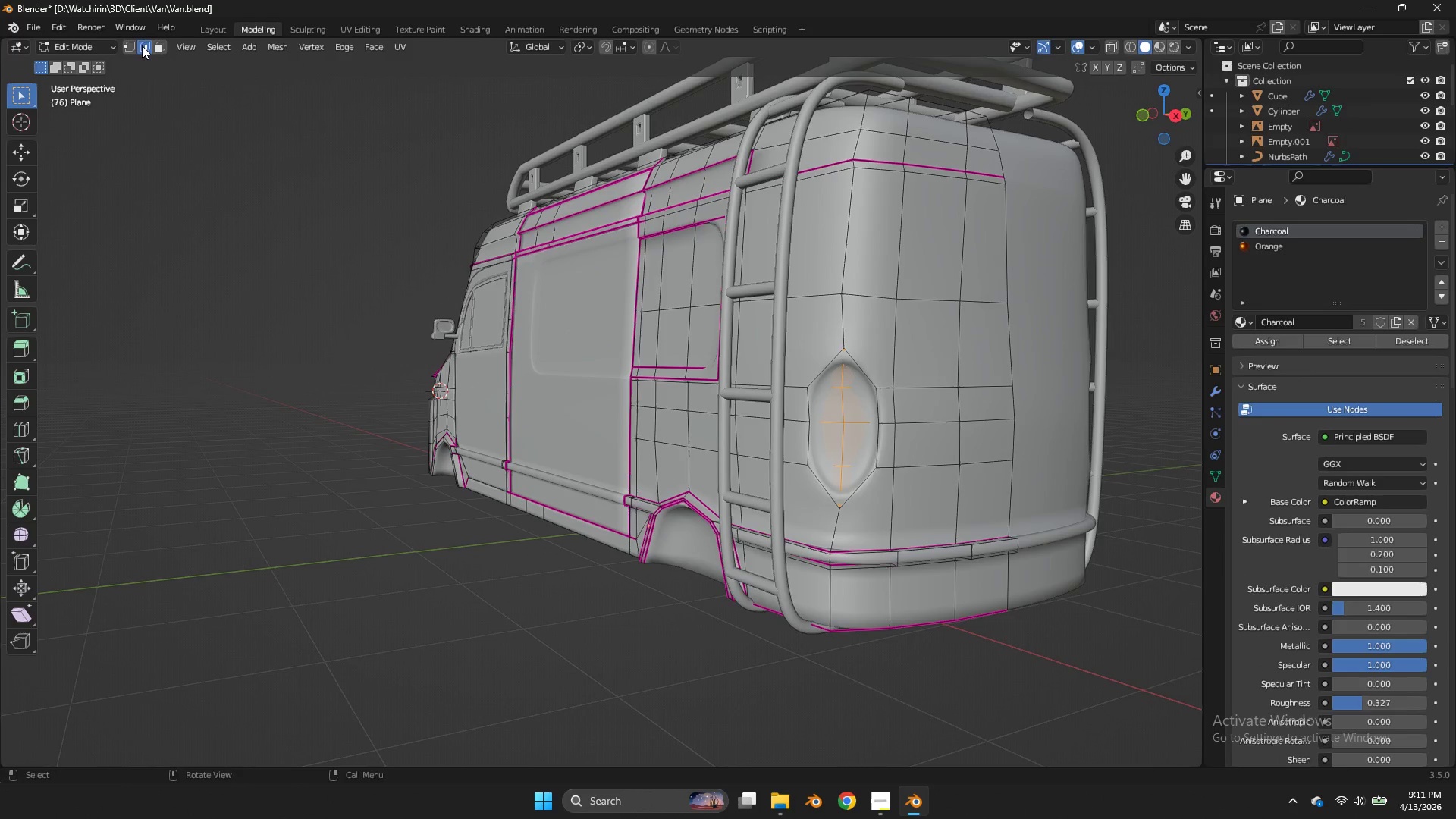 
left_click([136, 46])
 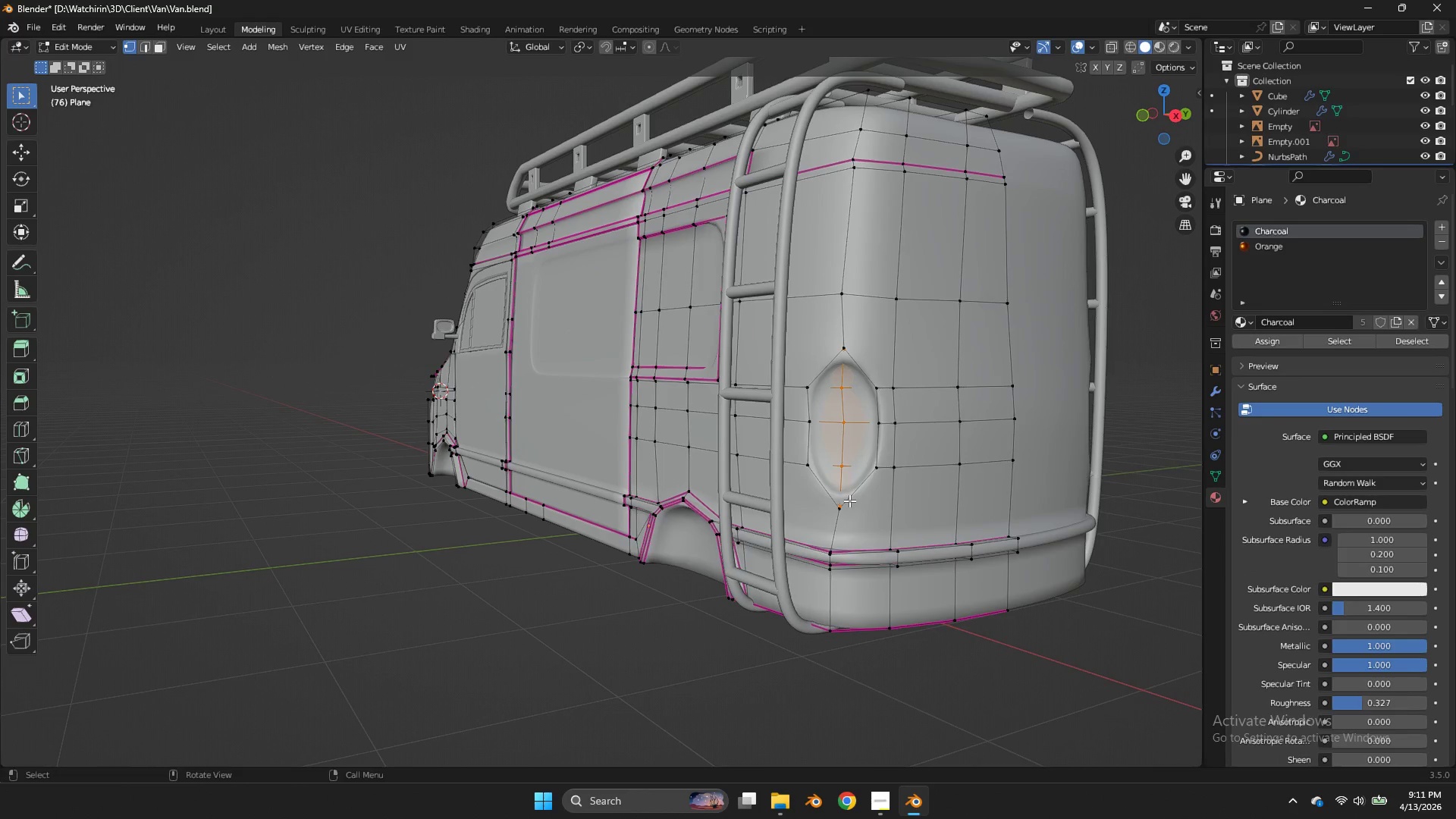 
type(zzgz)
 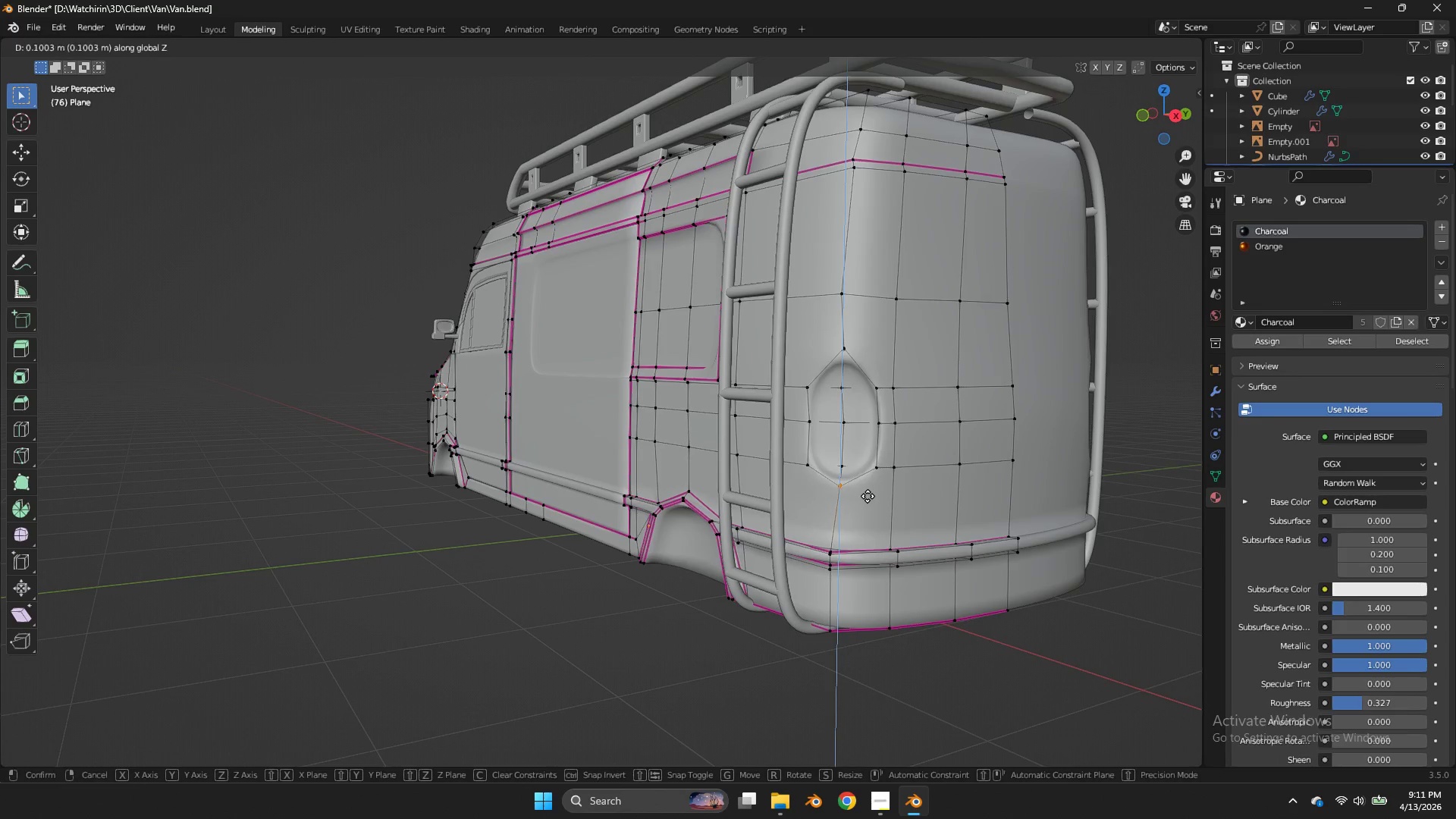 
left_click_drag(start_coordinate=[854, 497], to_coordinate=[830, 518])
 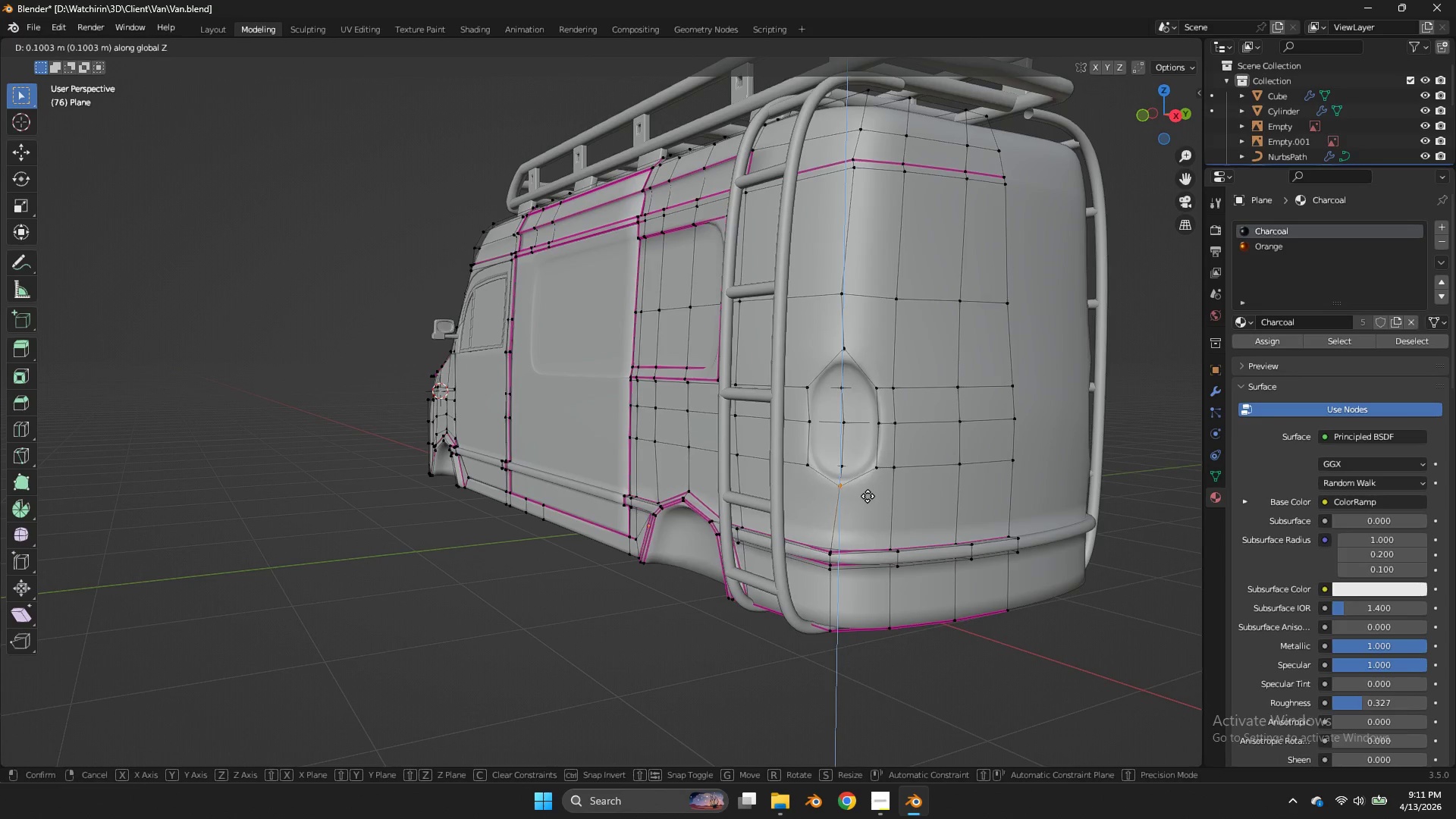 
left_click([868, 495])
 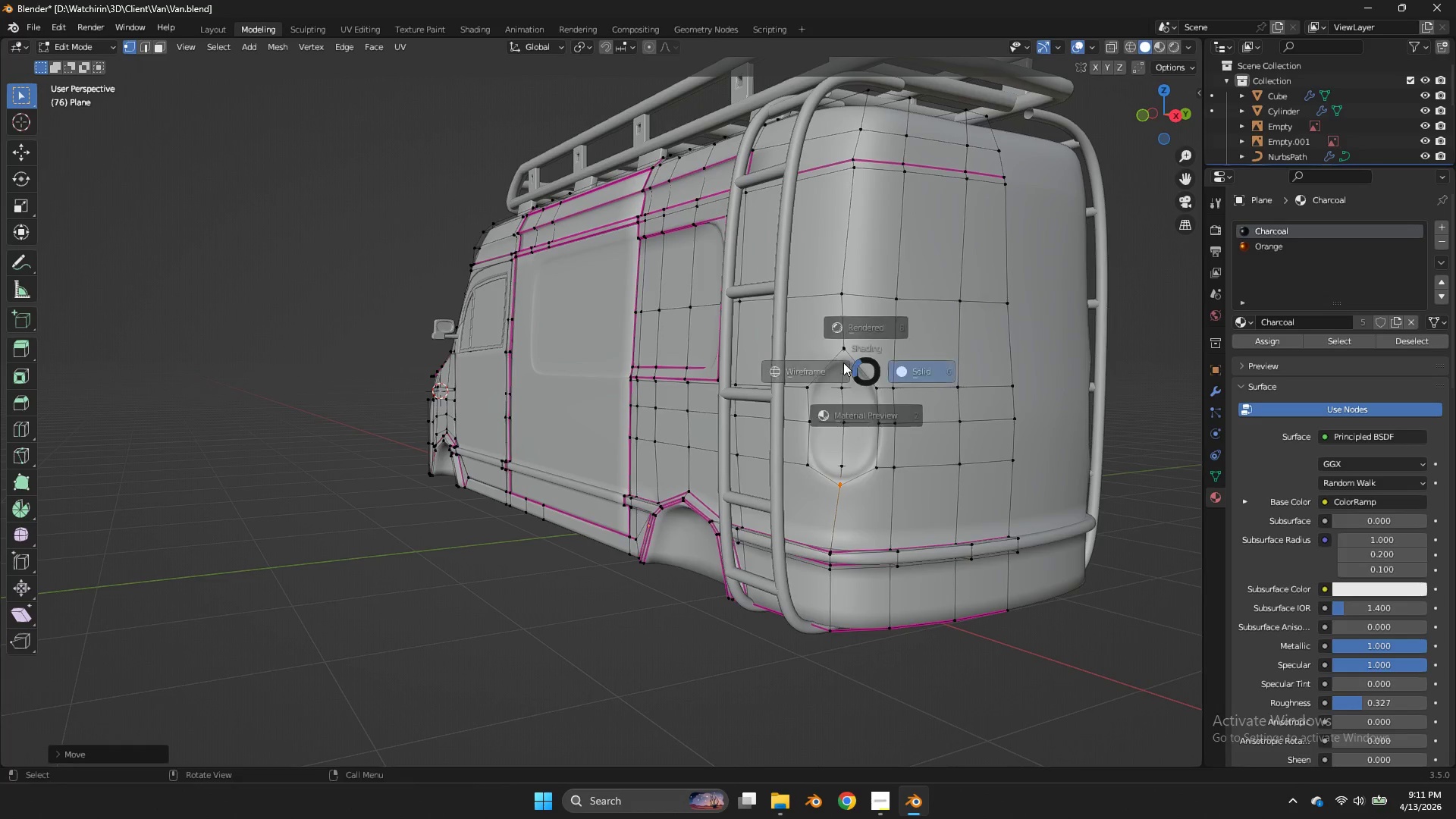 
type(zzg)
 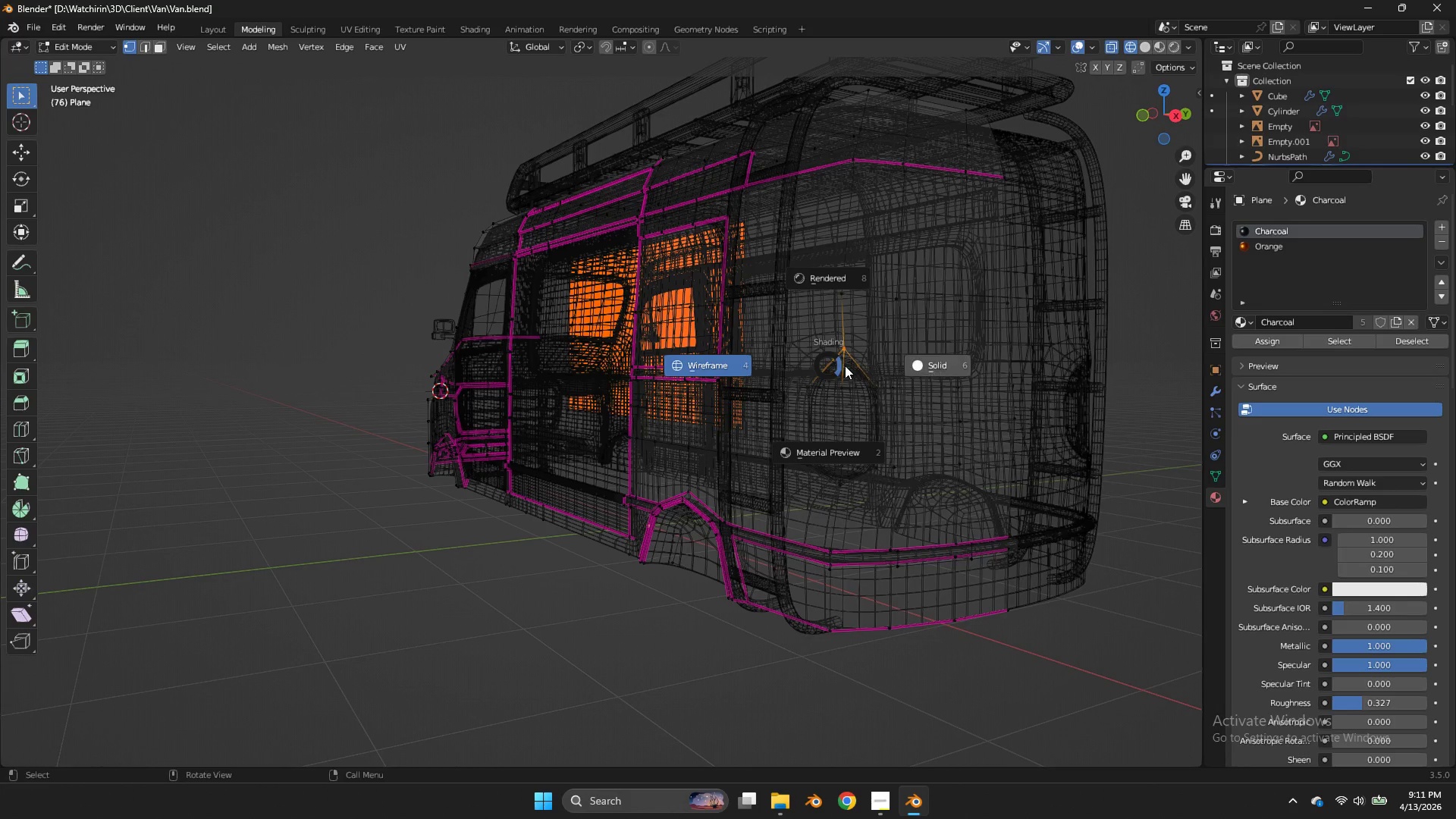 
left_click_drag(start_coordinate=[864, 335], to_coordinate=[828, 365])
 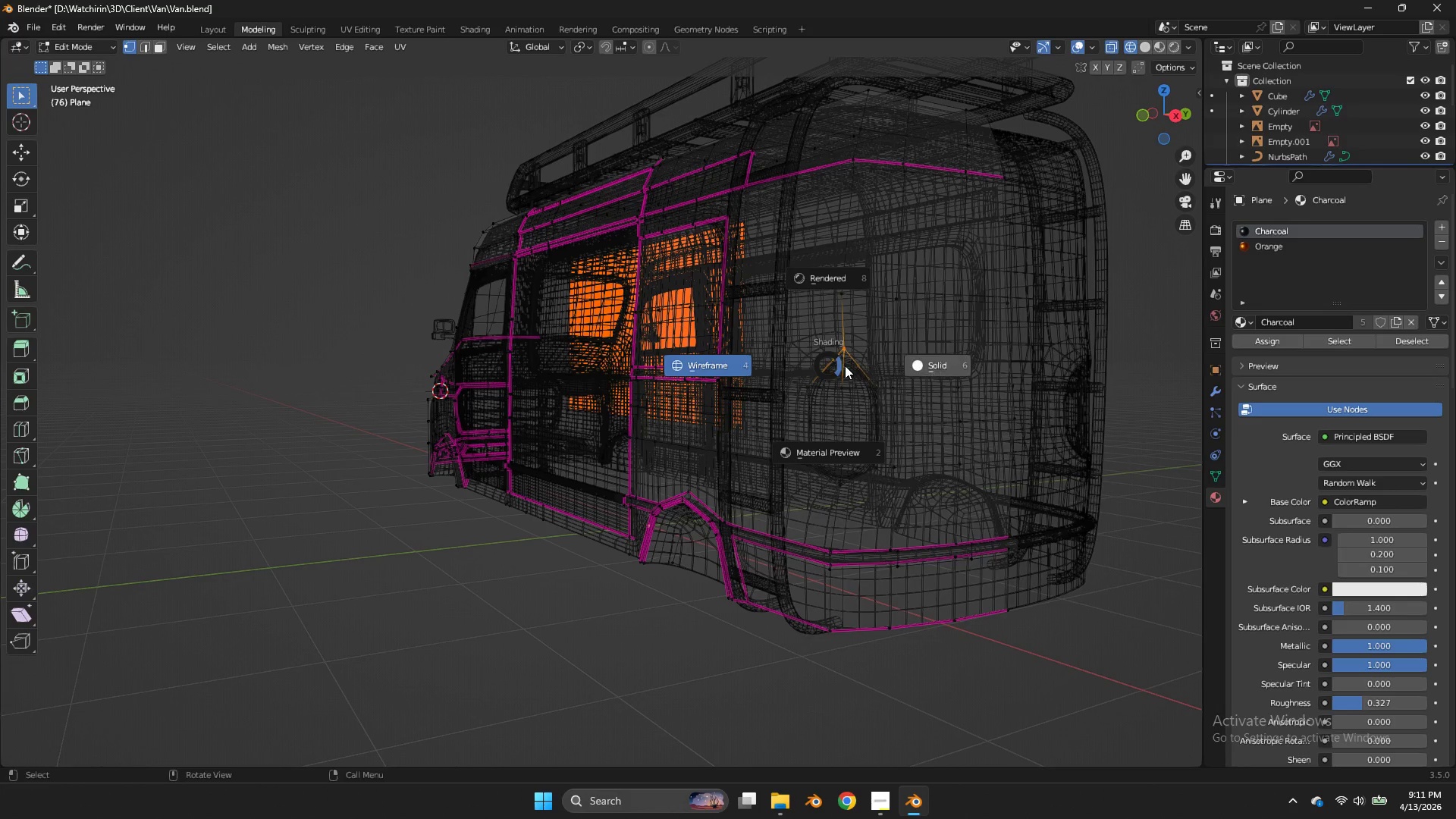 
left_click([845, 366])
 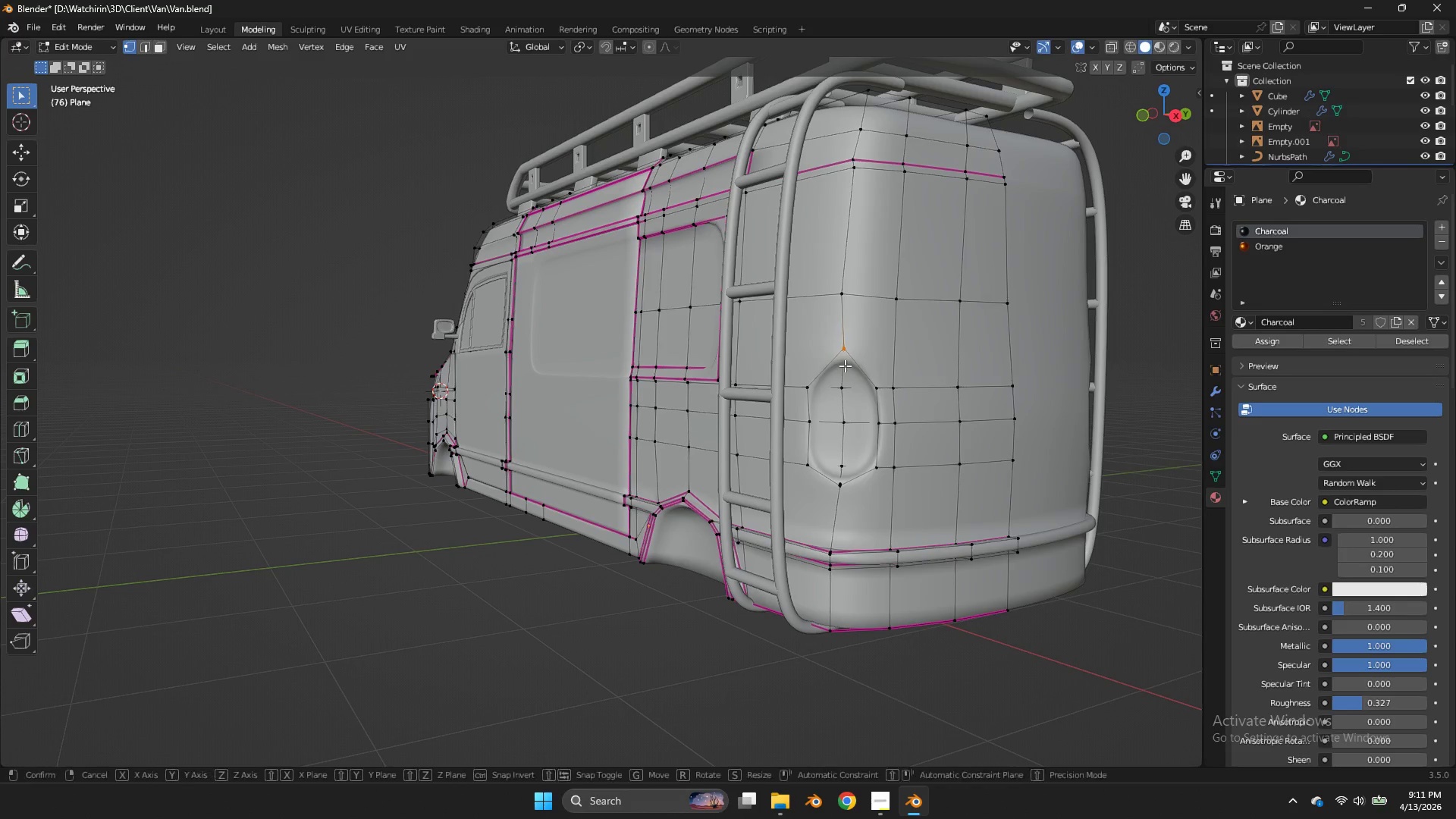 
type(gz)
 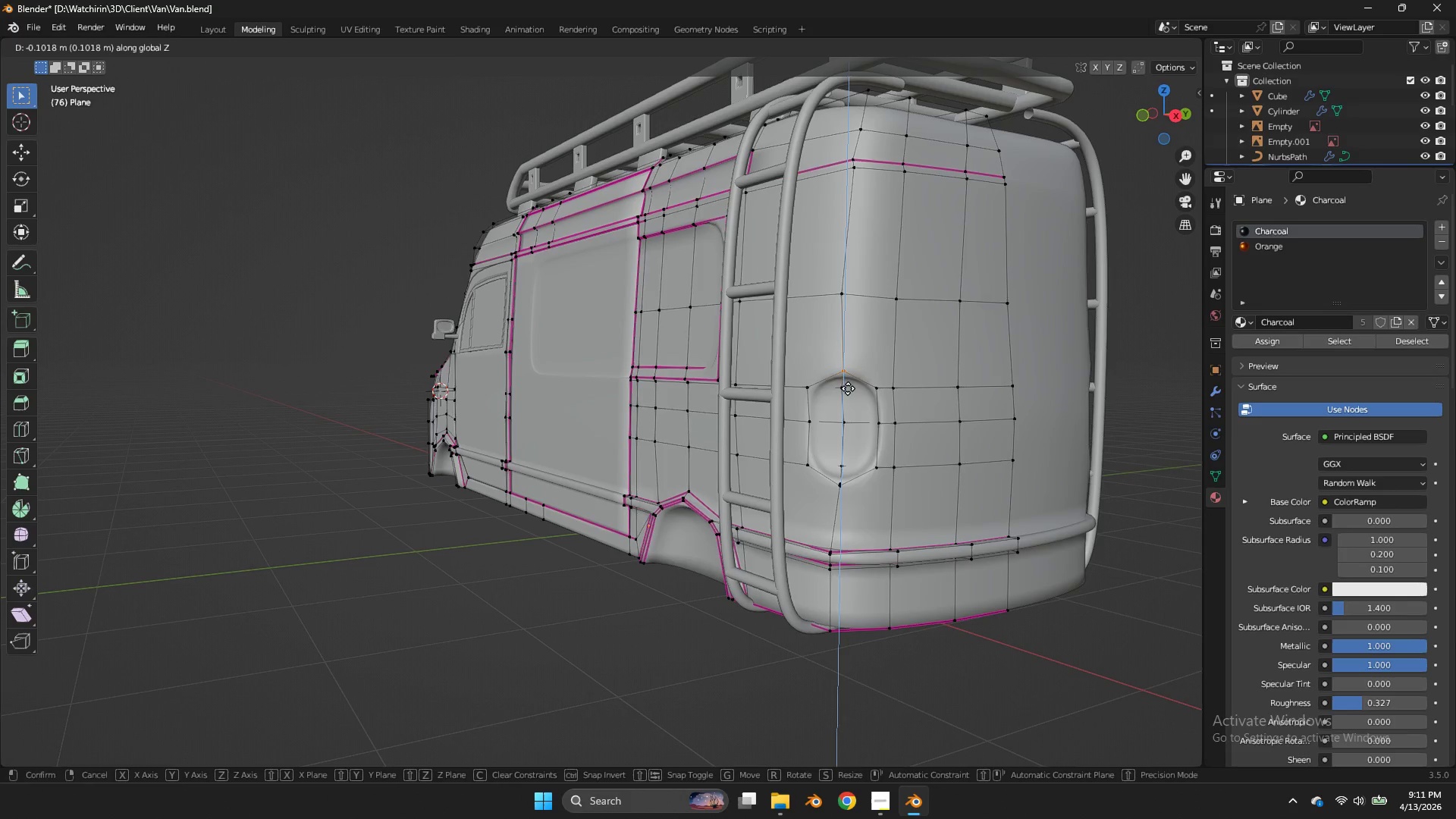 
left_click([849, 391])
 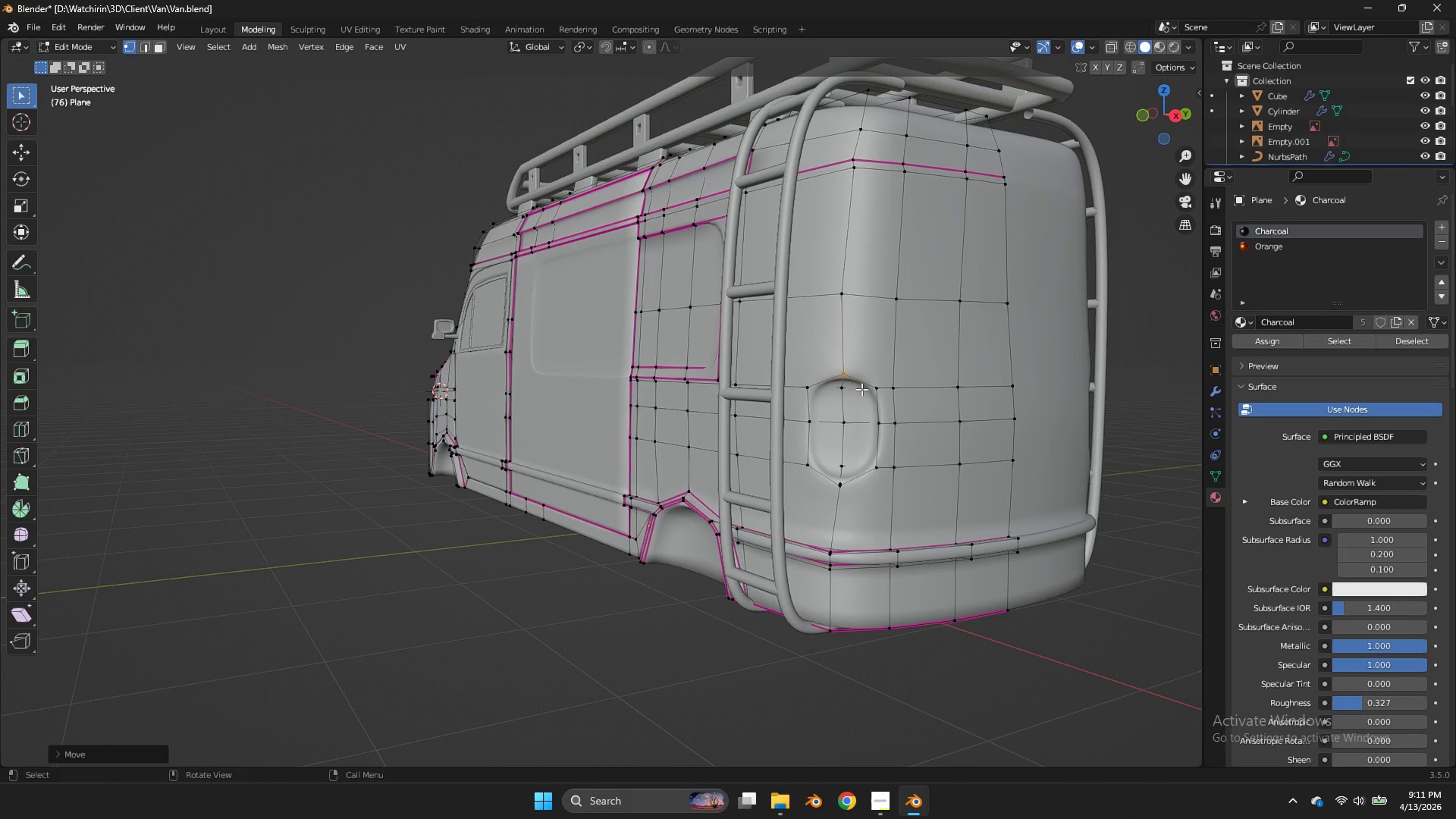 
key(Control+ControlLeft)
 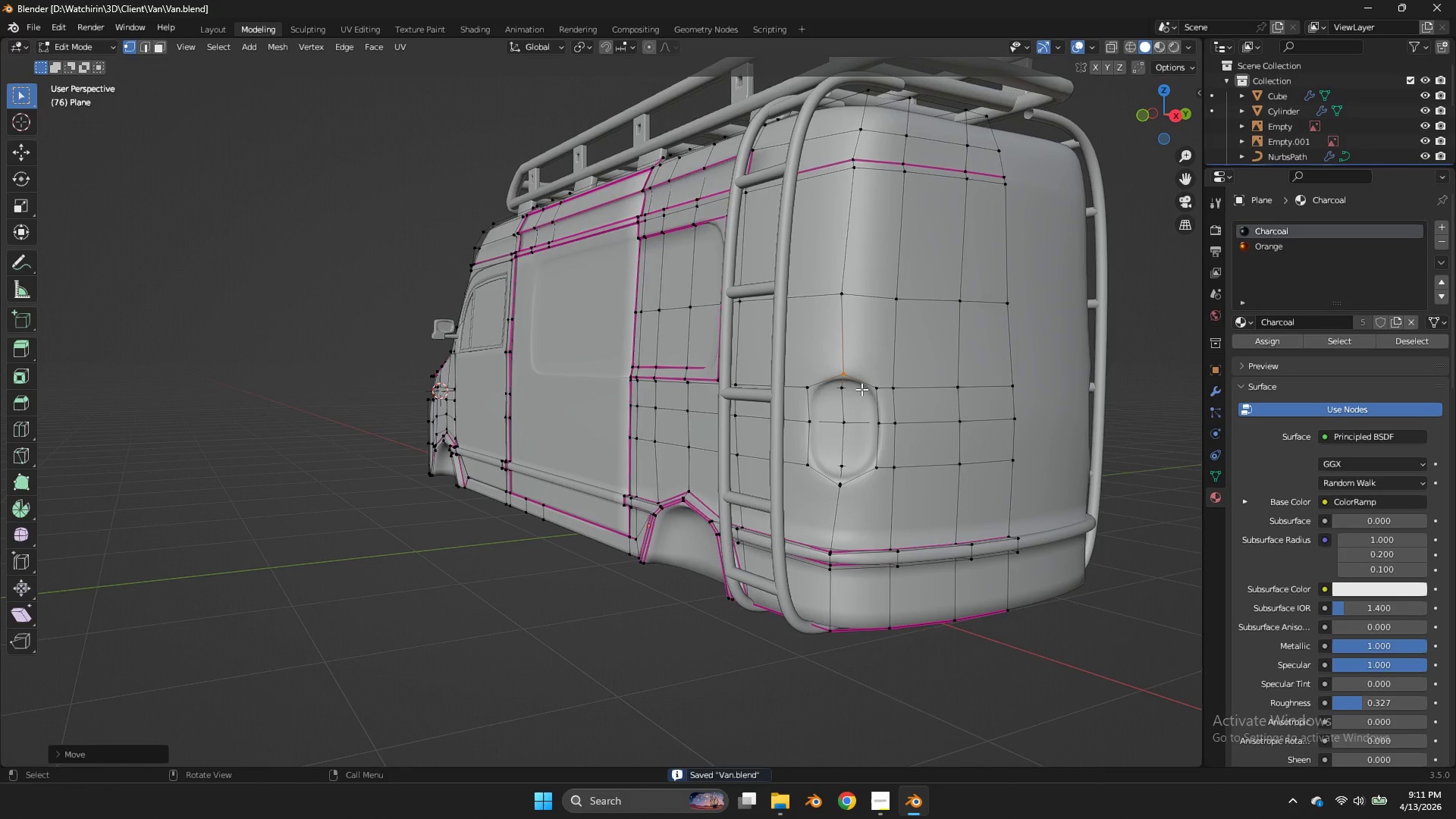 
key(Control+S)
 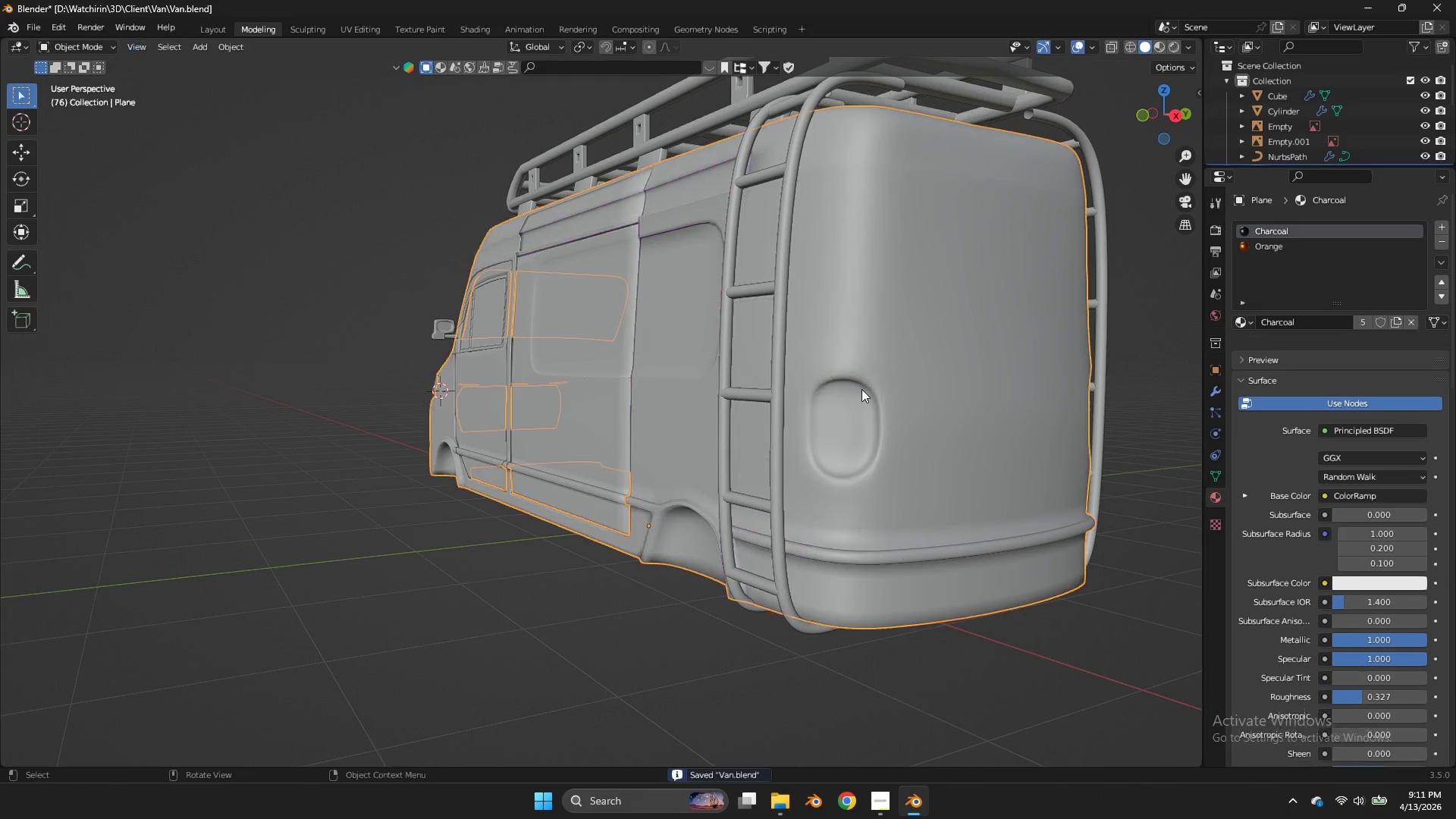 
key(Tab)
key(Tab)
type(zzg)
 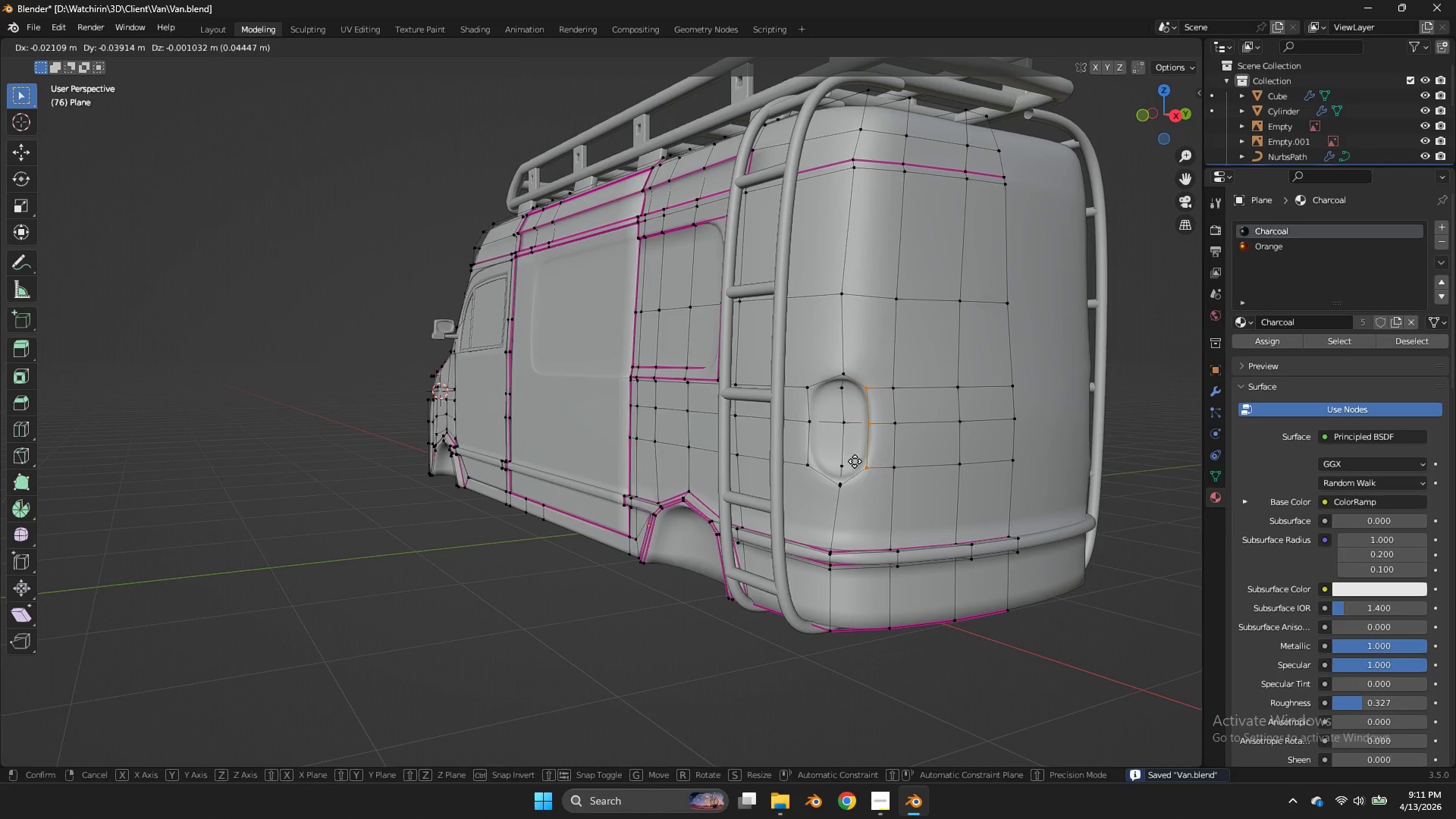 
left_click_drag(start_coordinate=[893, 372], to_coordinate=[867, 491])
 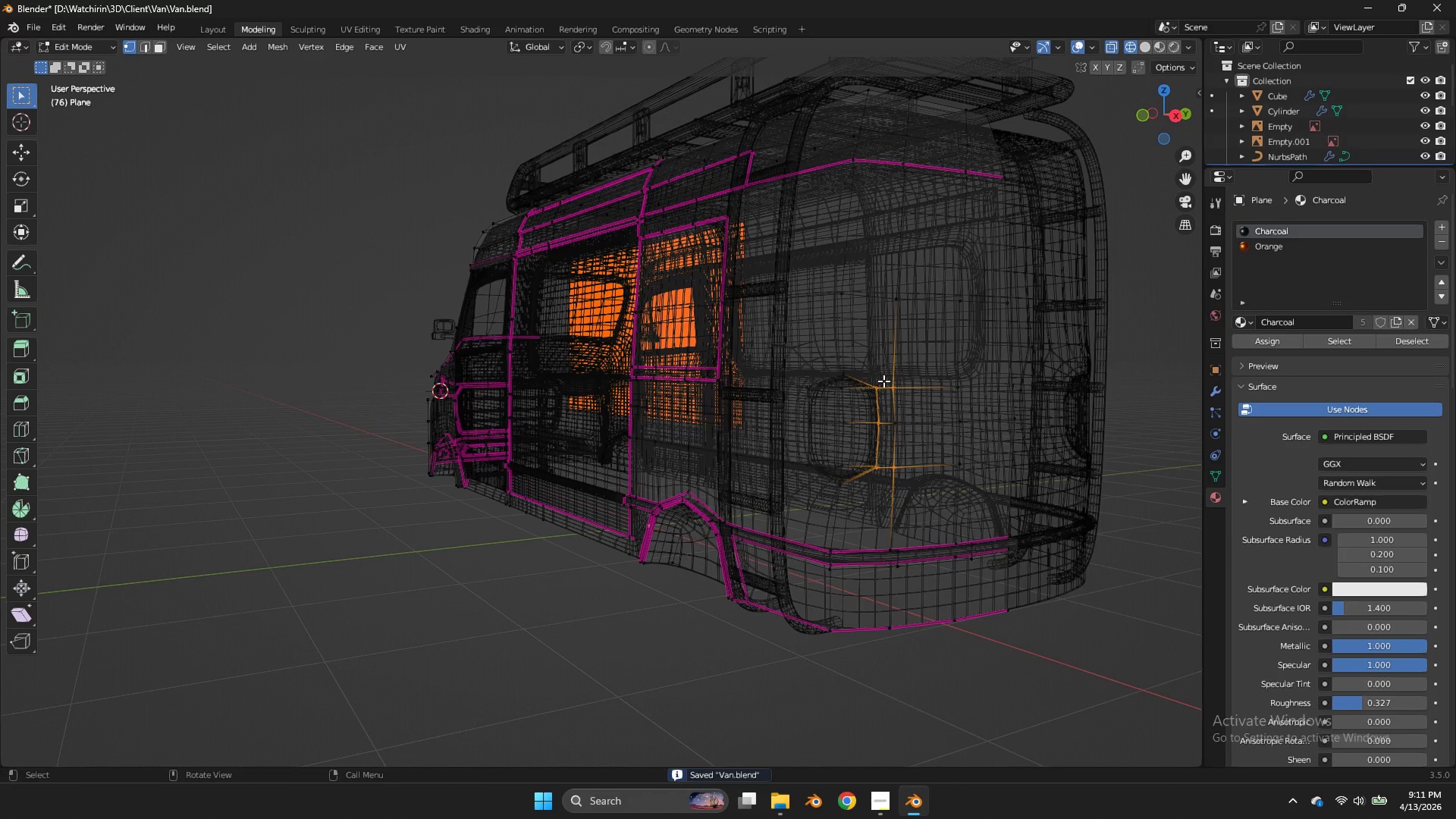 
left_click_drag(start_coordinate=[883, 380], to_coordinate=[868, 479])
 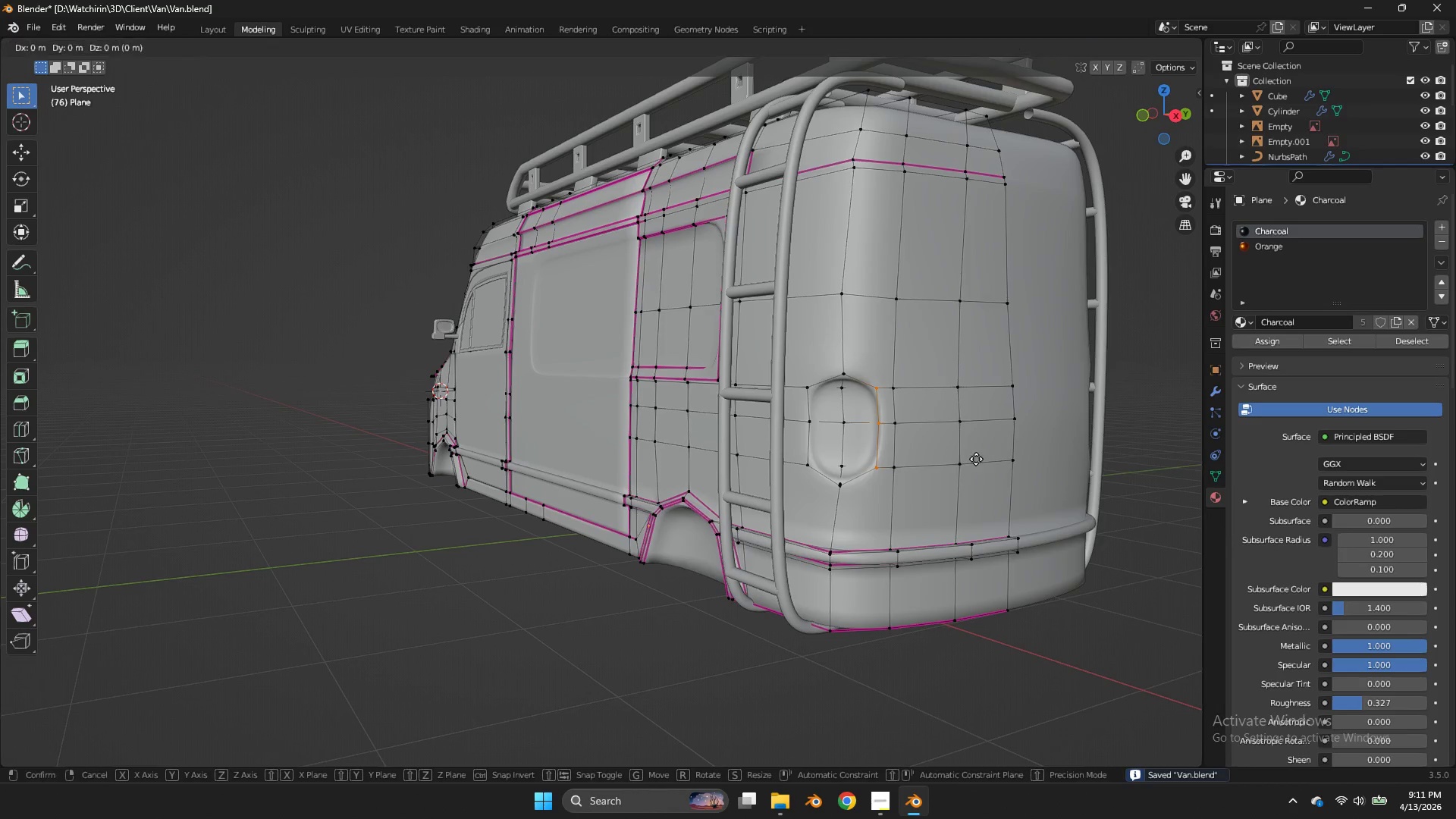 
hold_key(key=ShiftLeft, duration=0.83)
left_click([847, 461])
 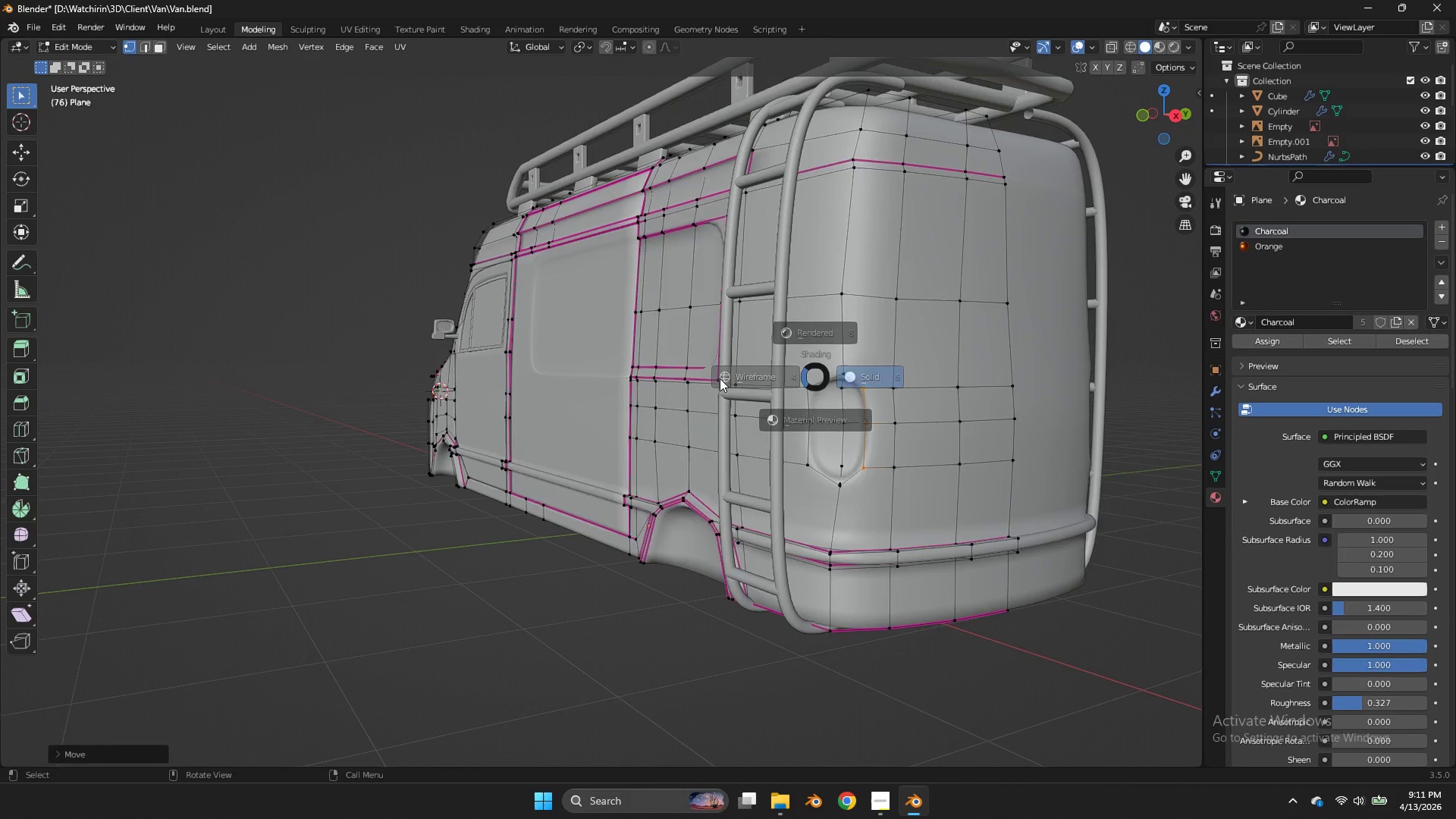 
type(zzg)
 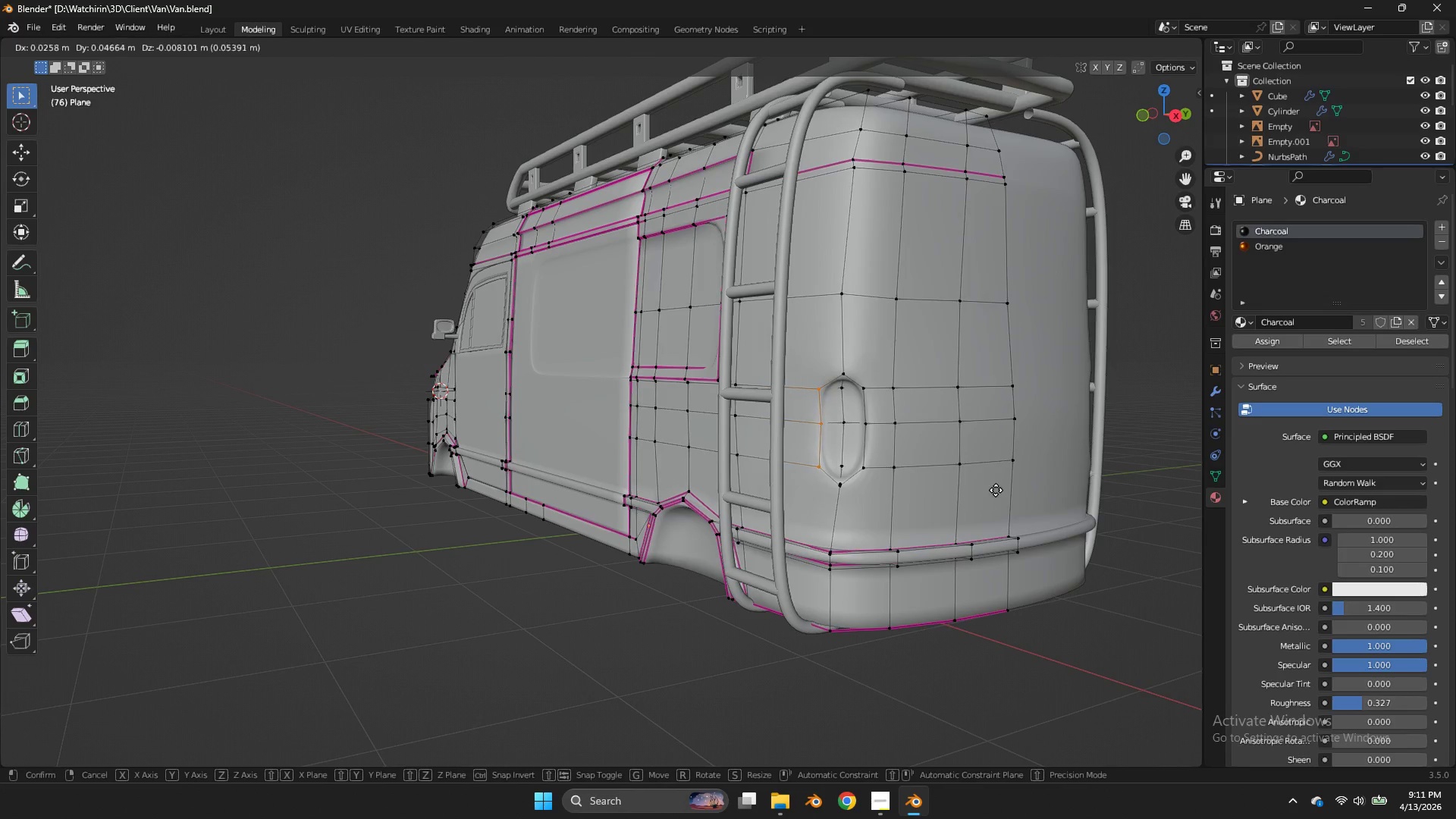 
left_click_drag(start_coordinate=[824, 366], to_coordinate=[800, 498])
 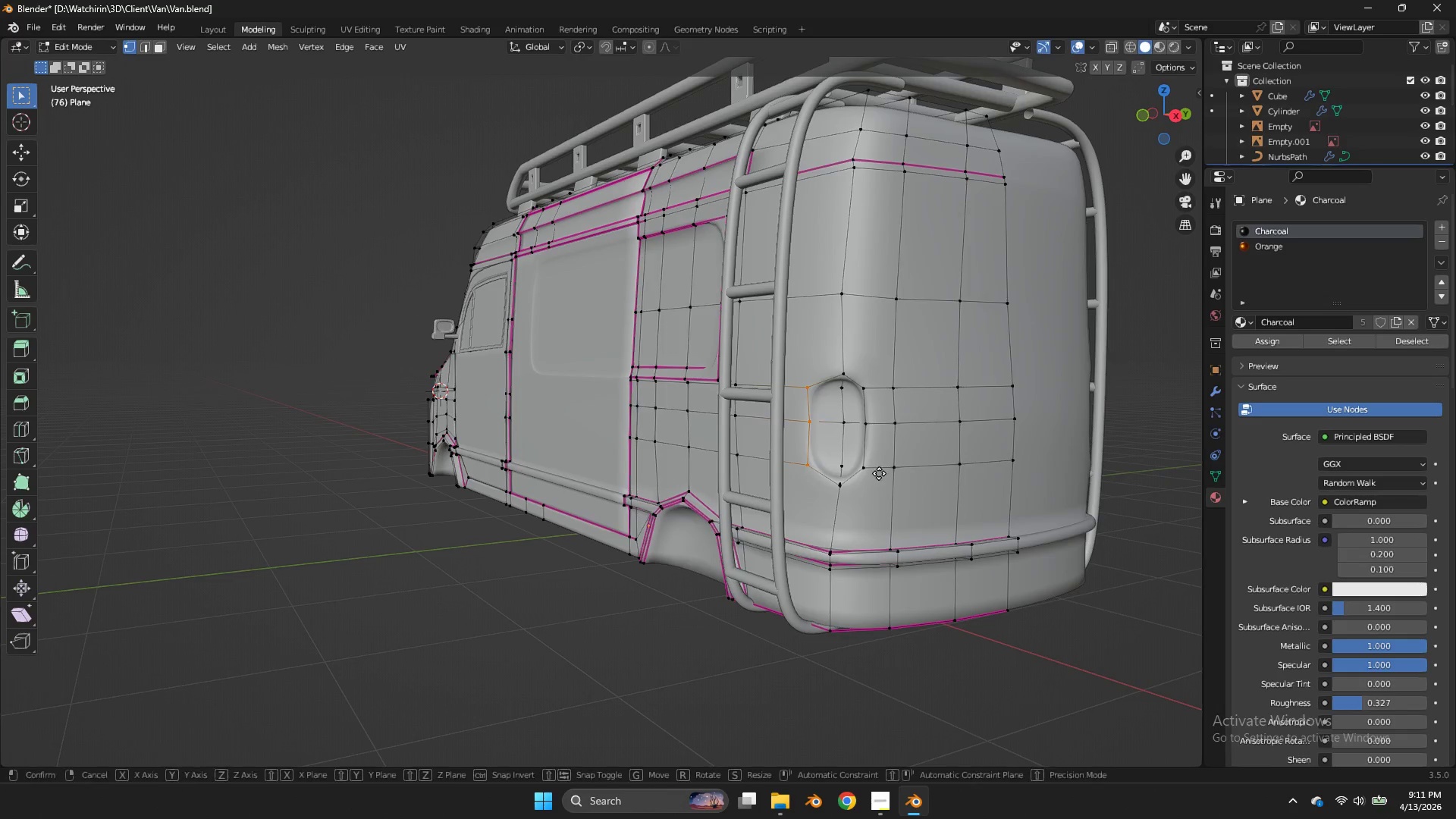 
hold_key(key=ShiftLeft, duration=0.86)
 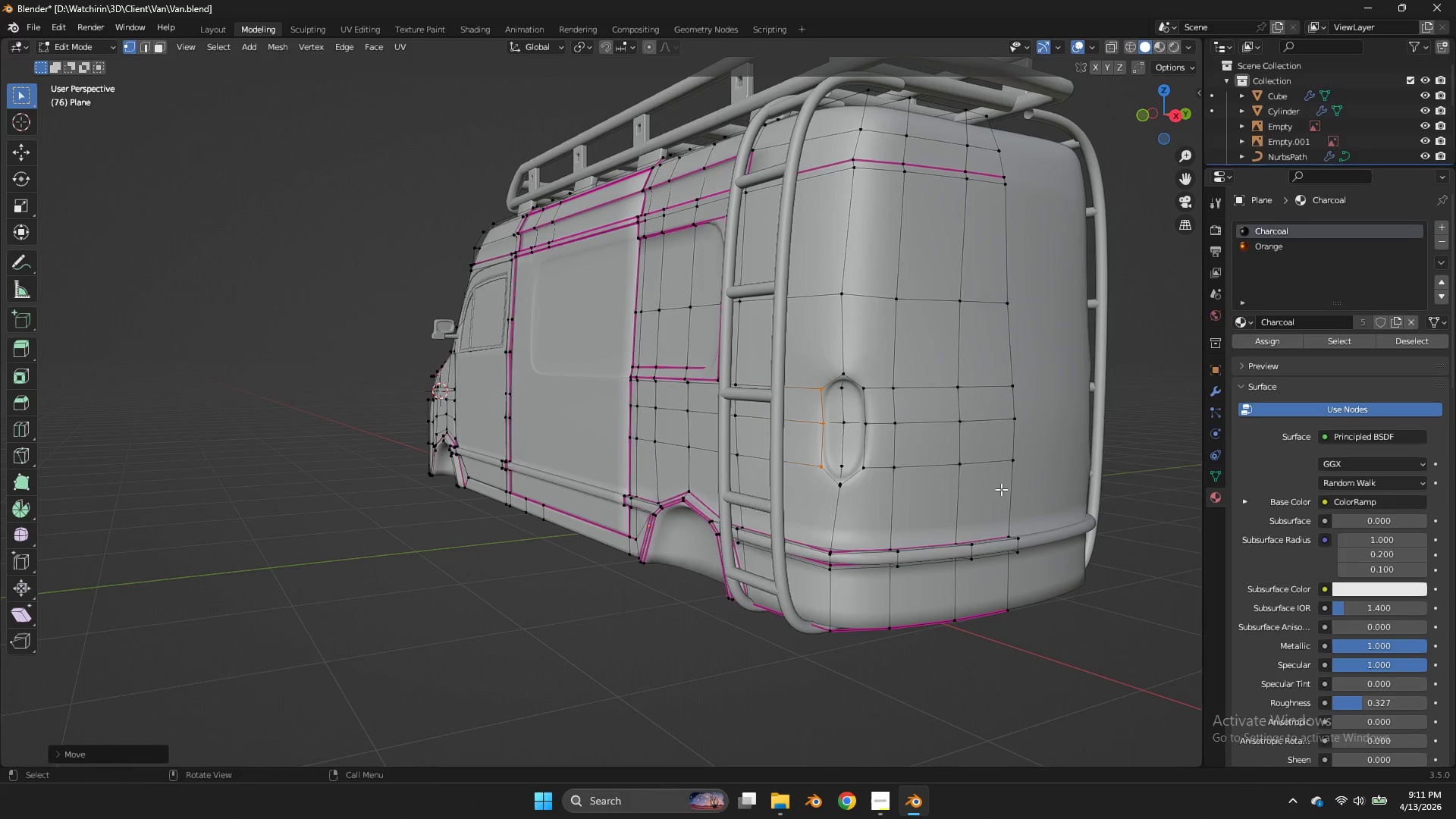 
left_click([1001, 489])
 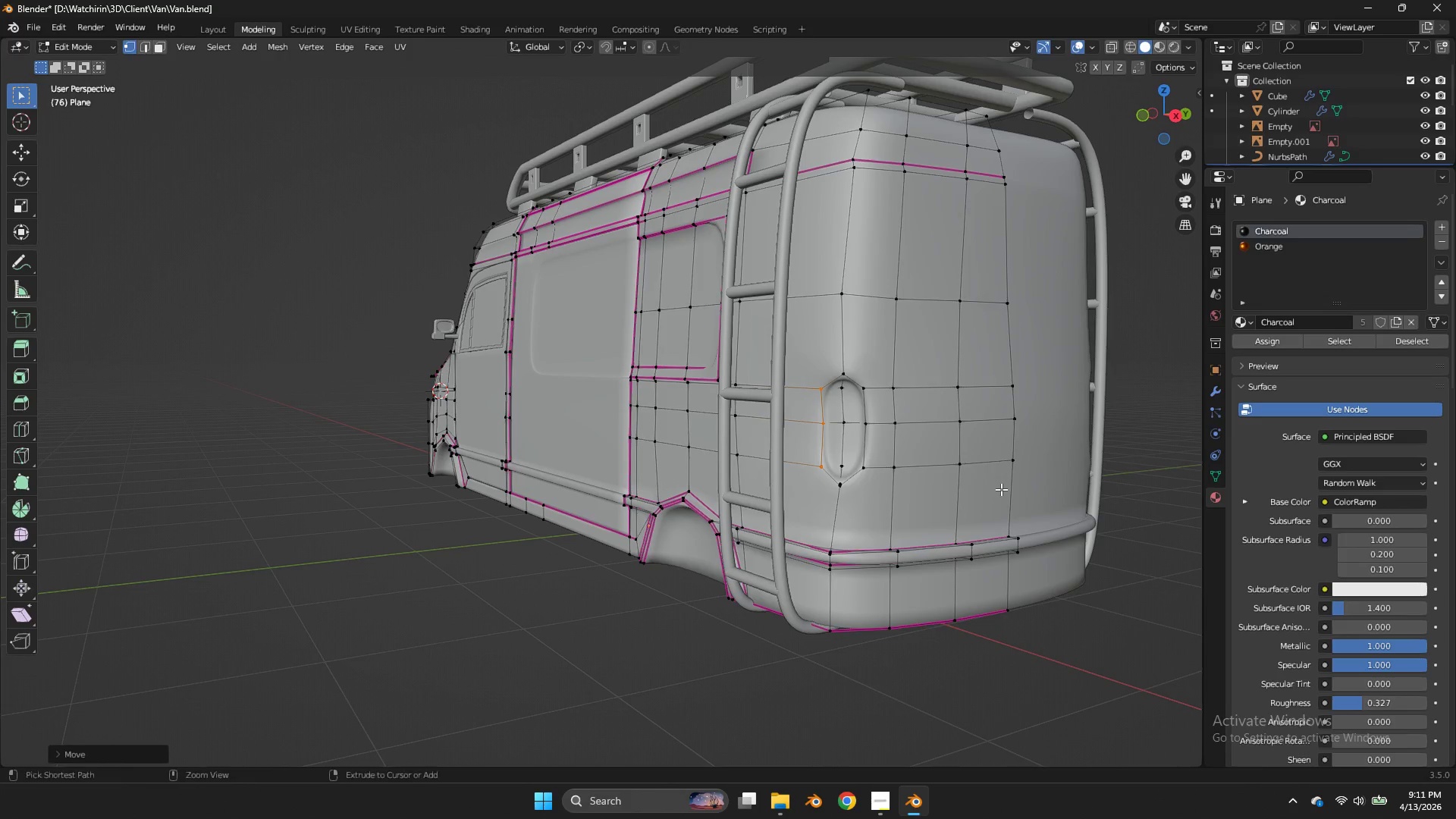 
key(Control+ControlLeft)
 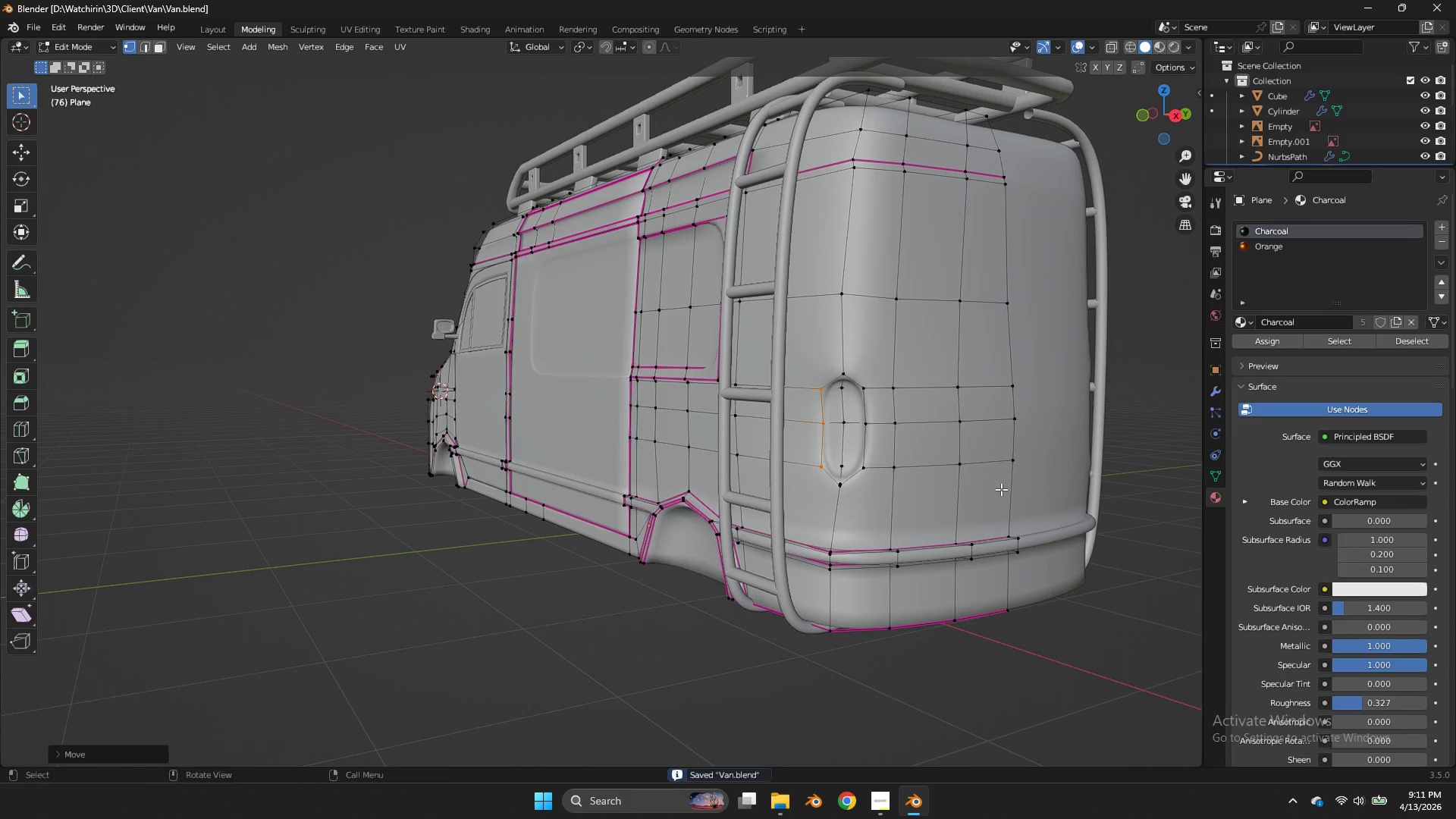 
key(Control+S)
 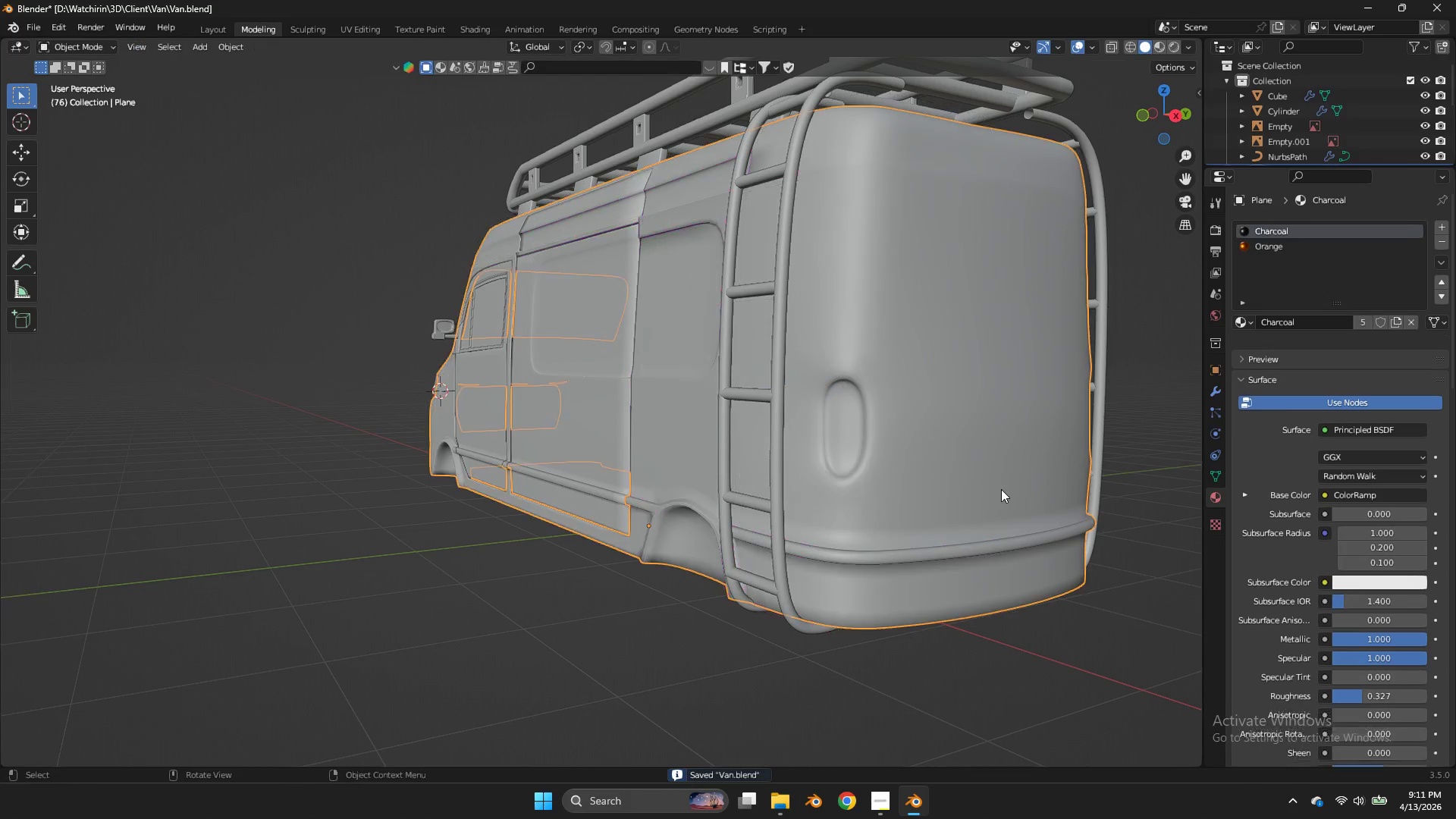 
key(Tab)
 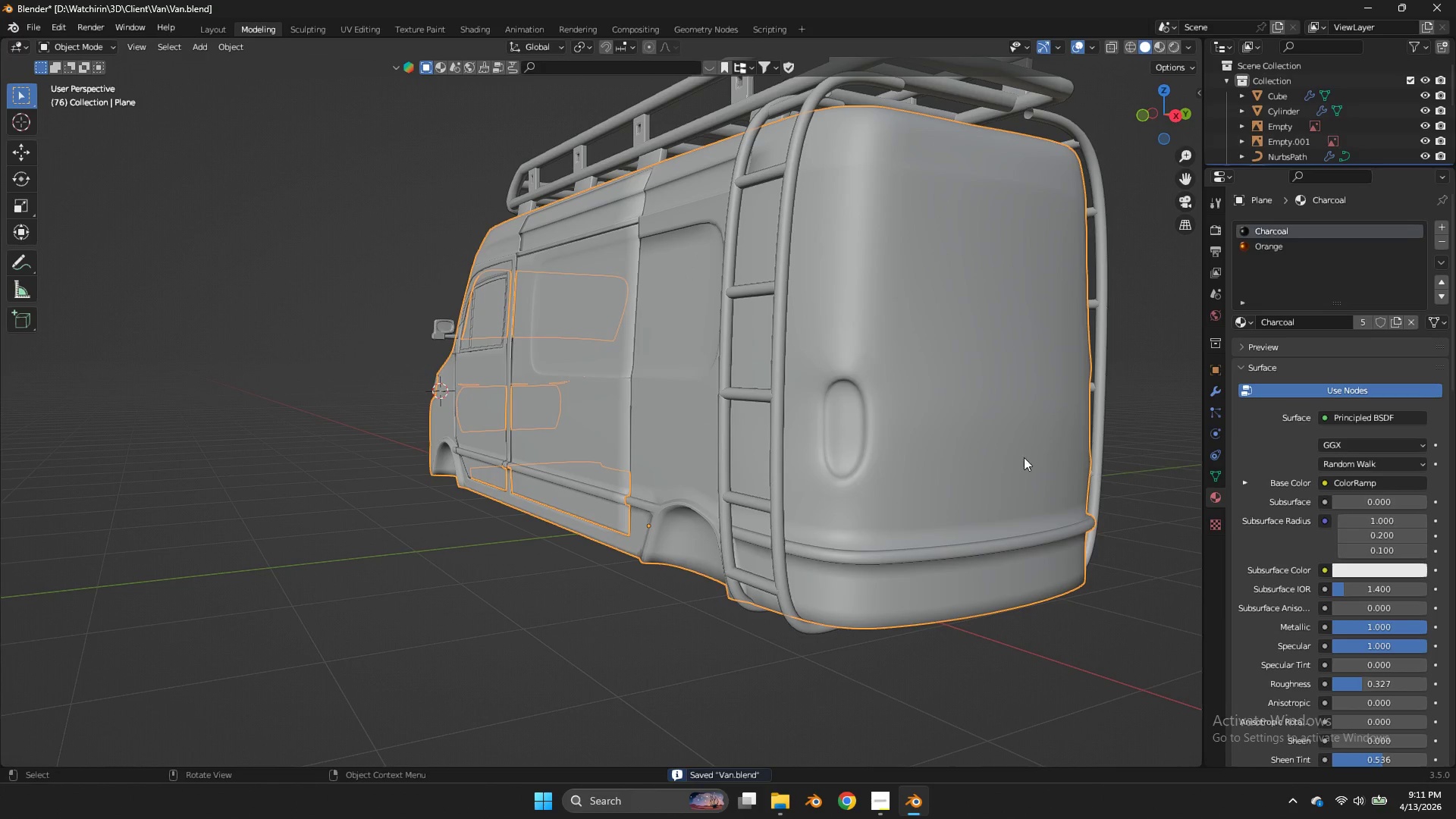 
key(Control+ControlLeft)
 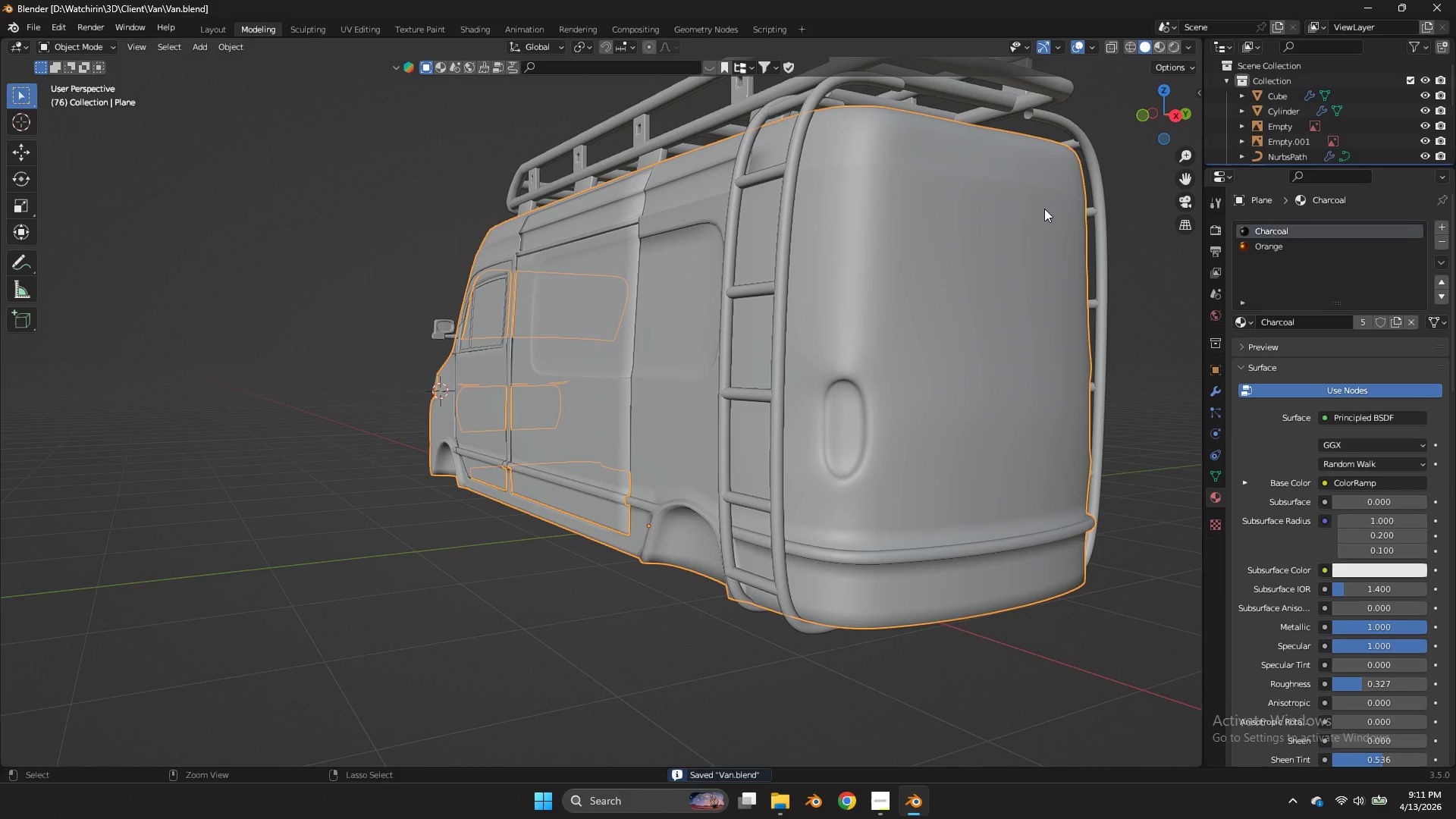 
key(Control+S)
 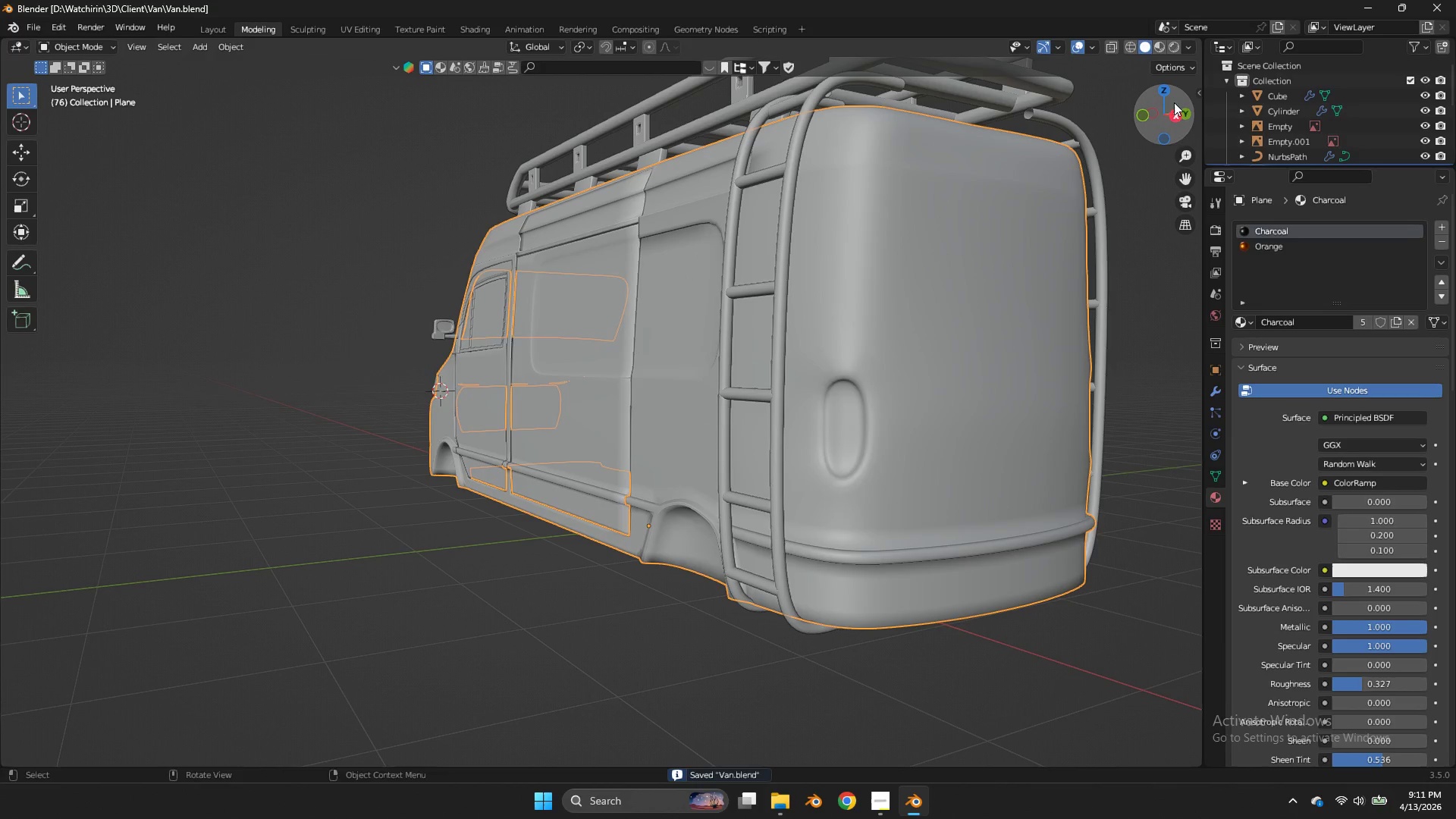 
left_click_drag(start_coordinate=[1174, 102], to_coordinate=[1188, 104])
 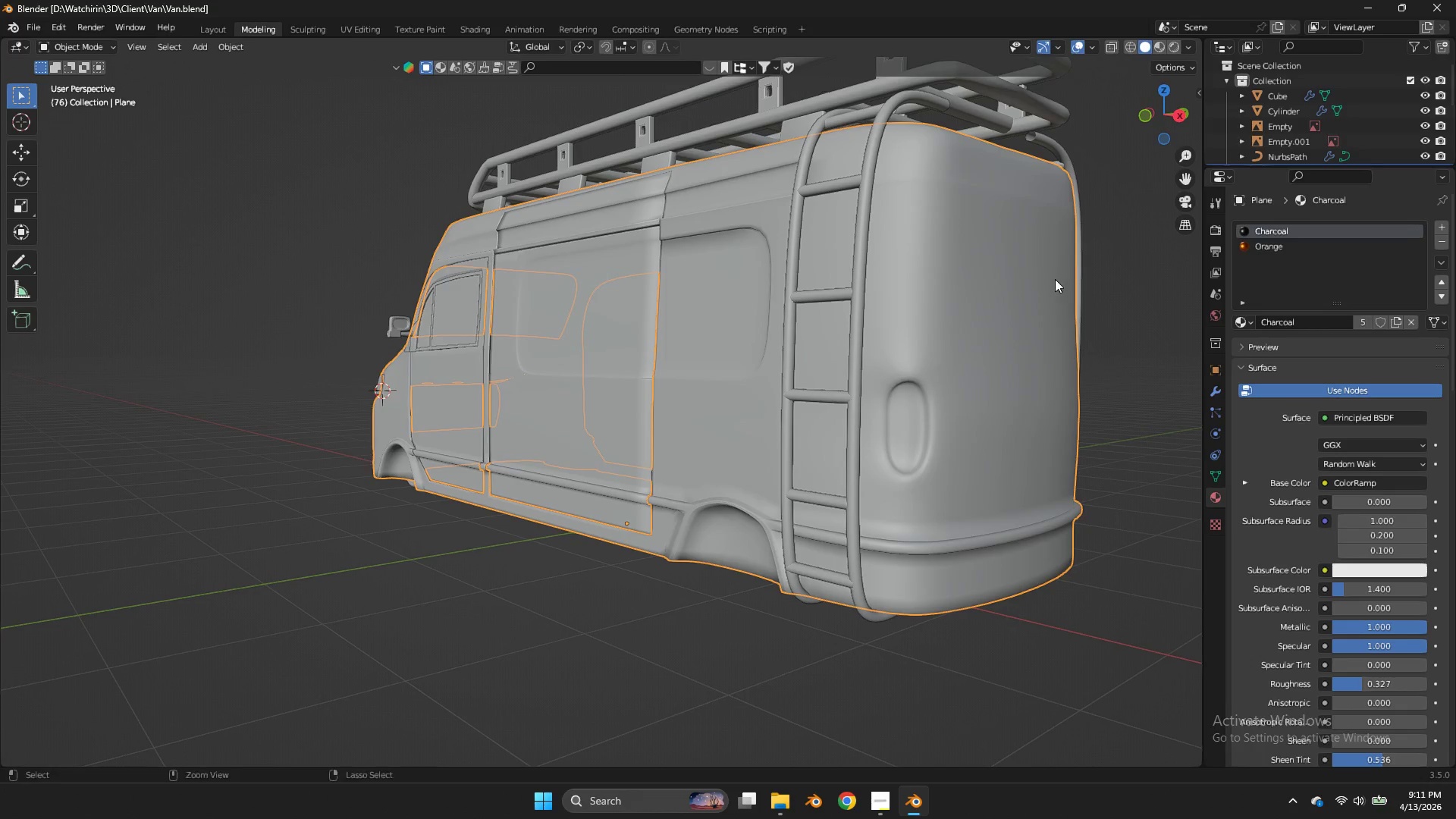 
key(Control+Z)
 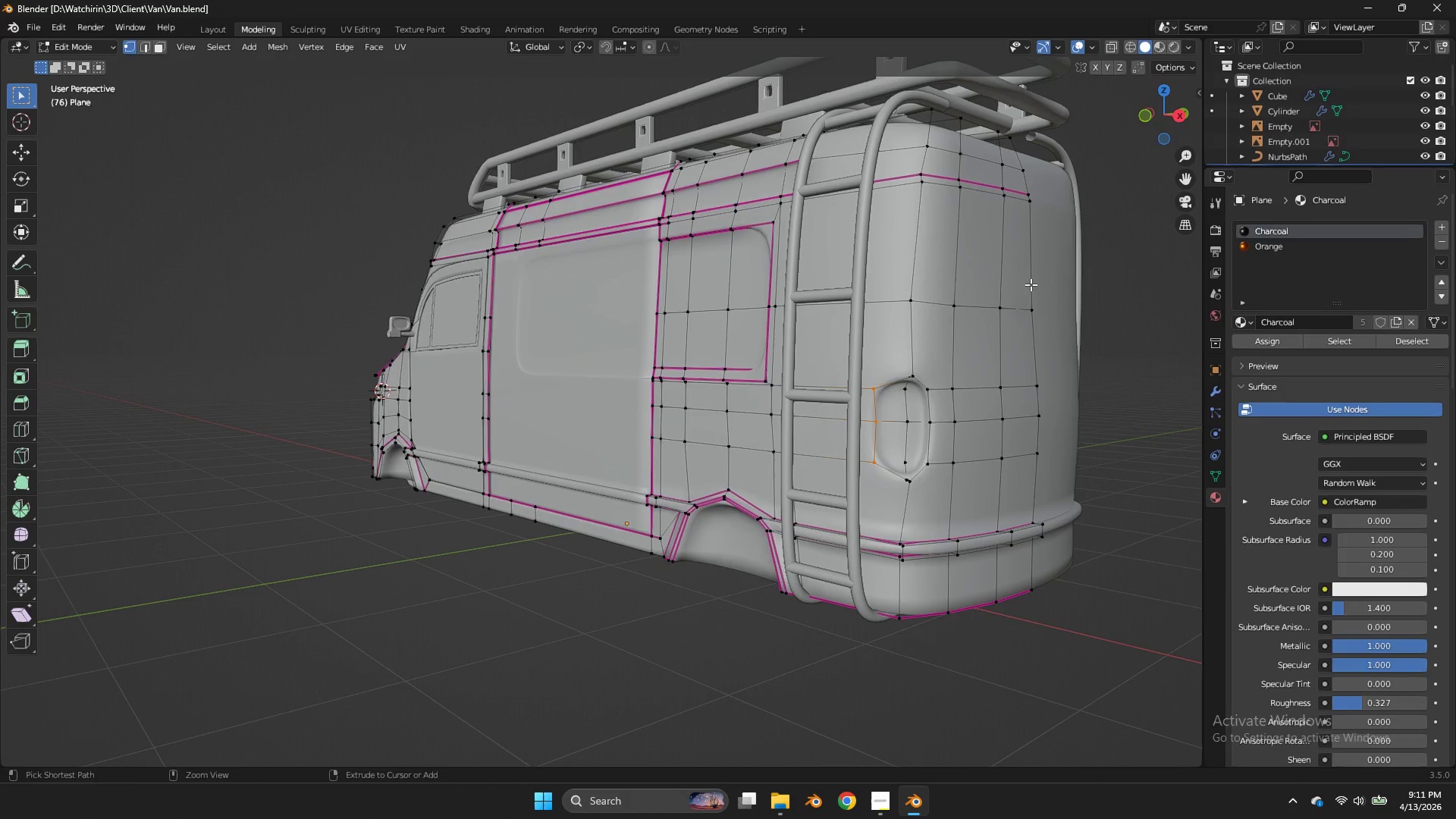 
key(Control+Z)
 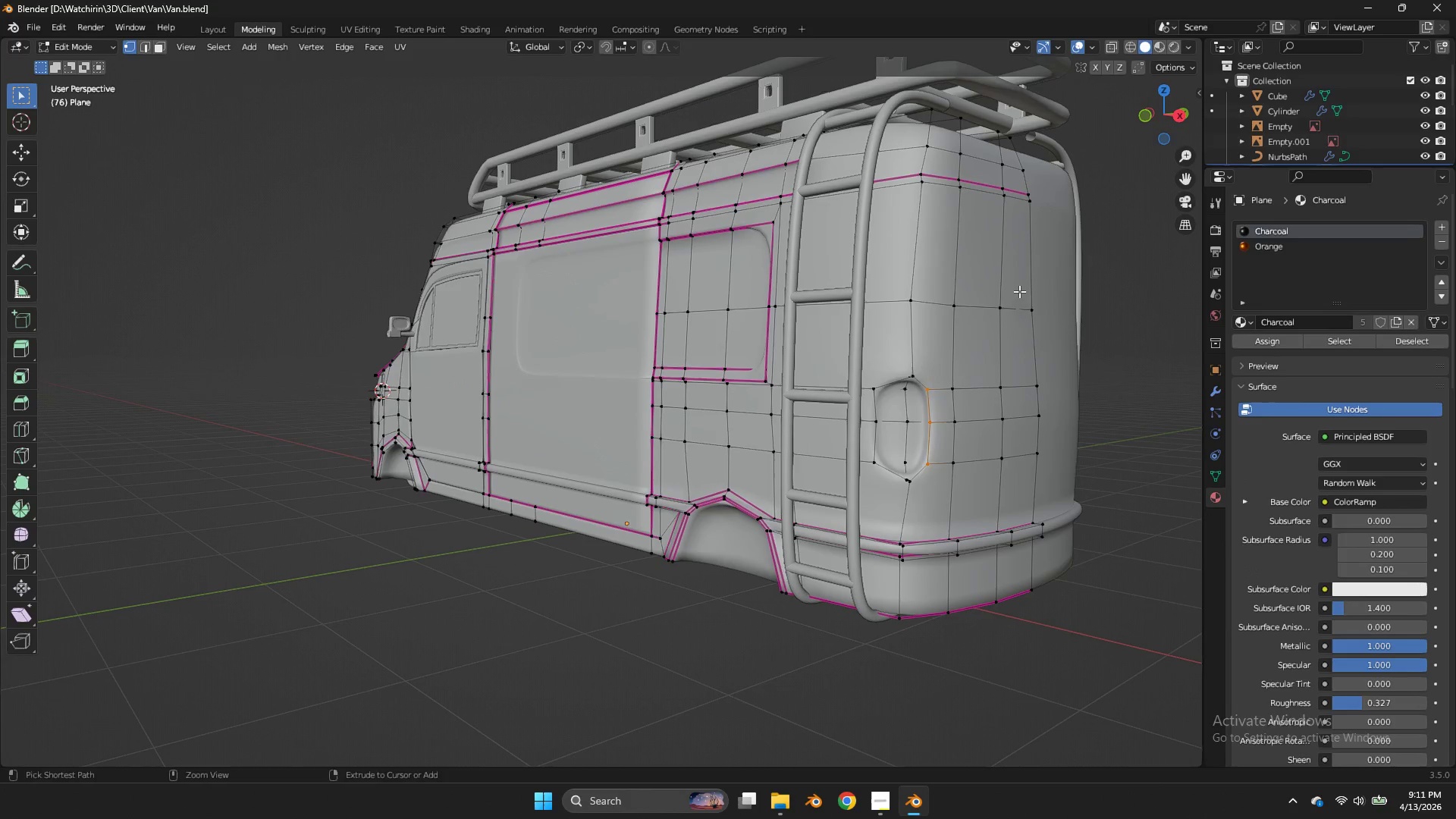 
key(Control+Z)
 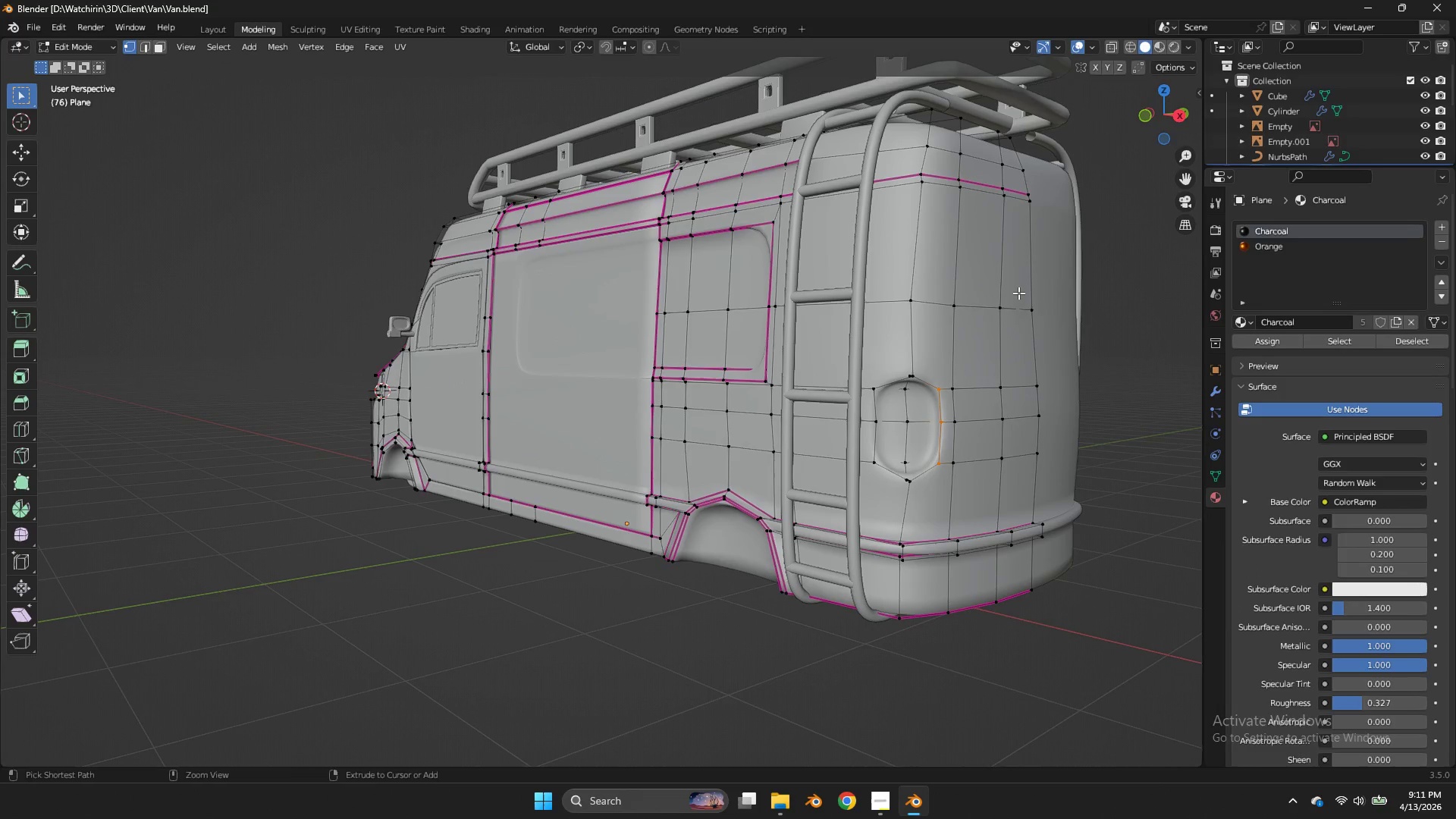 
key(Control+Z)
 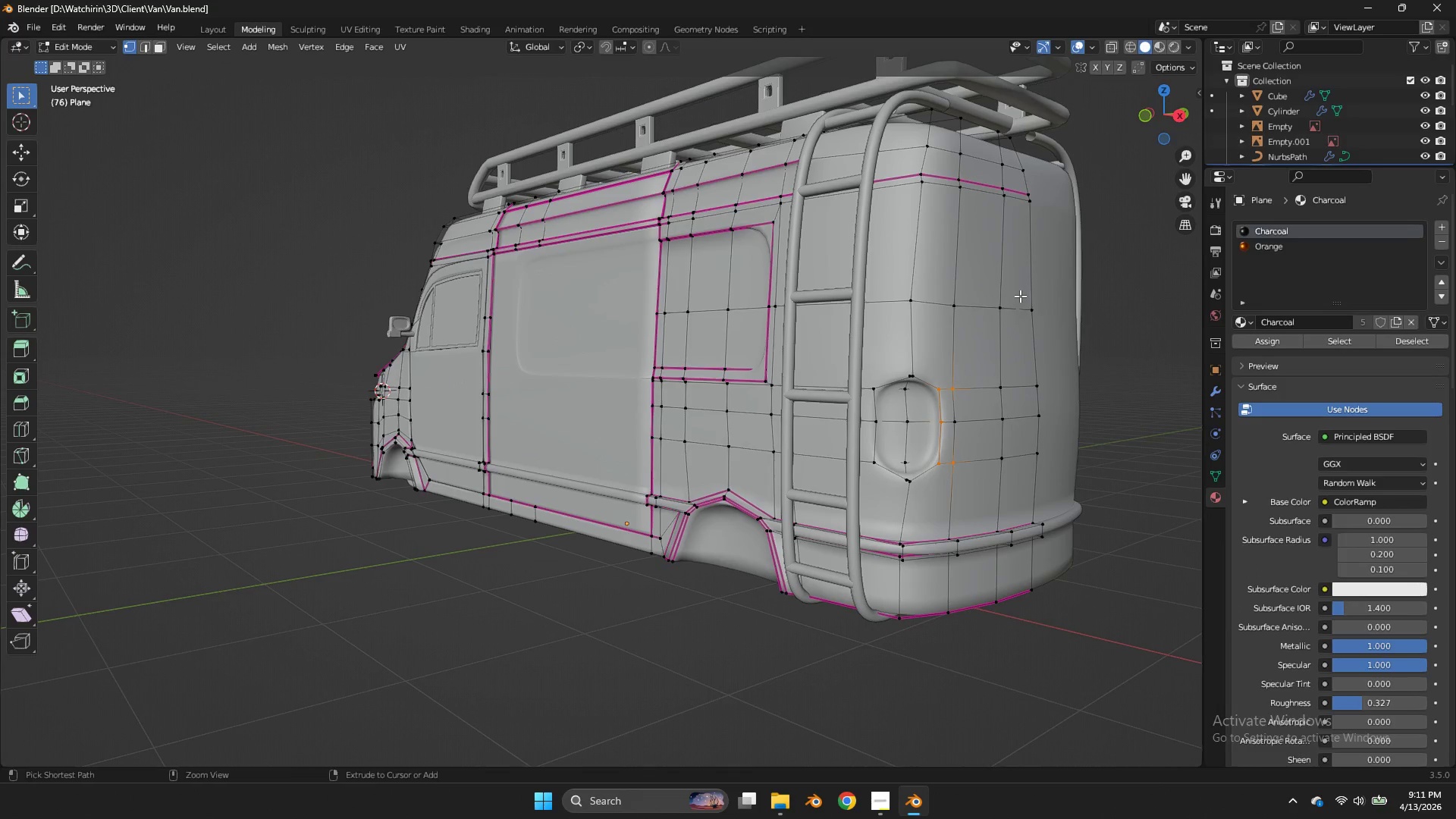 
key(Control+Z)
 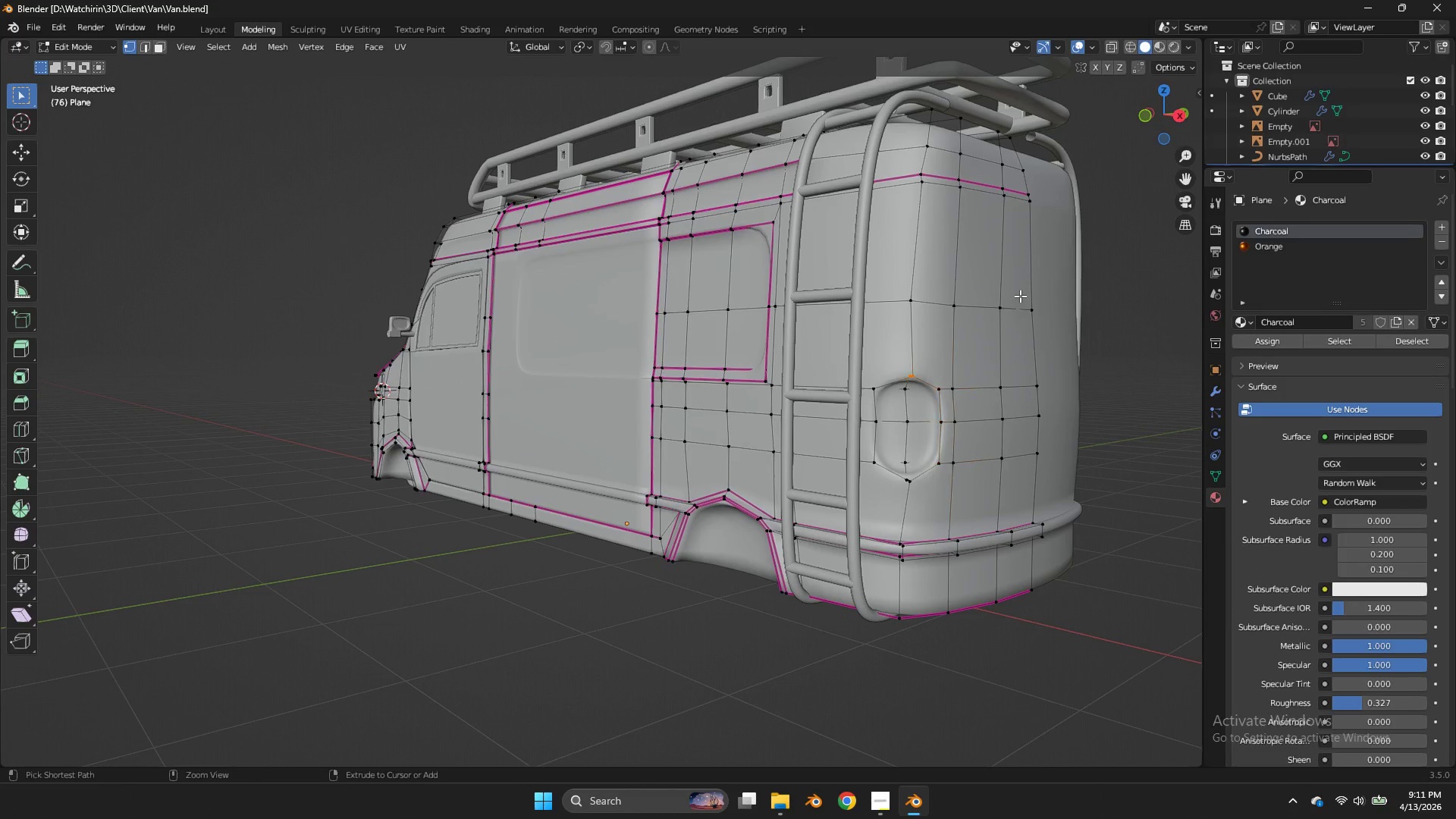 
key(Control+Z)
 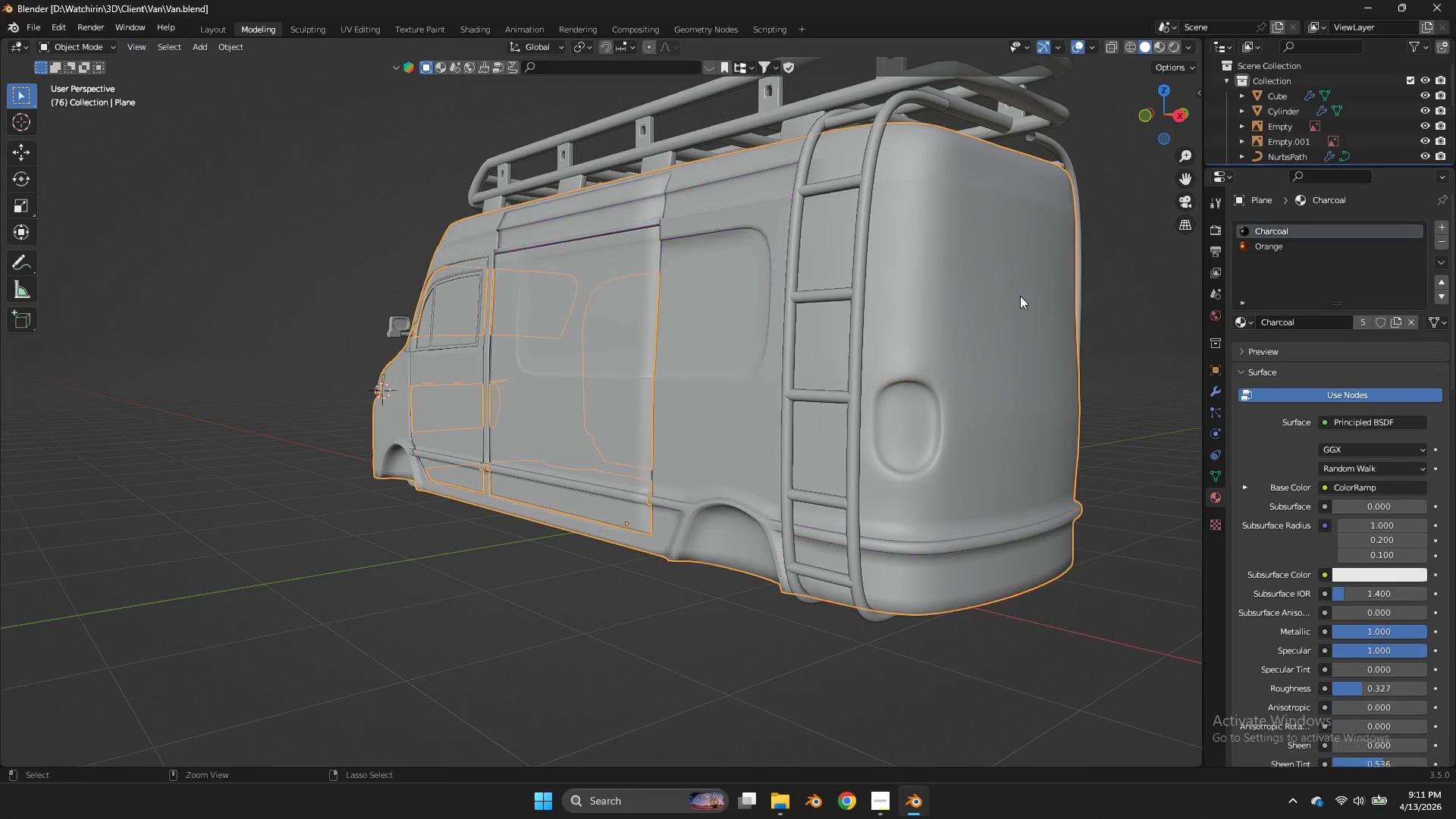 
key(Control+Z)
 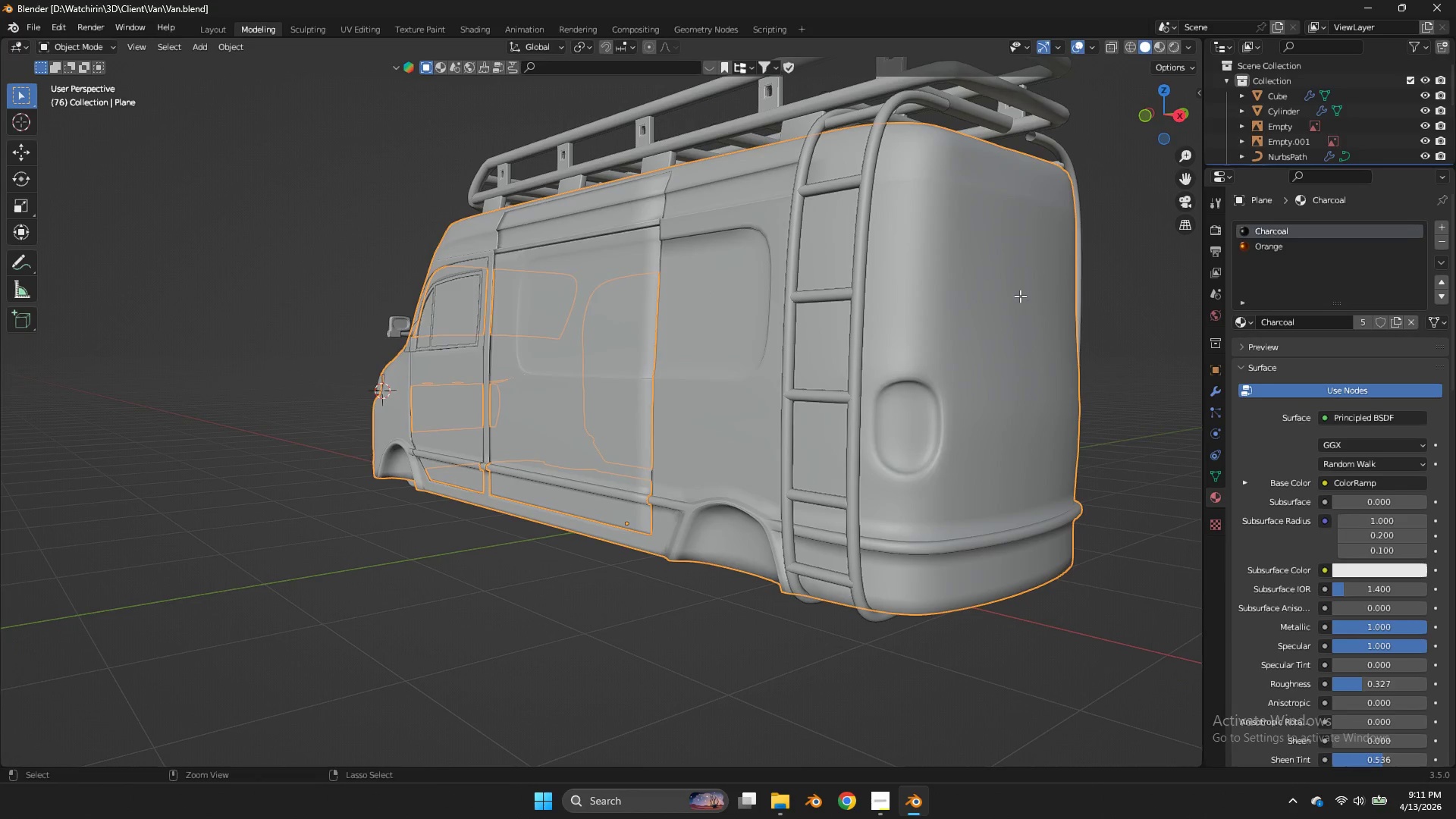 
key(Control+Z)
 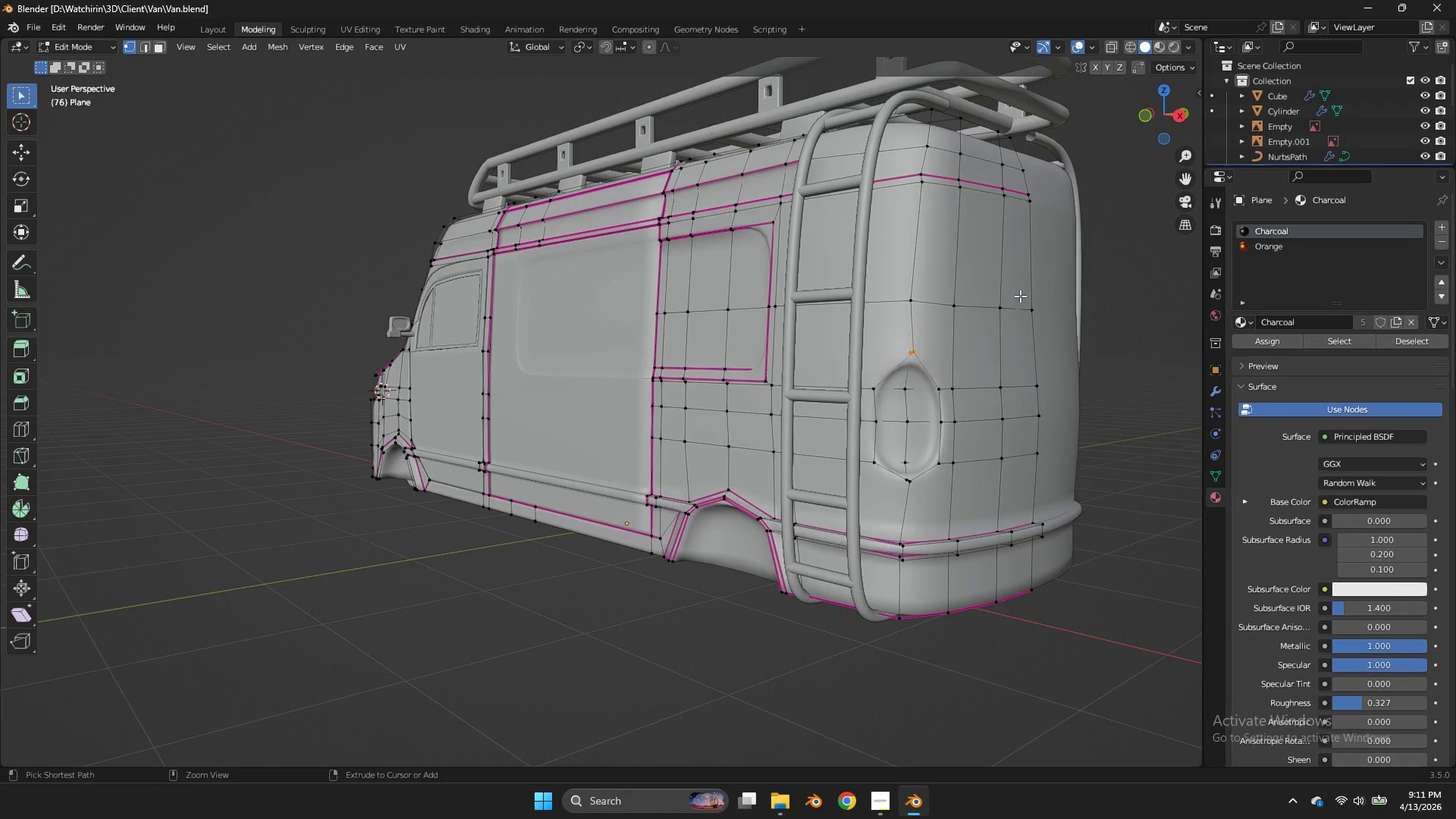 
key(Control+Z)
 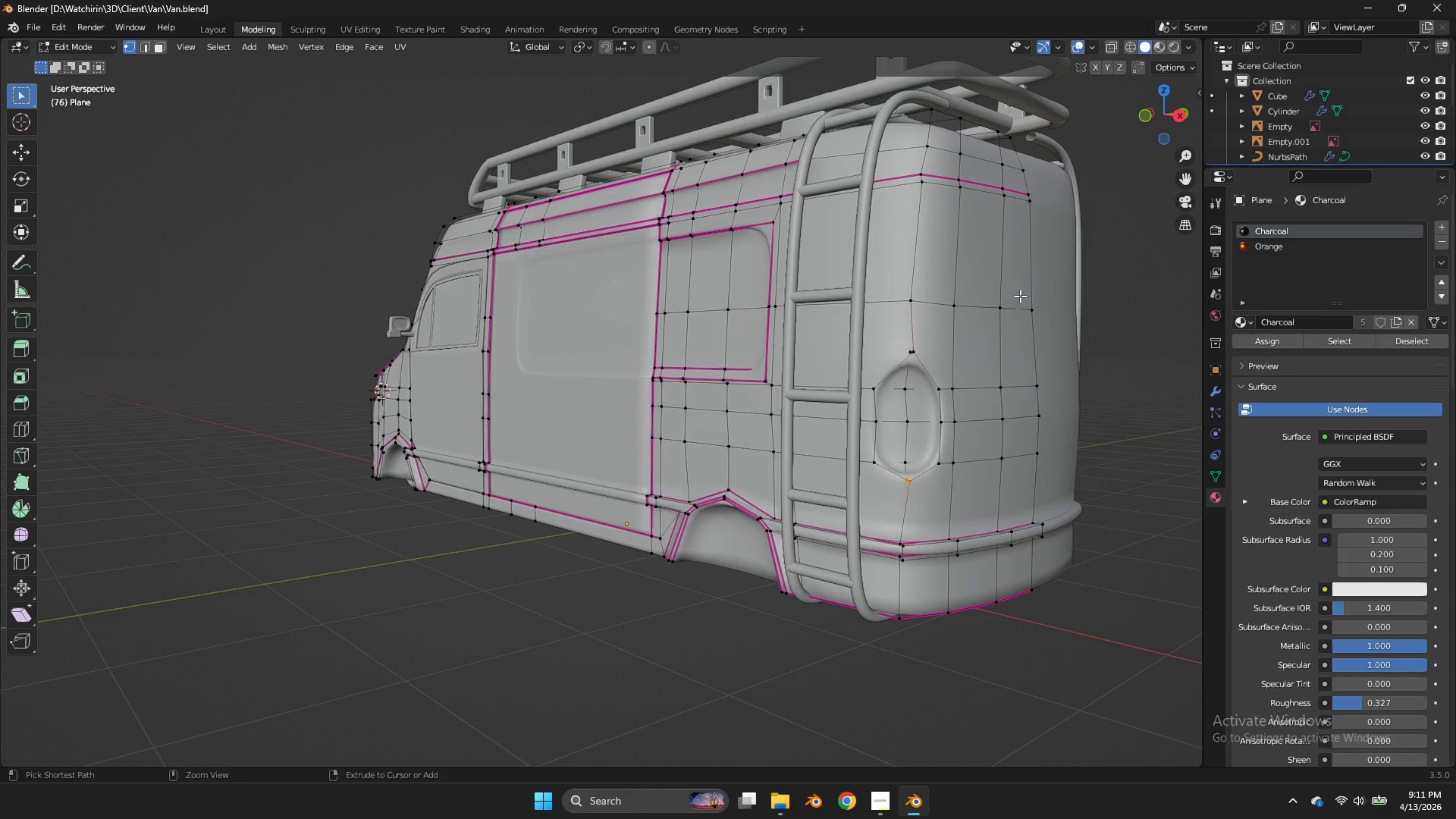 
key(Control+Z)
 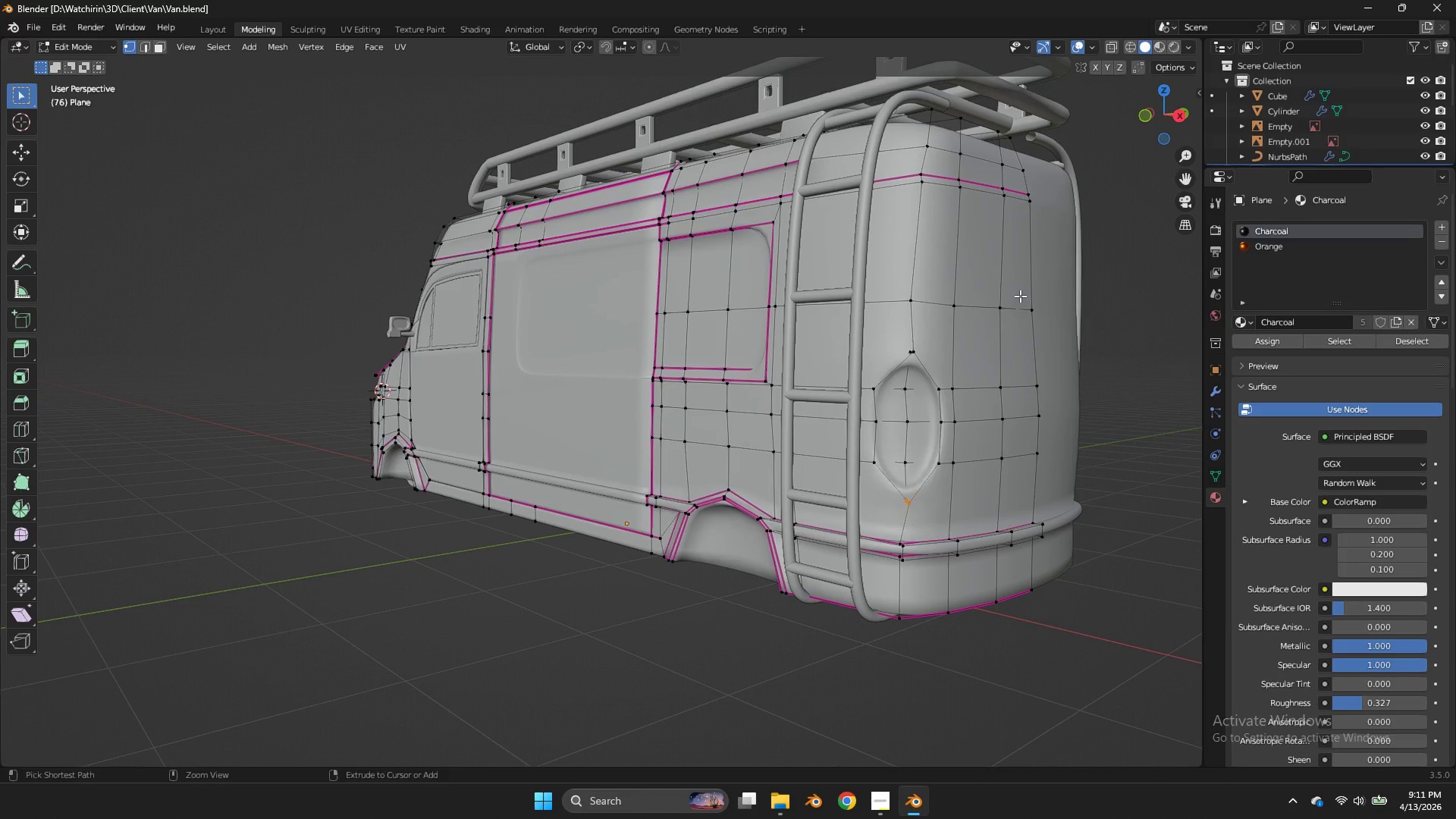 
key(Control+Z)
 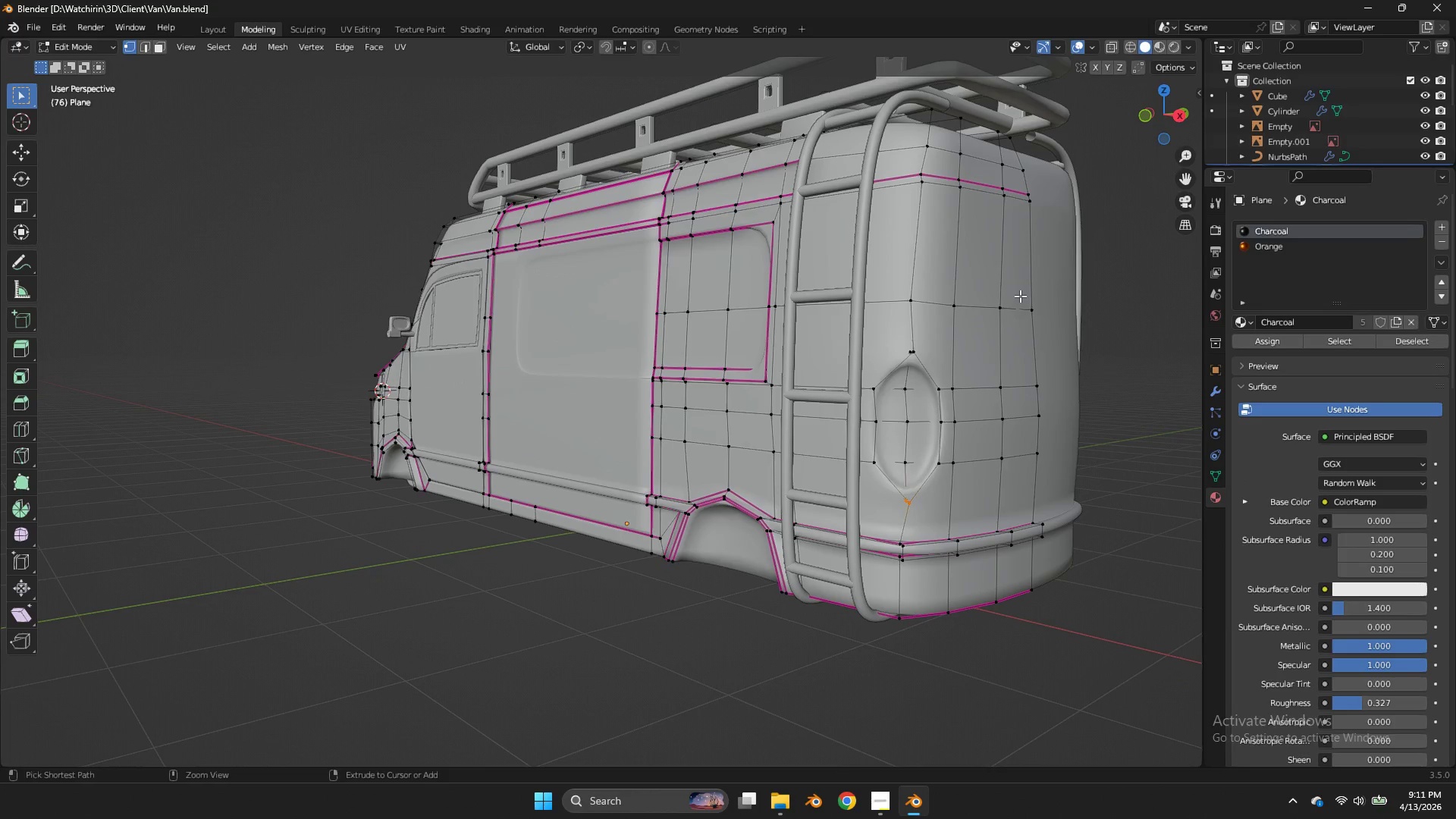 
key(Control+Z)
 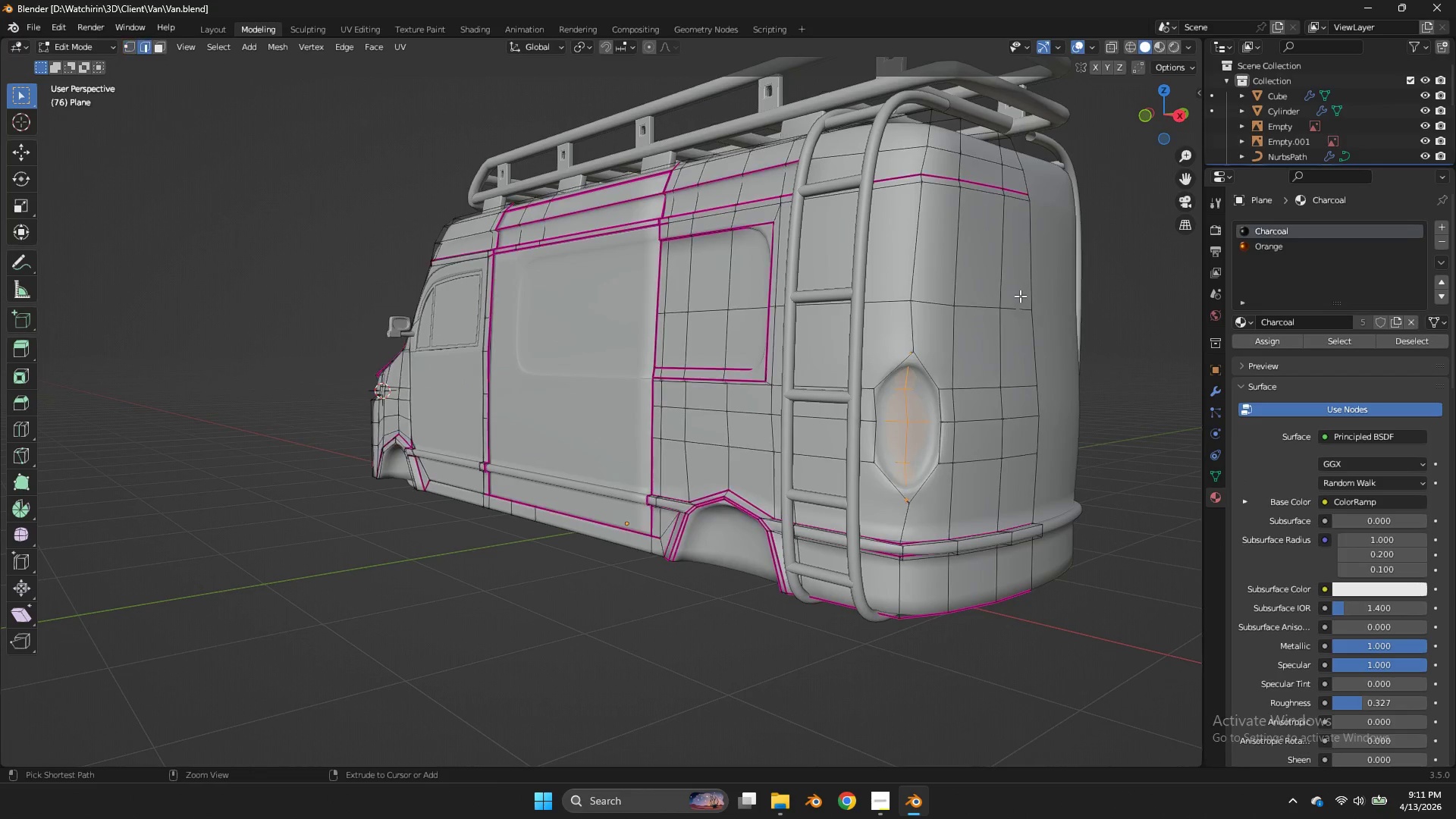 
key(Control+Z)
 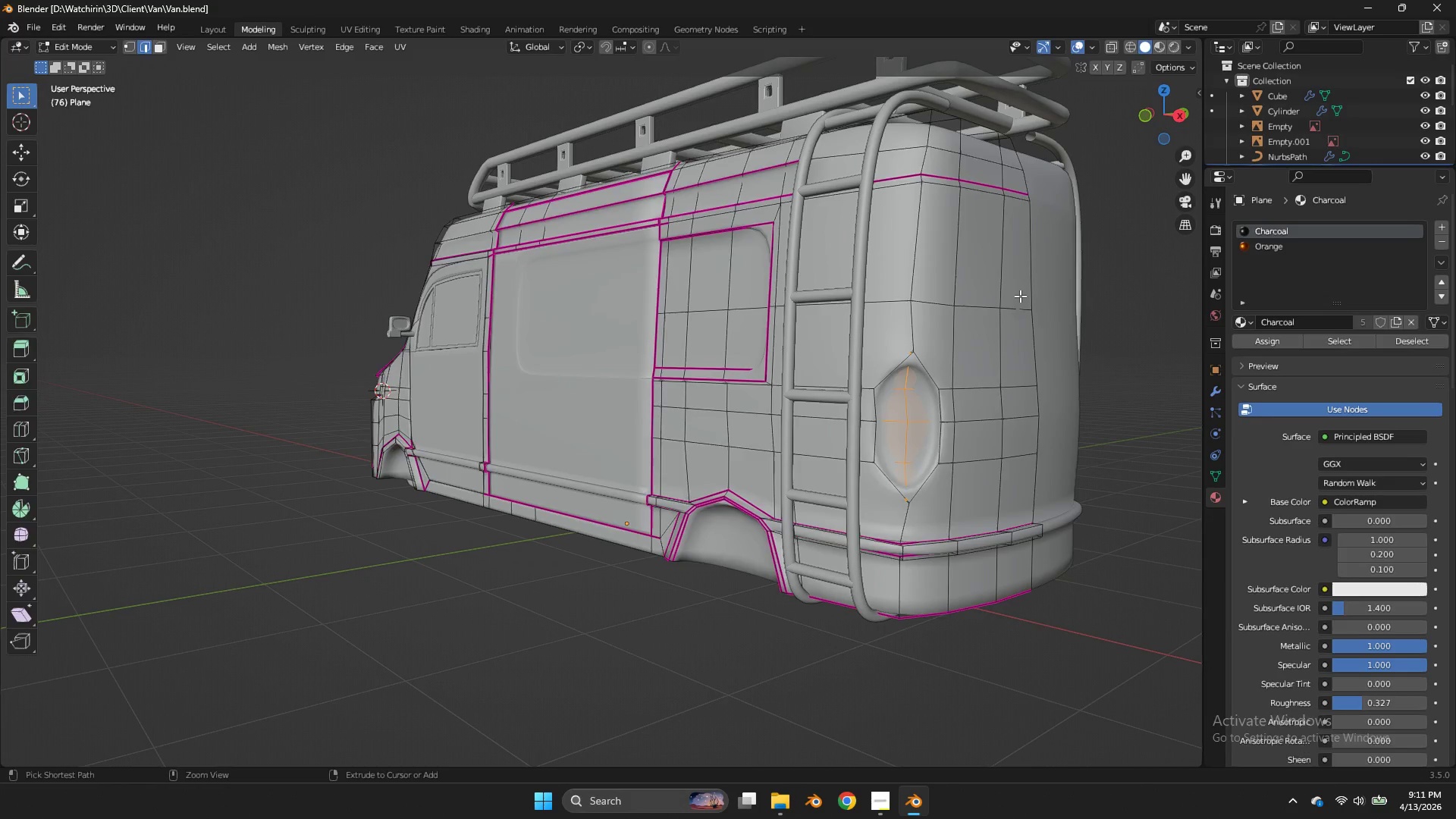 
key(Control+Z)
 